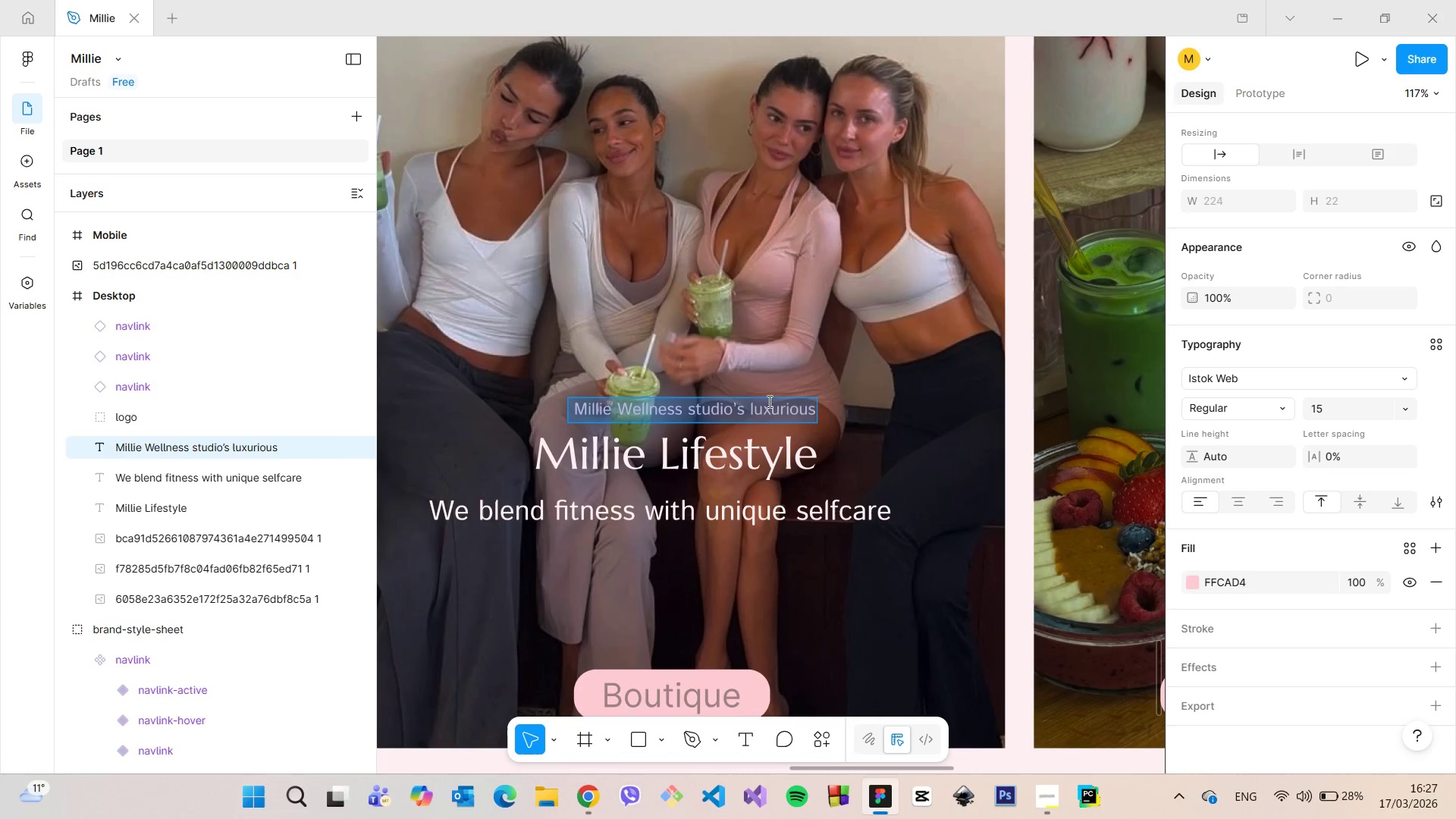 
left_click([799, 384])
 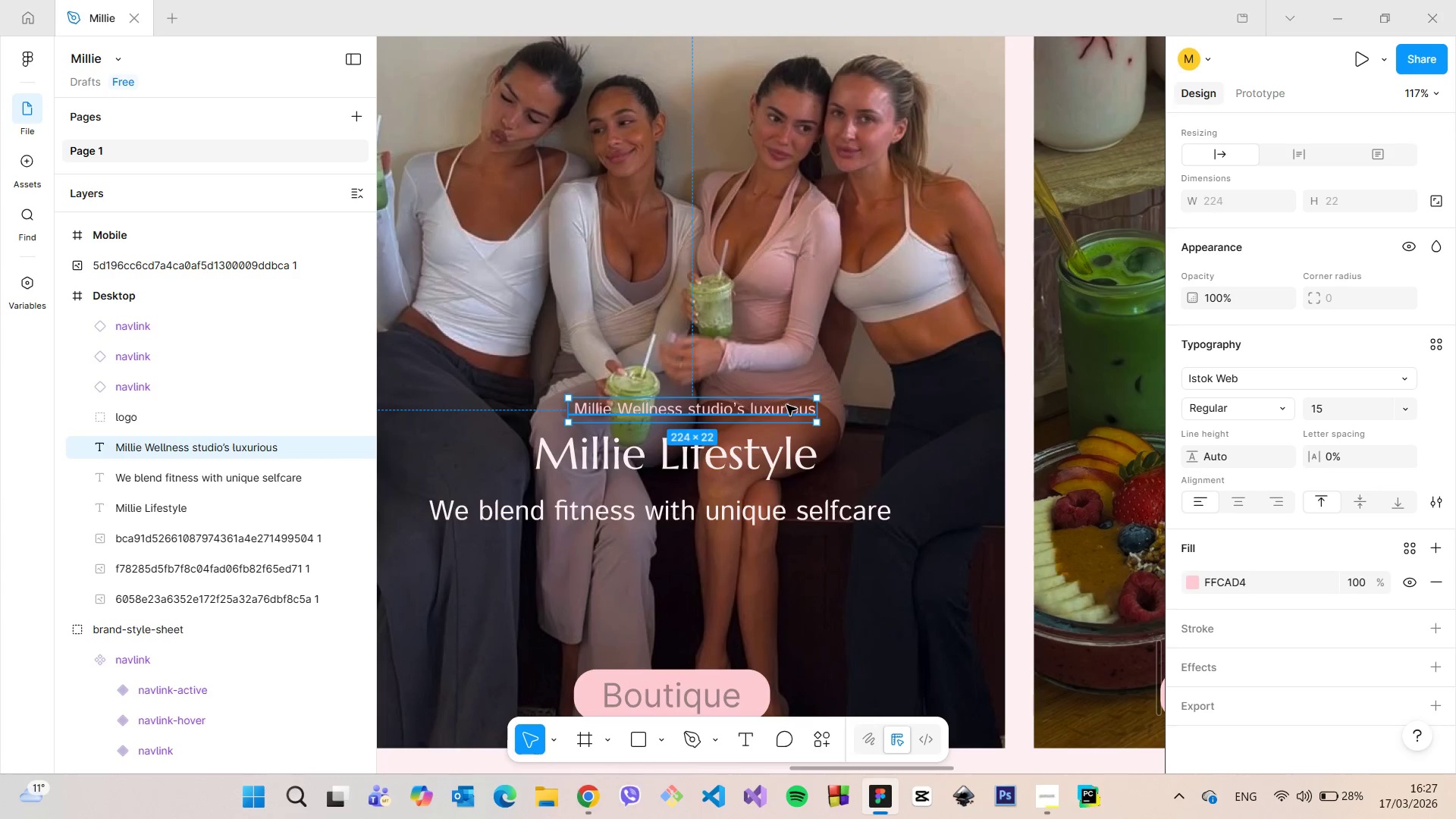 
left_click_drag(start_coordinate=[783, 406], to_coordinate=[758, 400])
 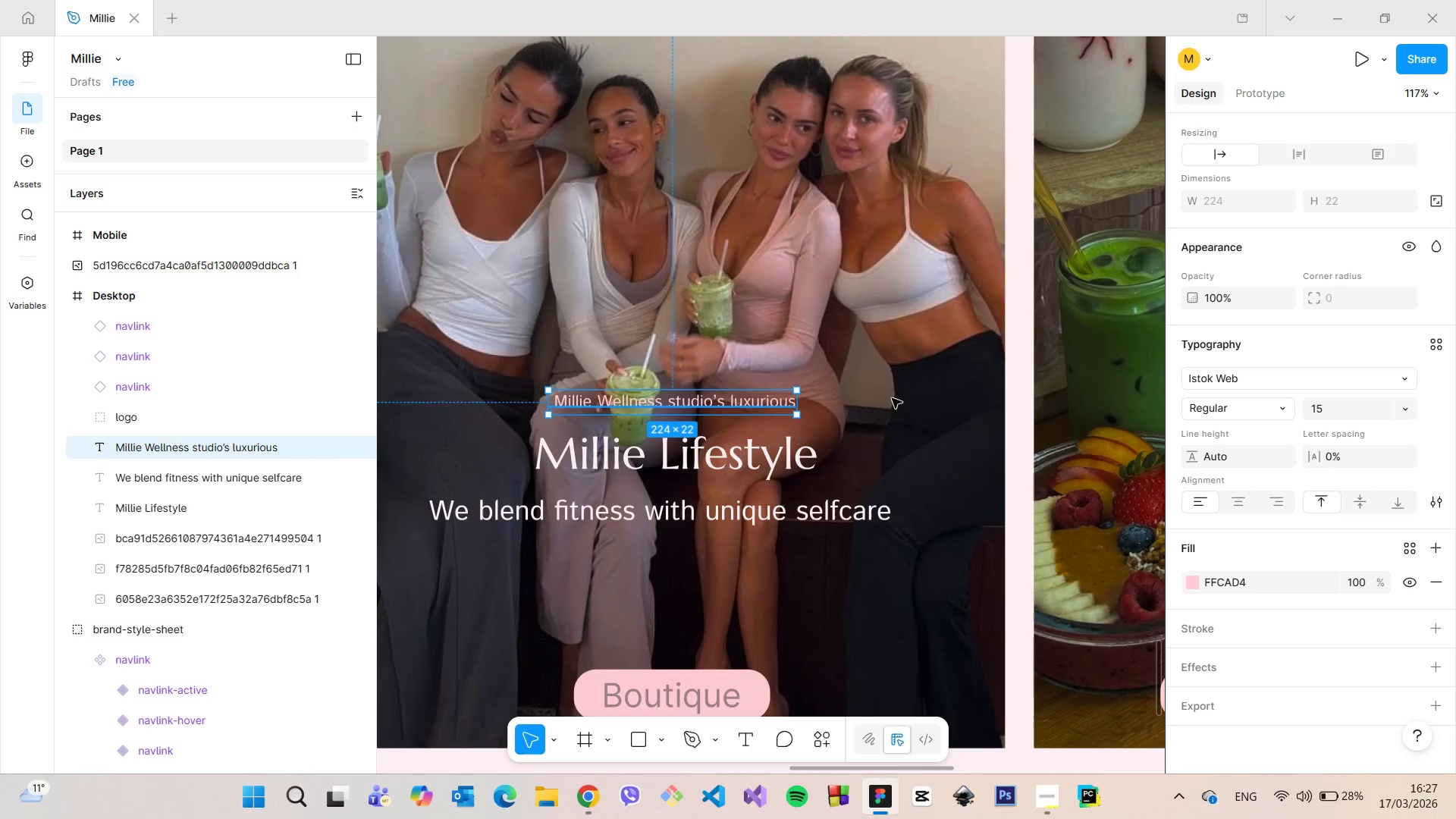 
hold_key(key=AltLeft, duration=0.72)
 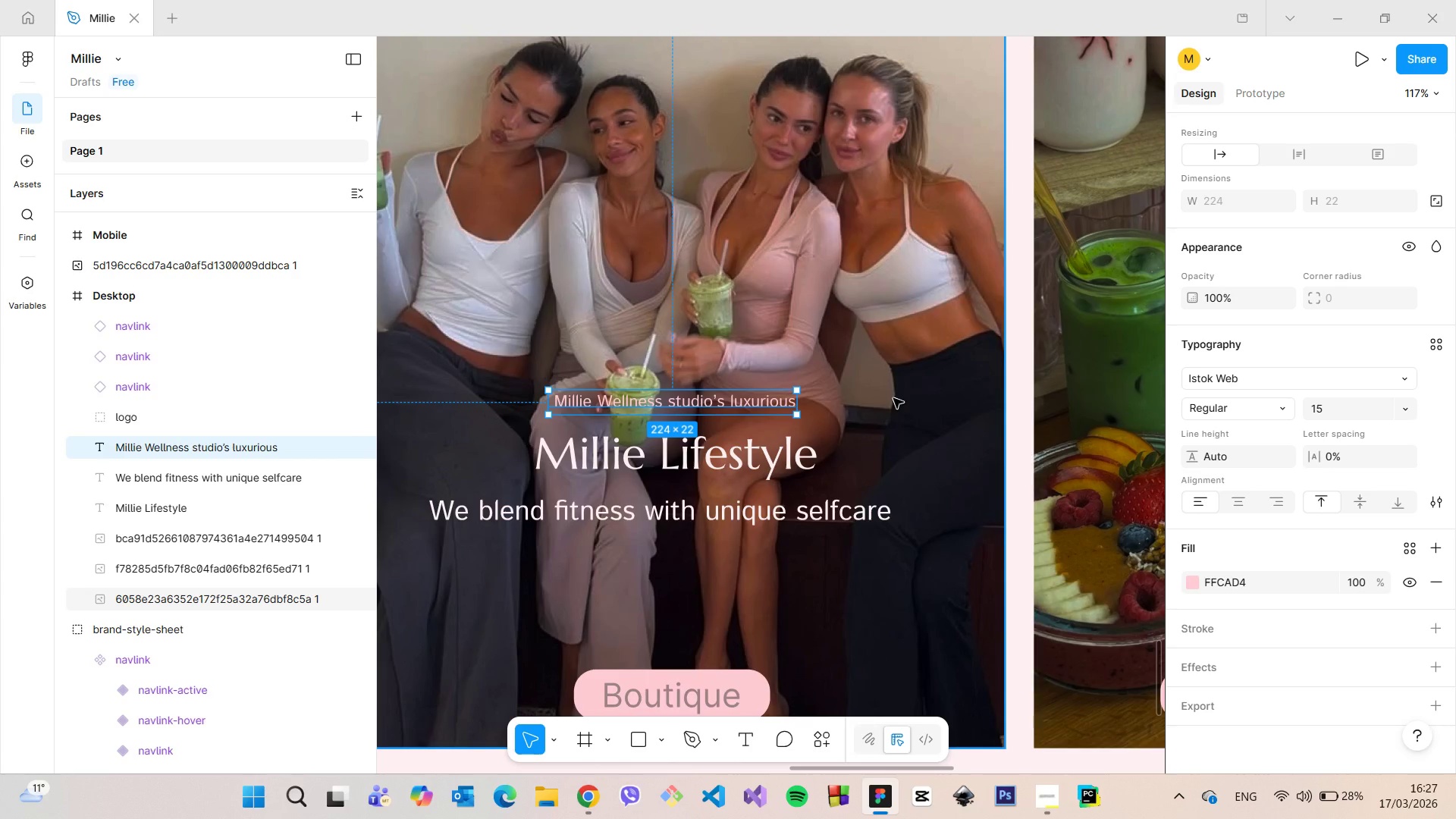 
left_click([893, 398])
 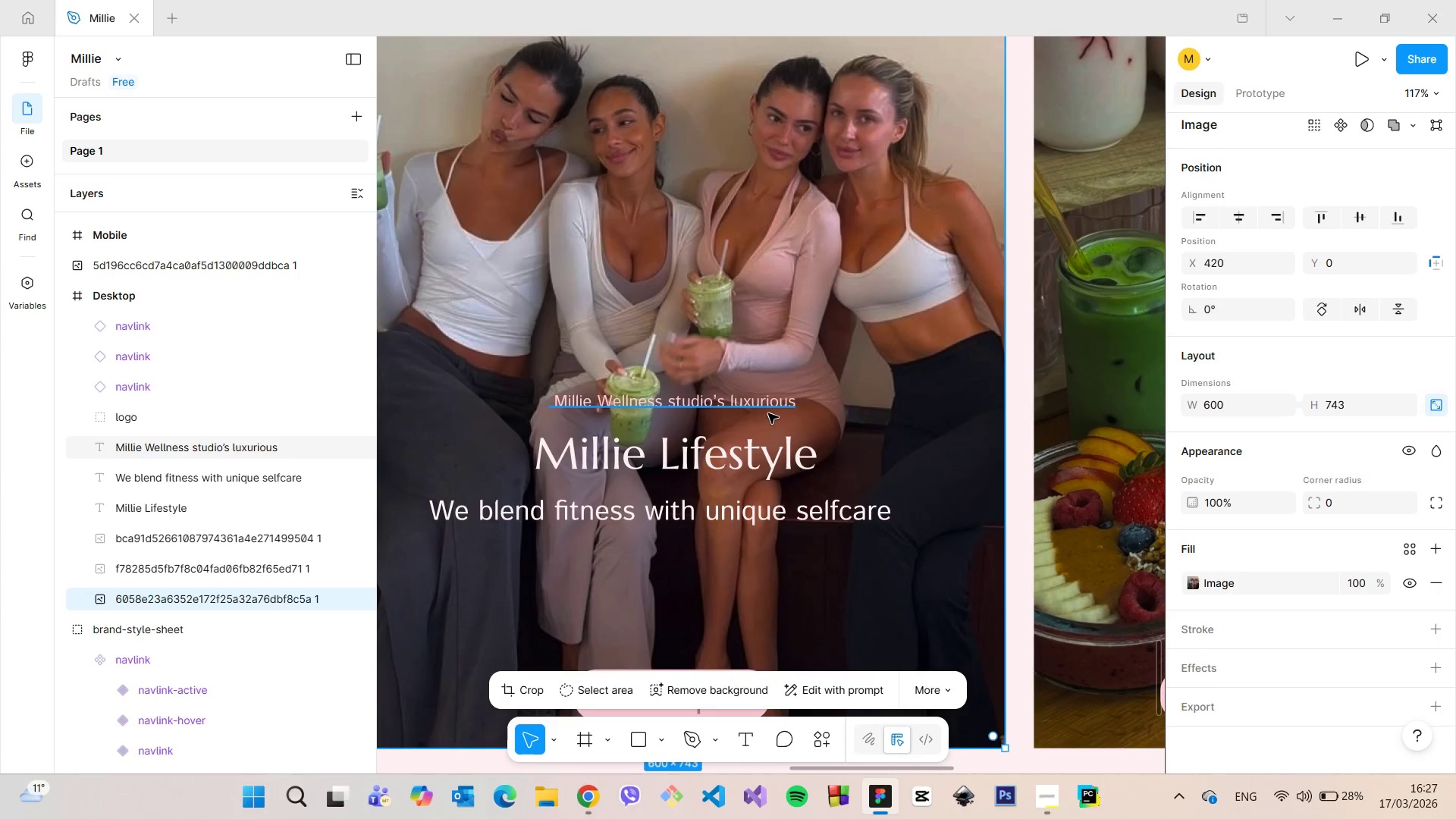 
double_click([765, 411])
 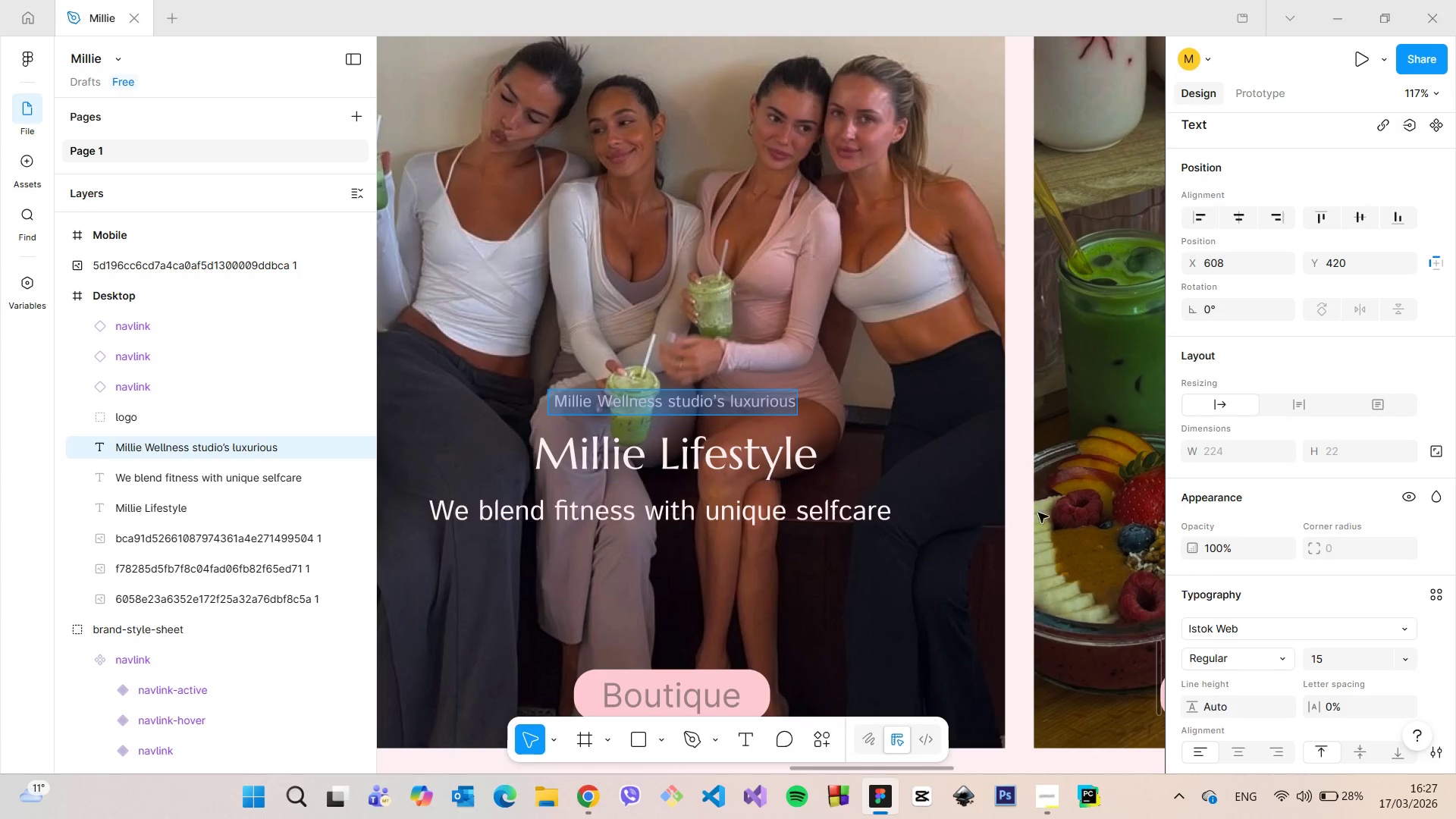 
scroll: coordinate [1224, 588], scroll_direction: down, amount: 3.0
 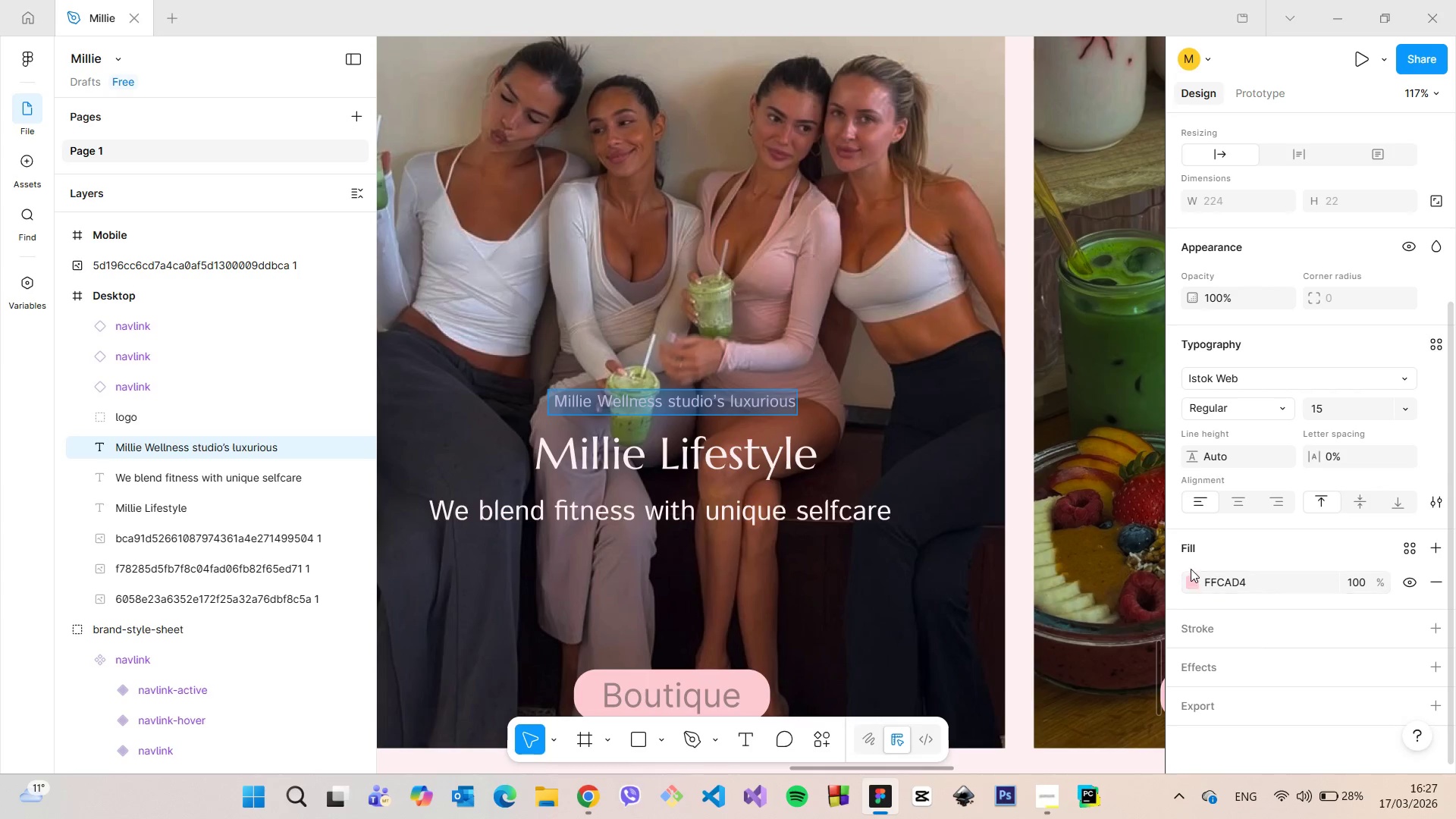 
left_click([1193, 584])
 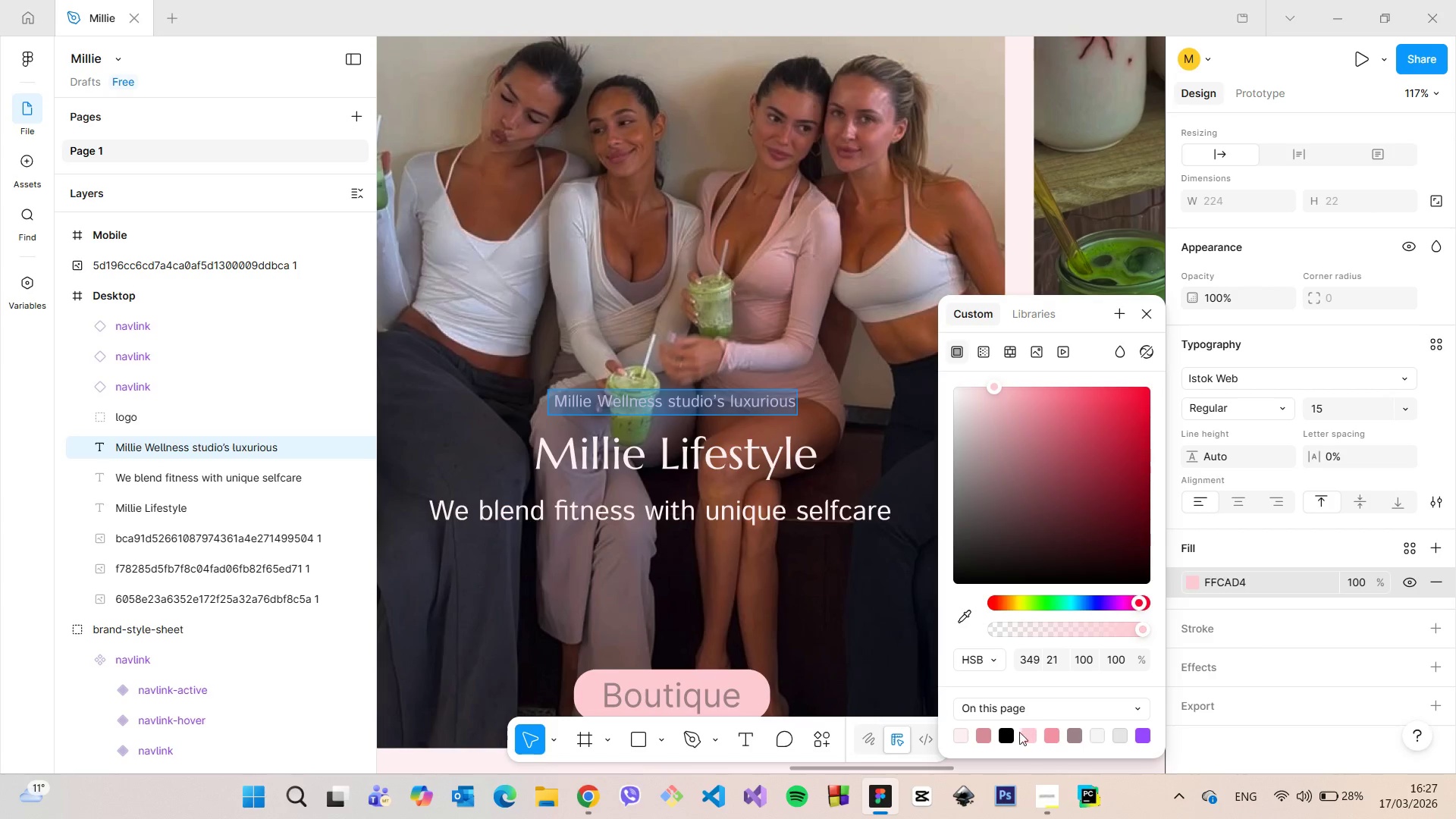 
left_click([986, 732])
 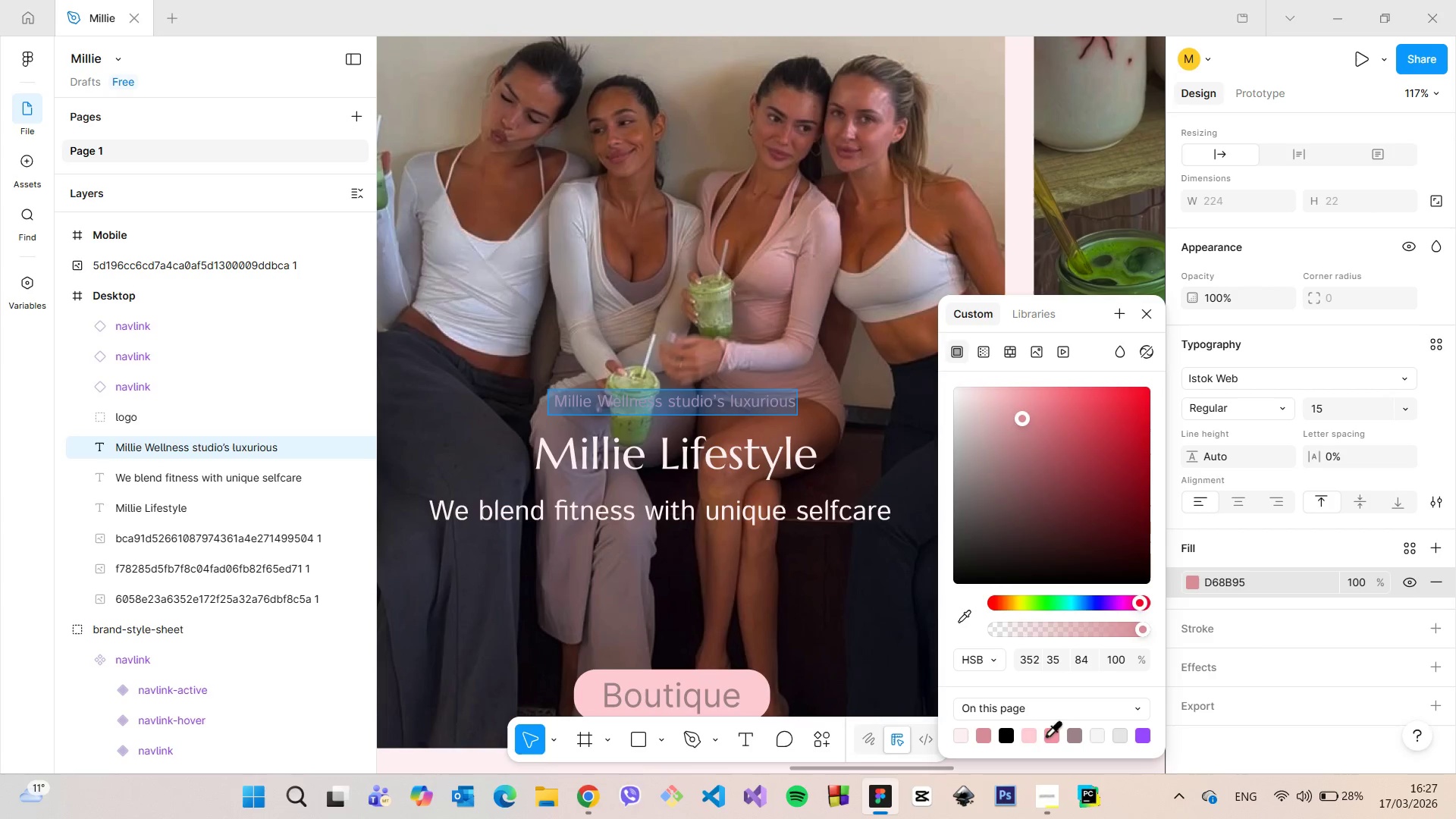 
left_click([1055, 736])
 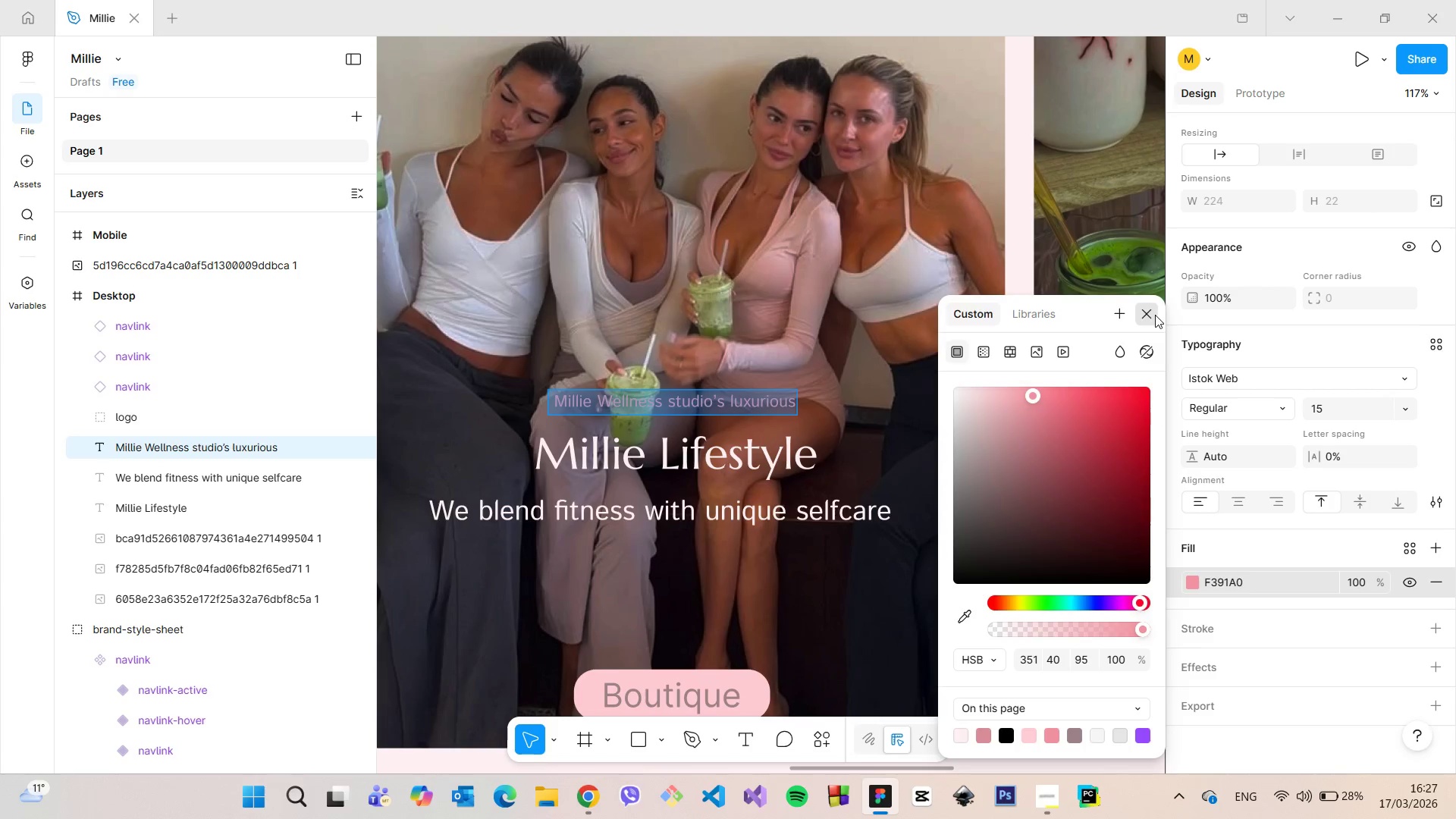 
double_click([933, 384])
 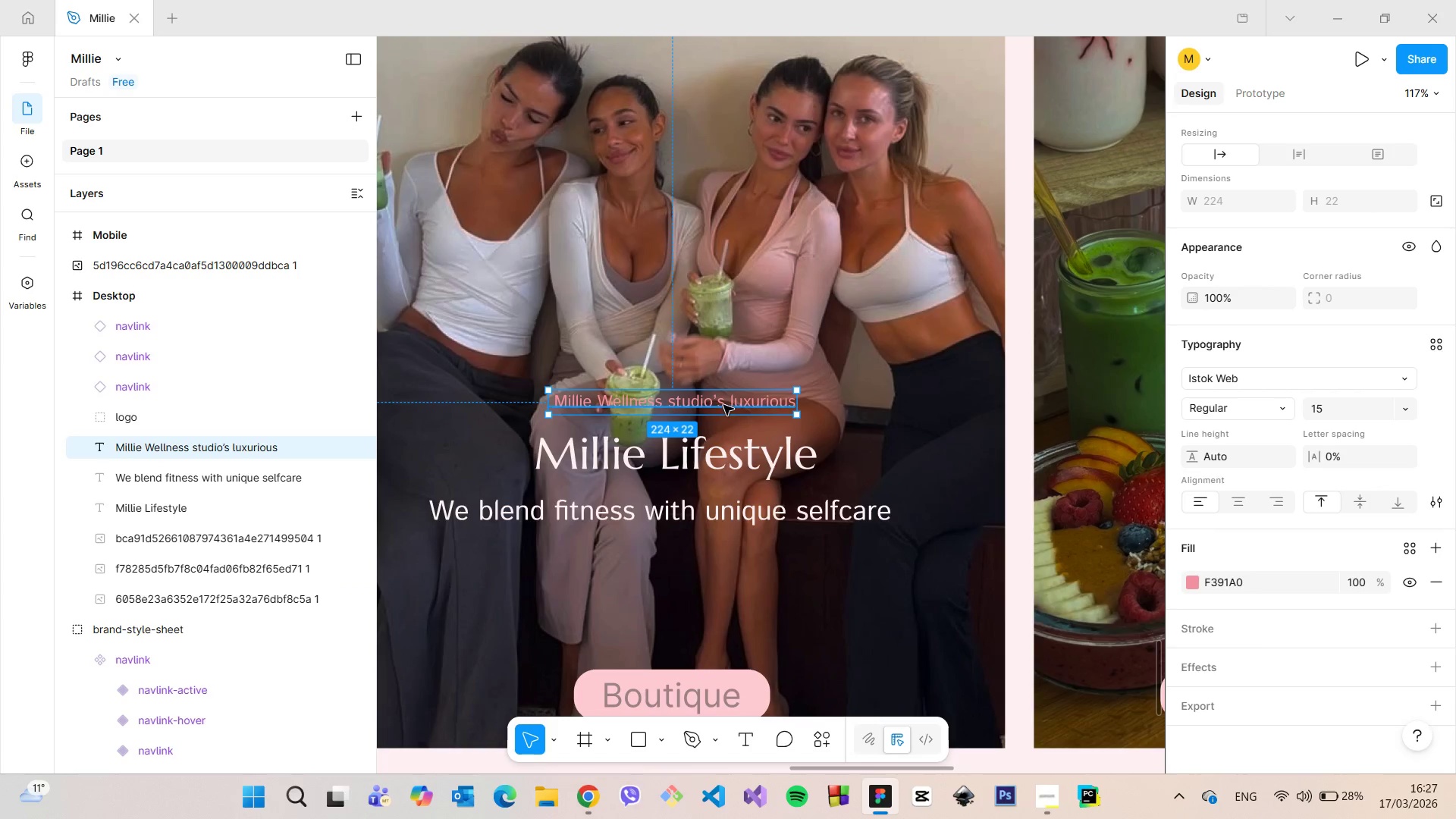 
double_click([723, 404])
 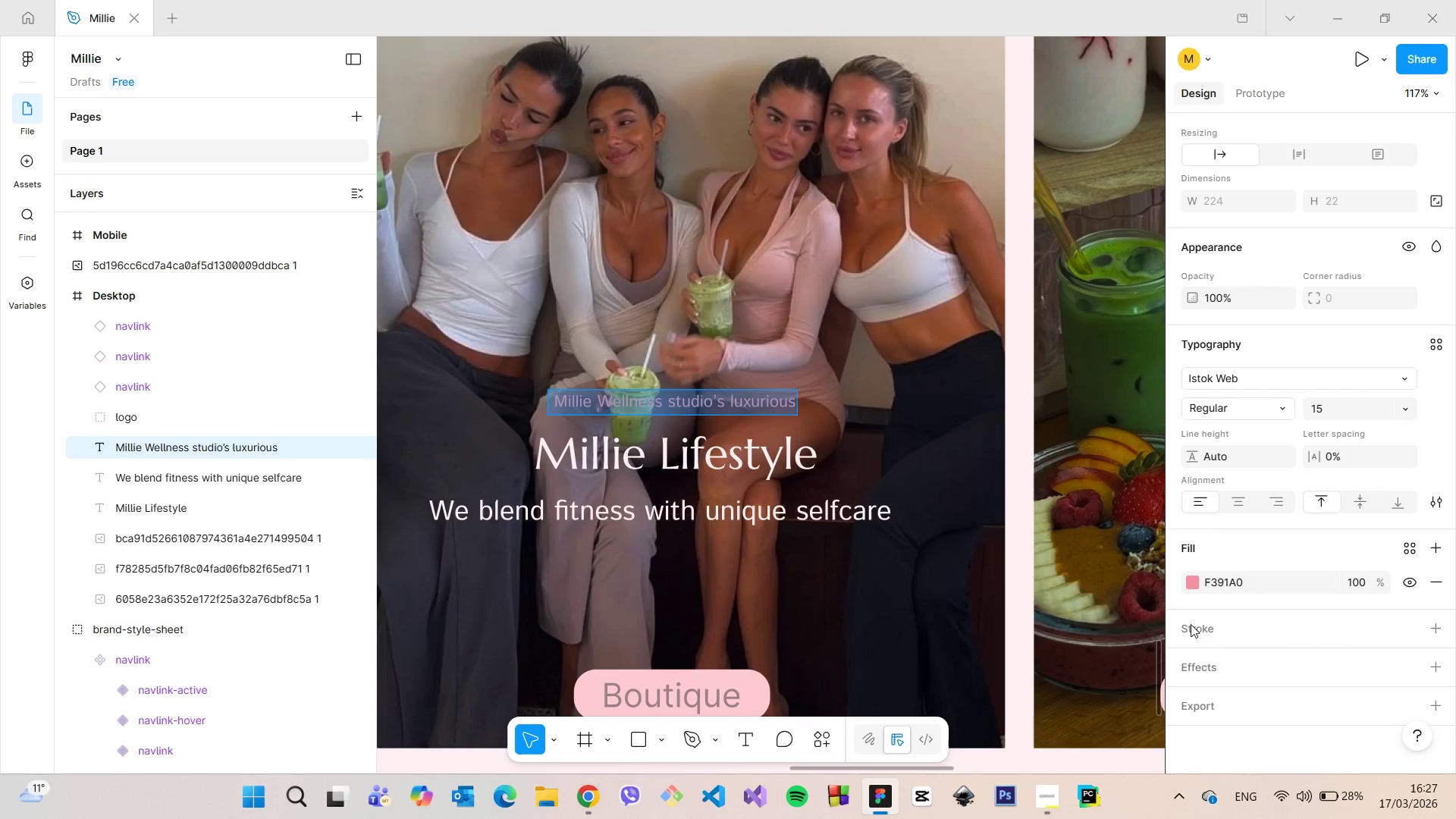 
scroll: coordinate [1213, 630], scroll_direction: down, amount: 4.0
 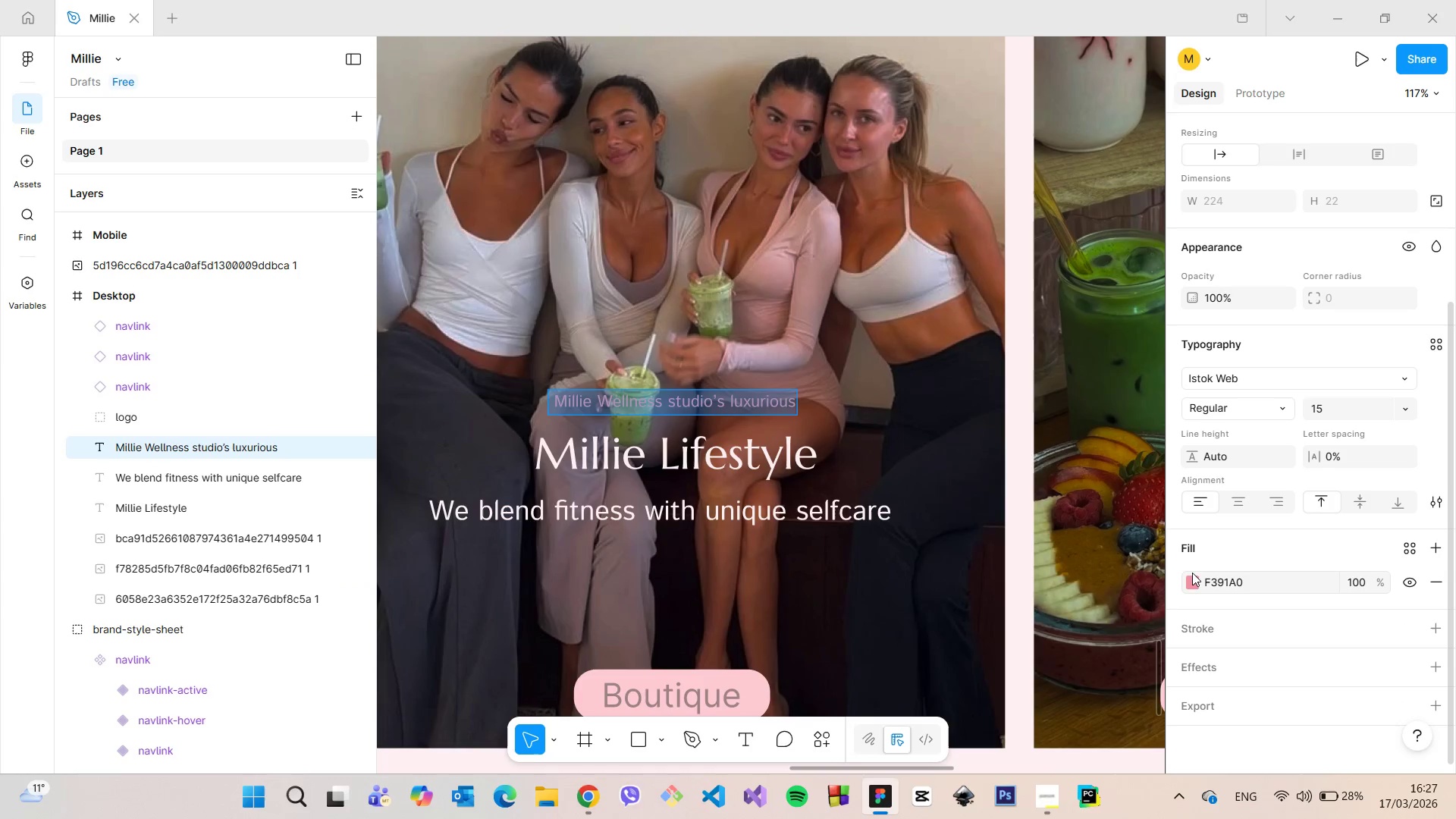 
left_click([1192, 575])
 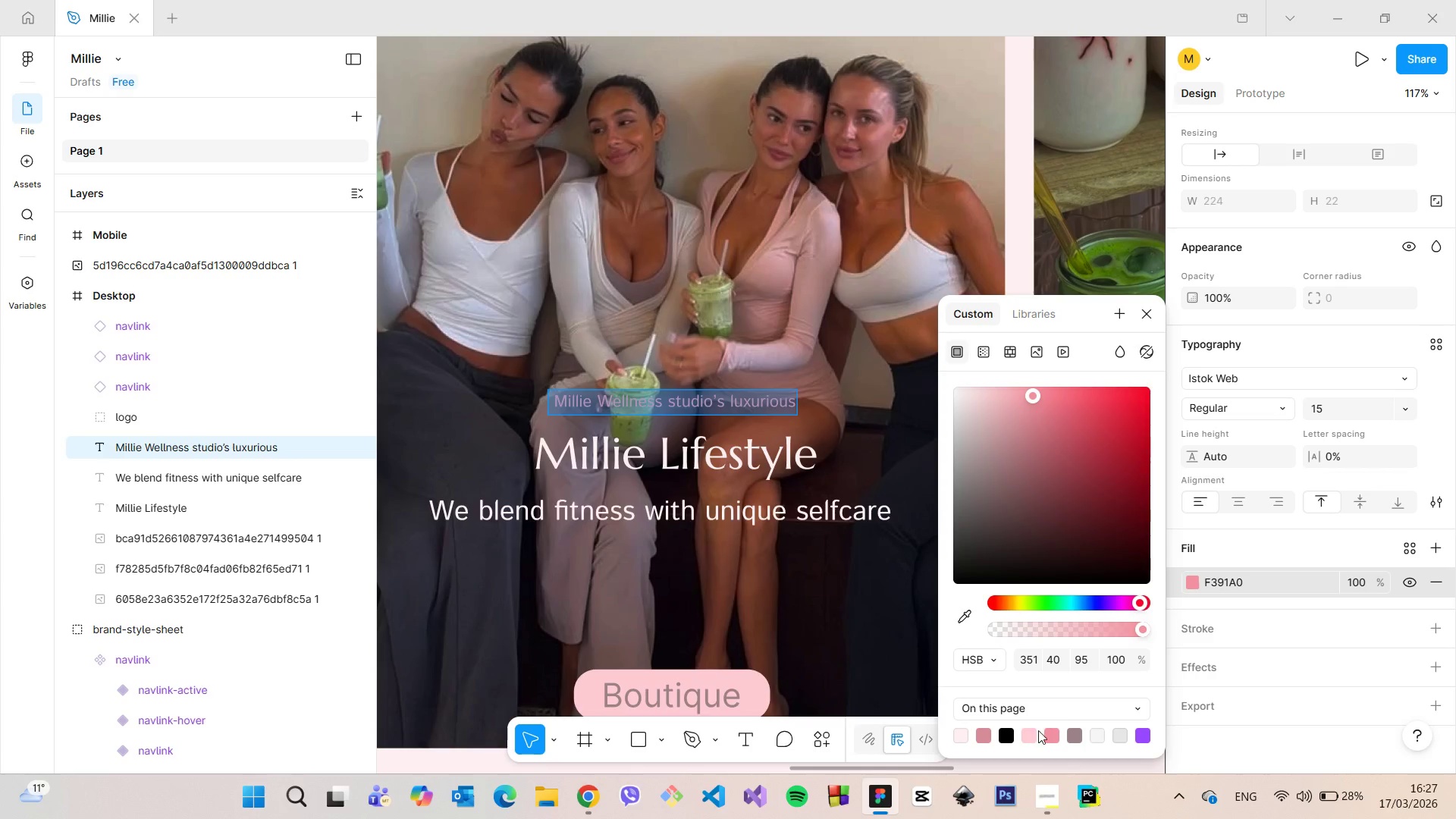 
left_click([1029, 731])
 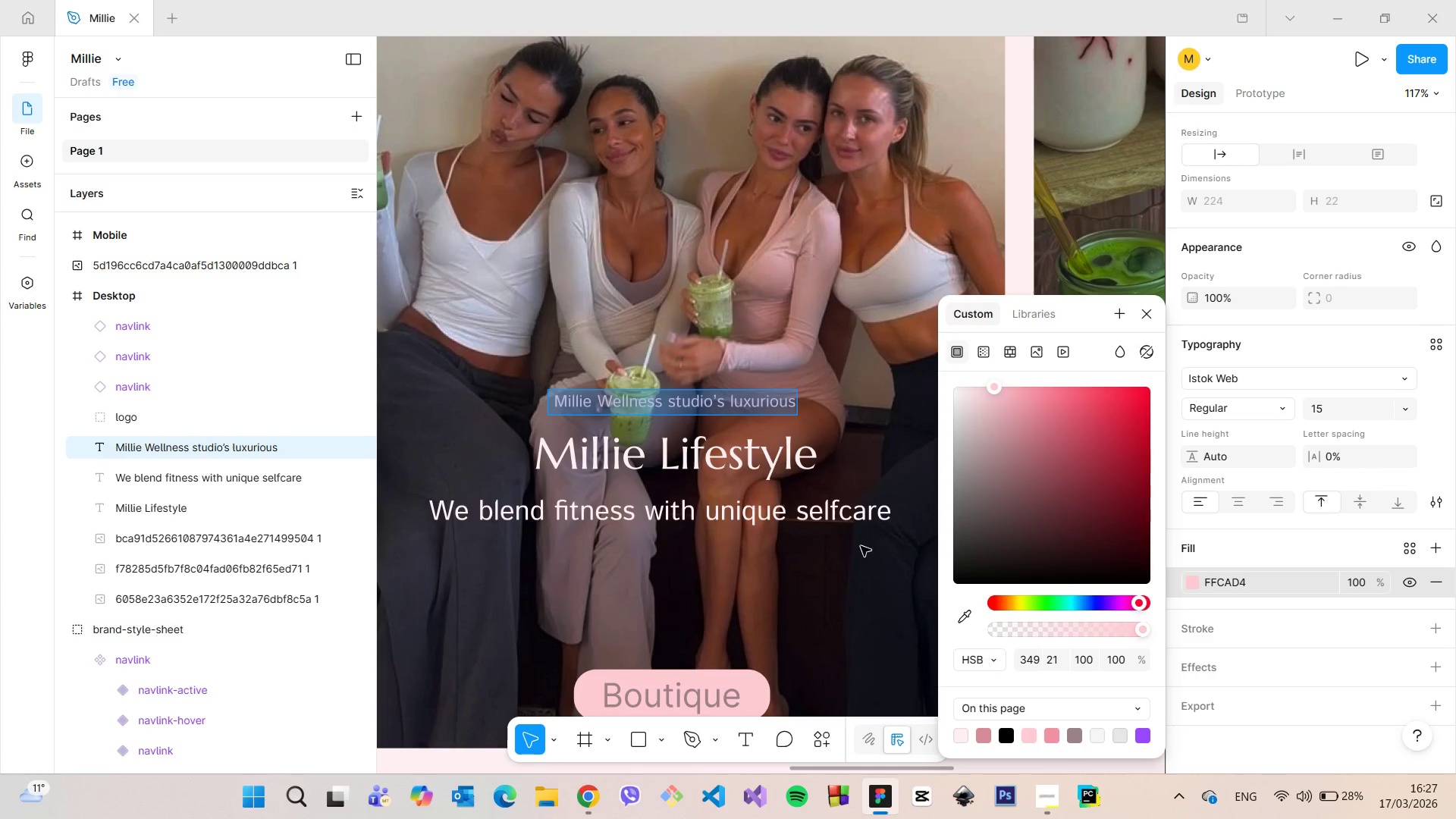 
left_click([858, 543])
 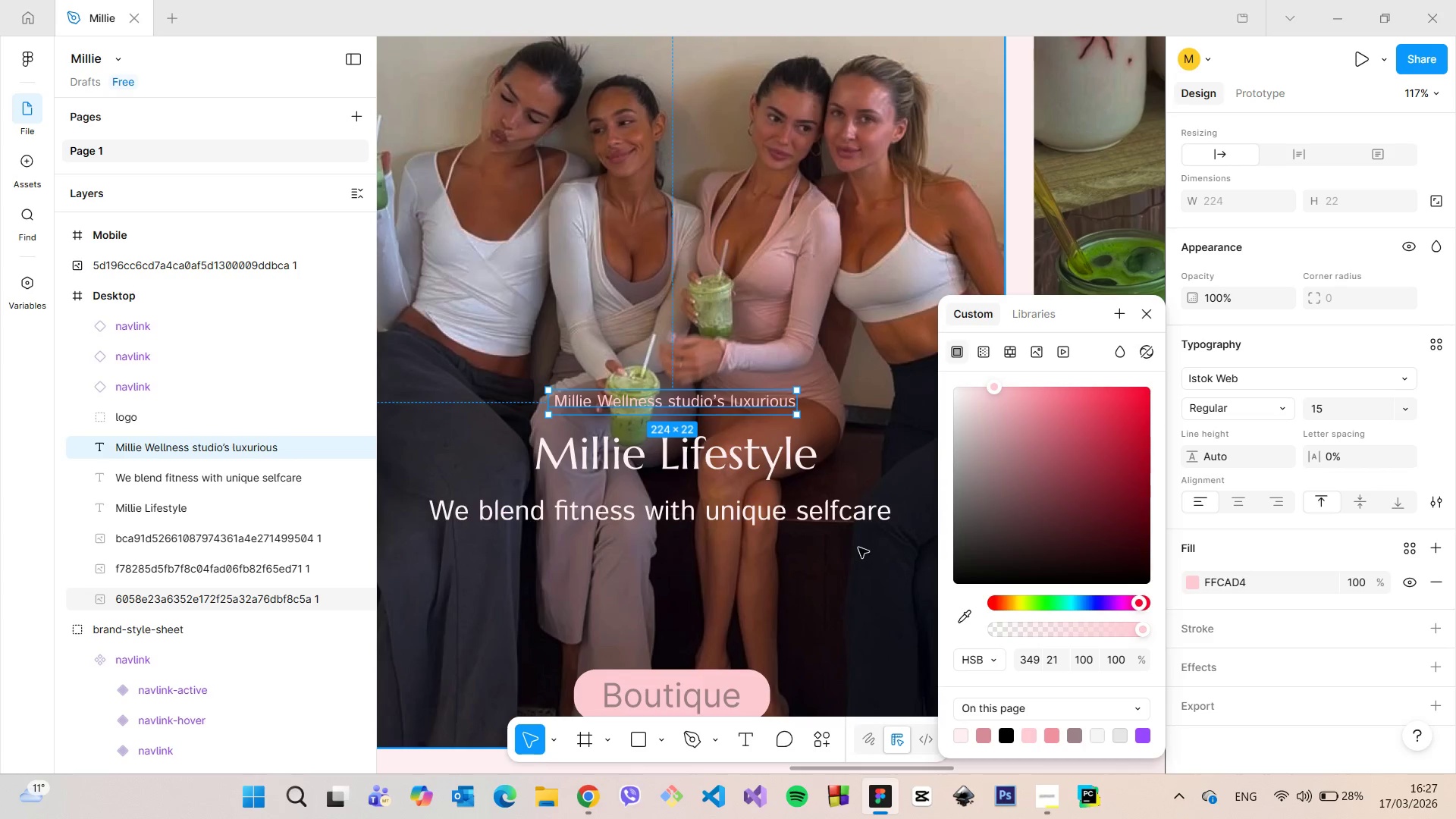 
left_click([858, 554])
 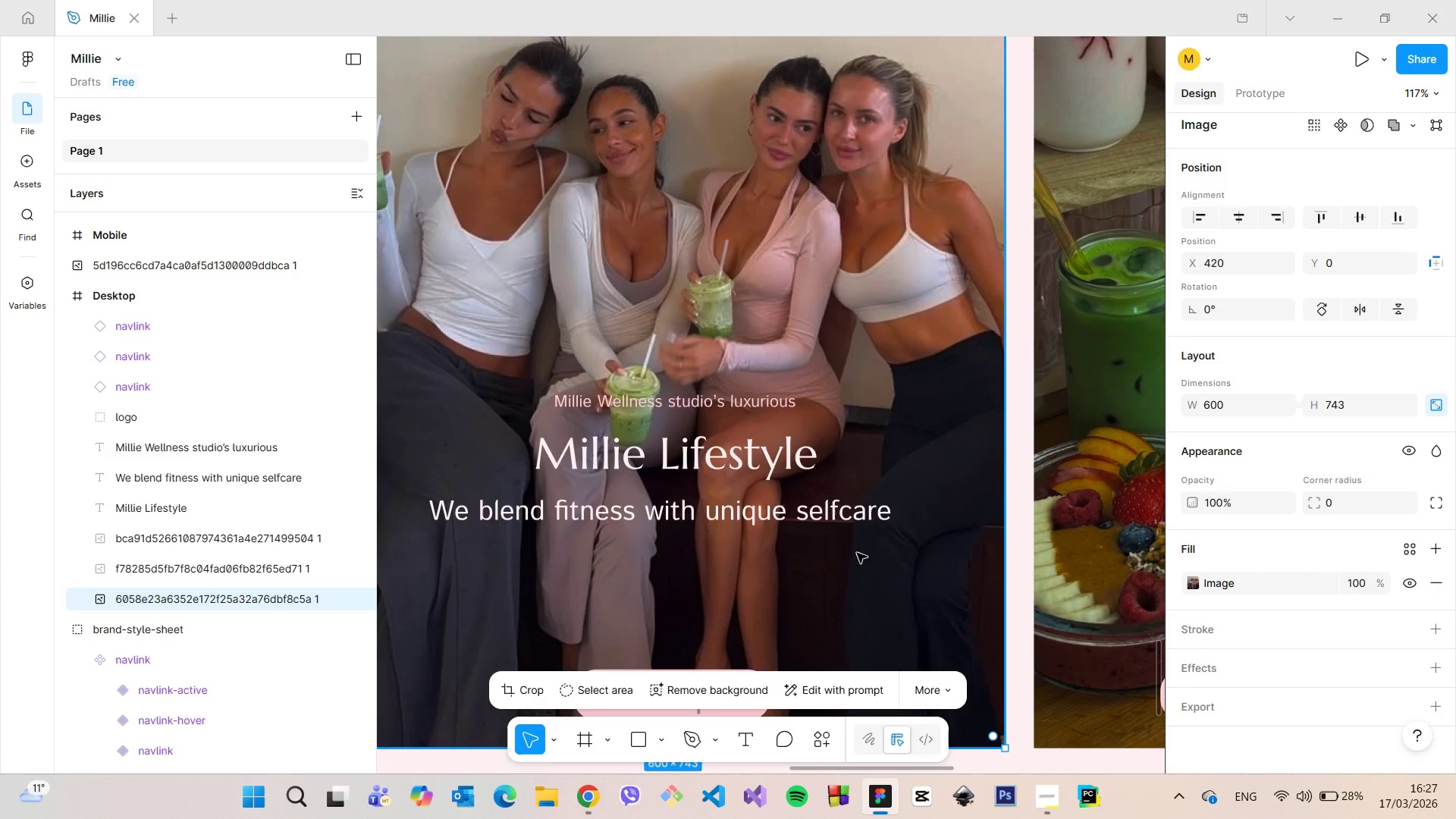 
scroll: coordinate [650, 496], scroll_direction: up, amount: 3.0
 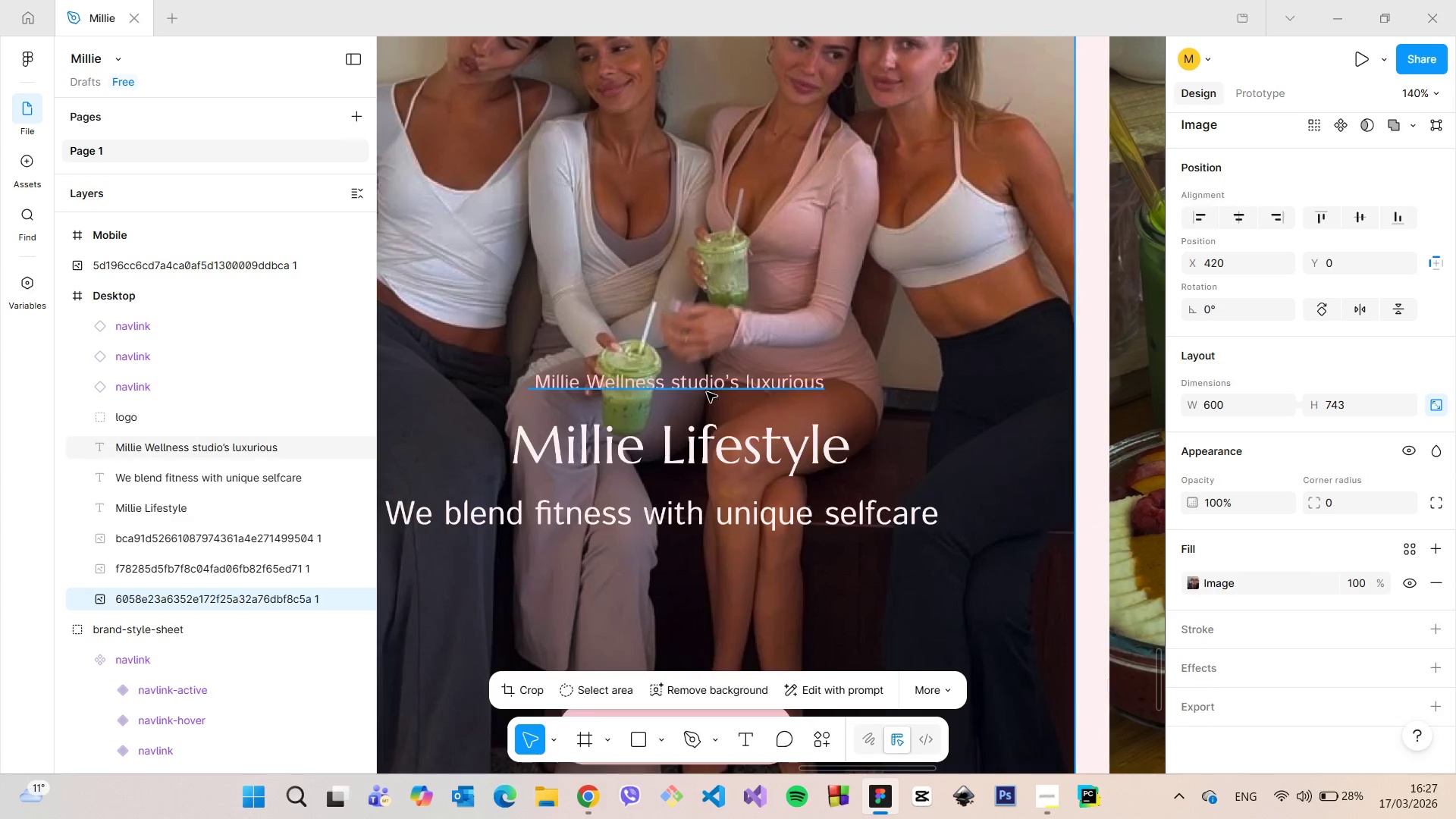 
left_click([707, 389])
 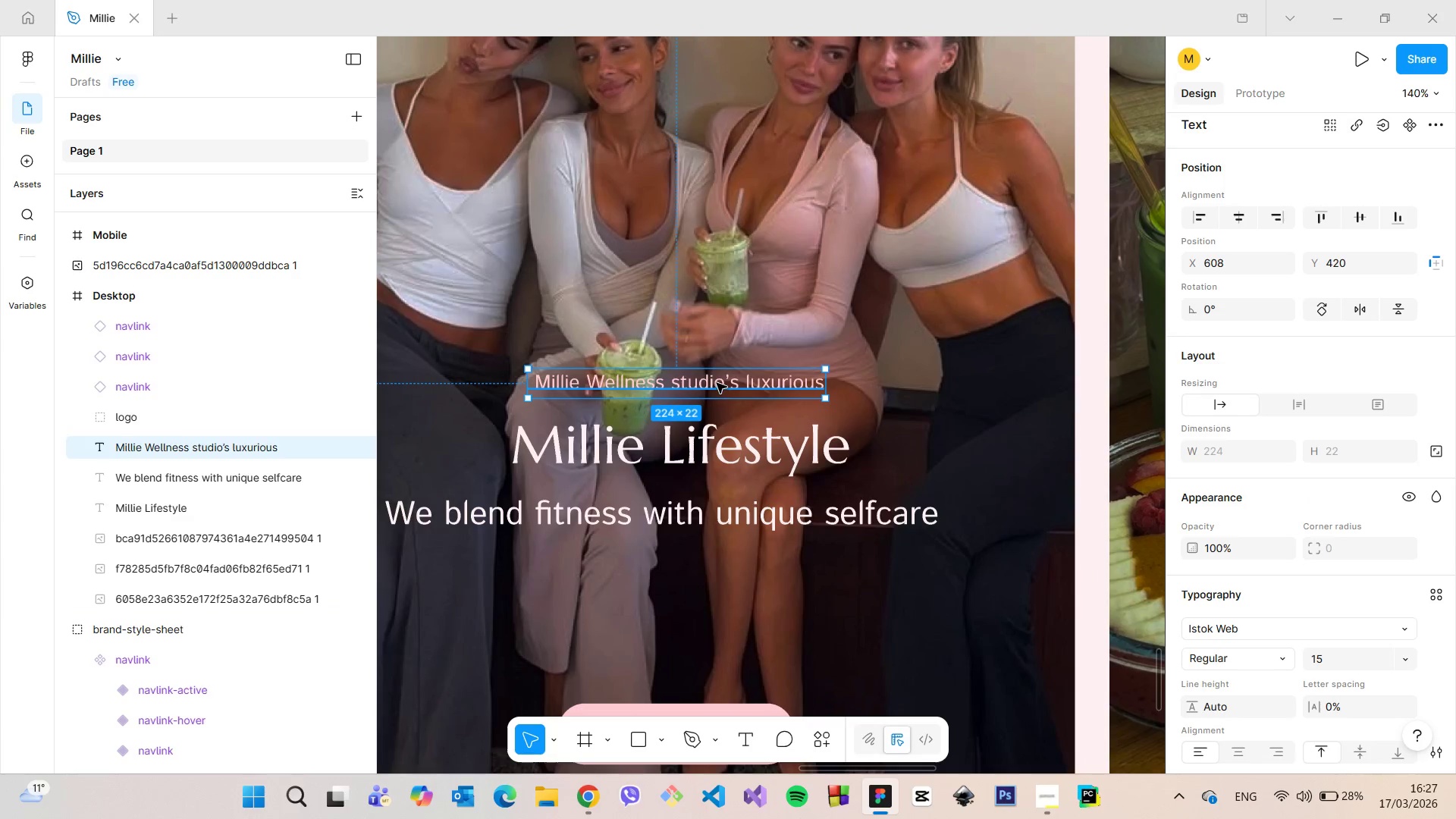 
left_click_drag(start_coordinate=[717, 383], to_coordinate=[717, 405])
 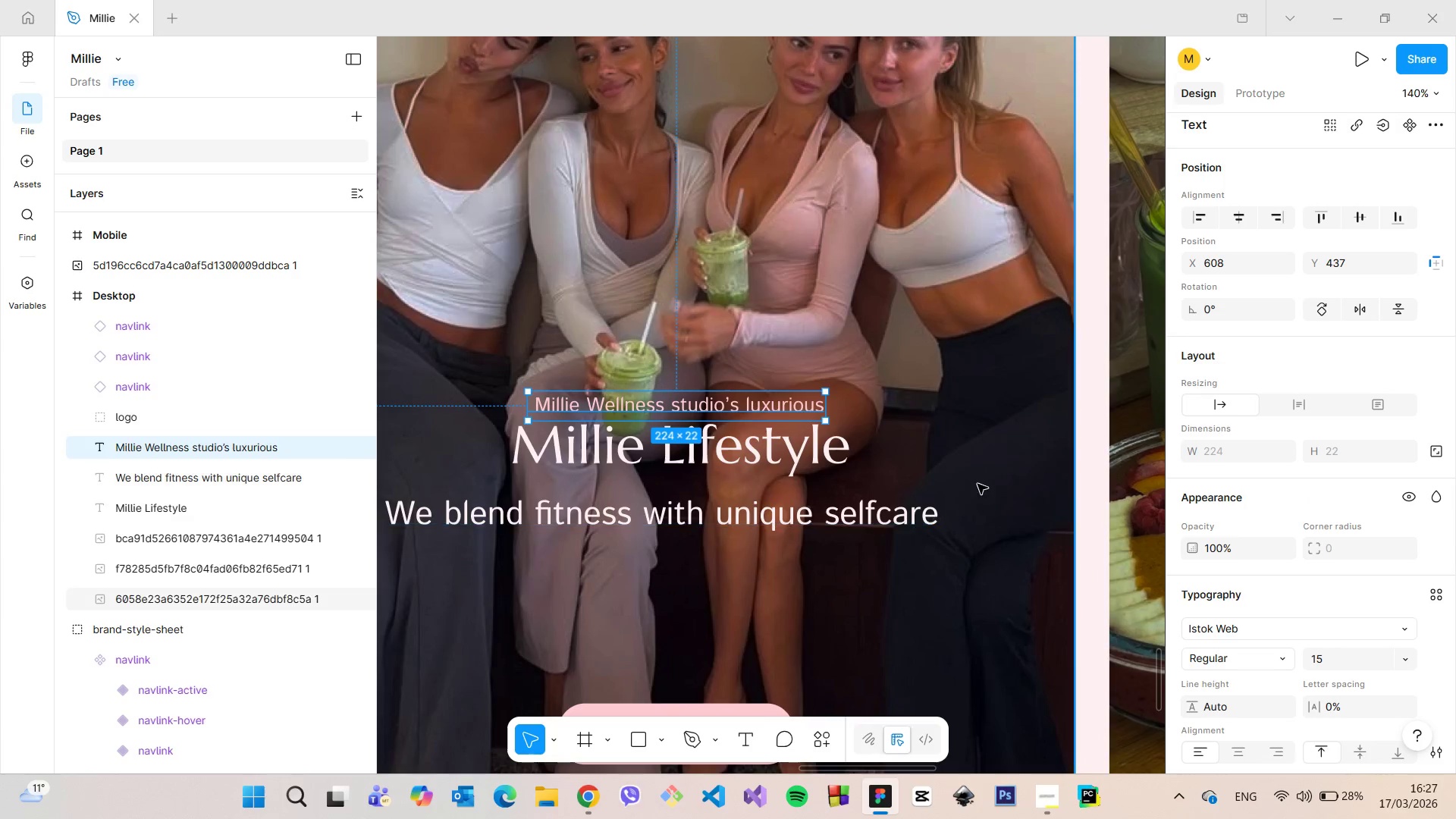 
left_click([977, 479])
 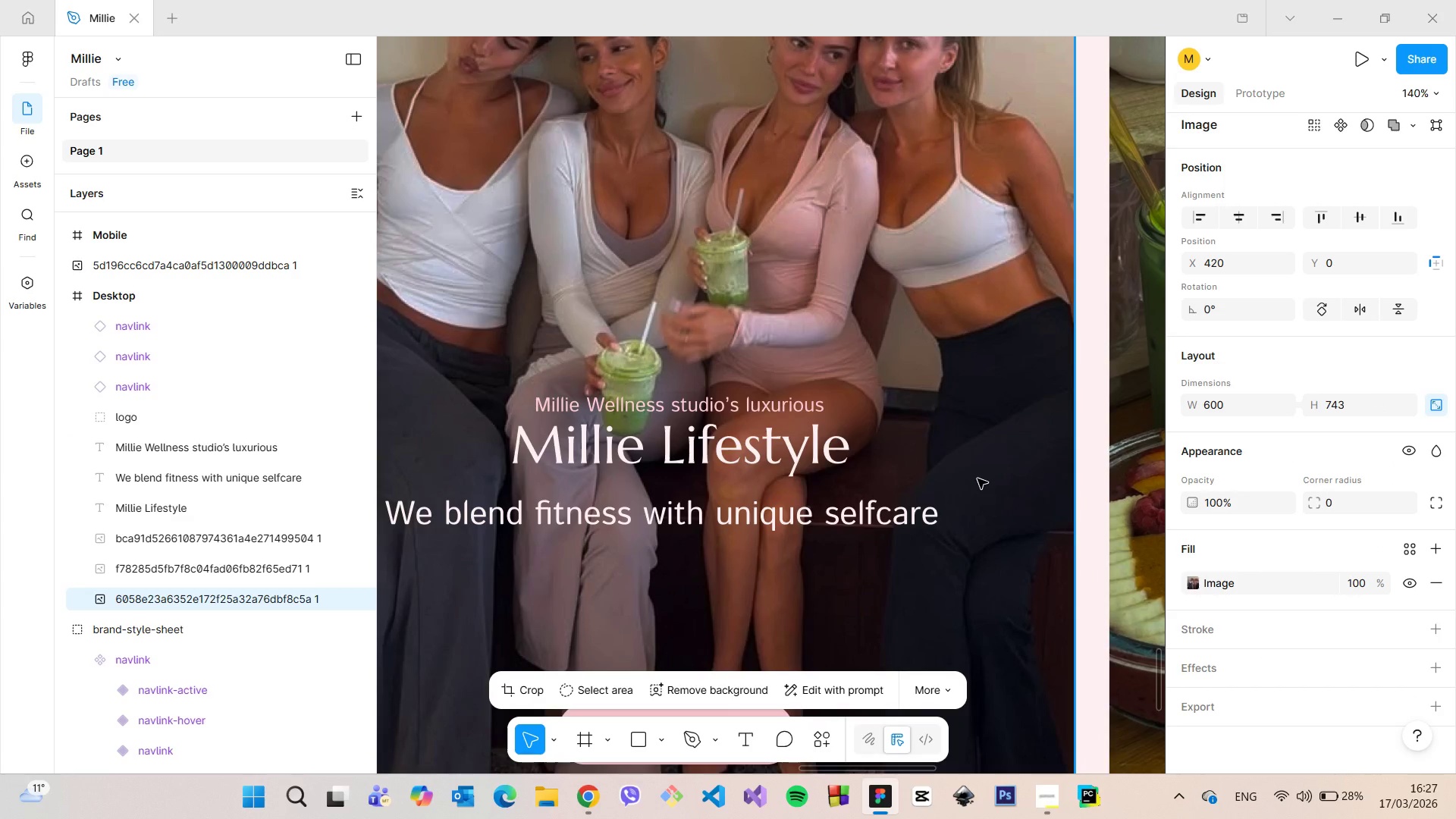 
scroll: coordinate [977, 479], scroll_direction: down, amount: 5.0
 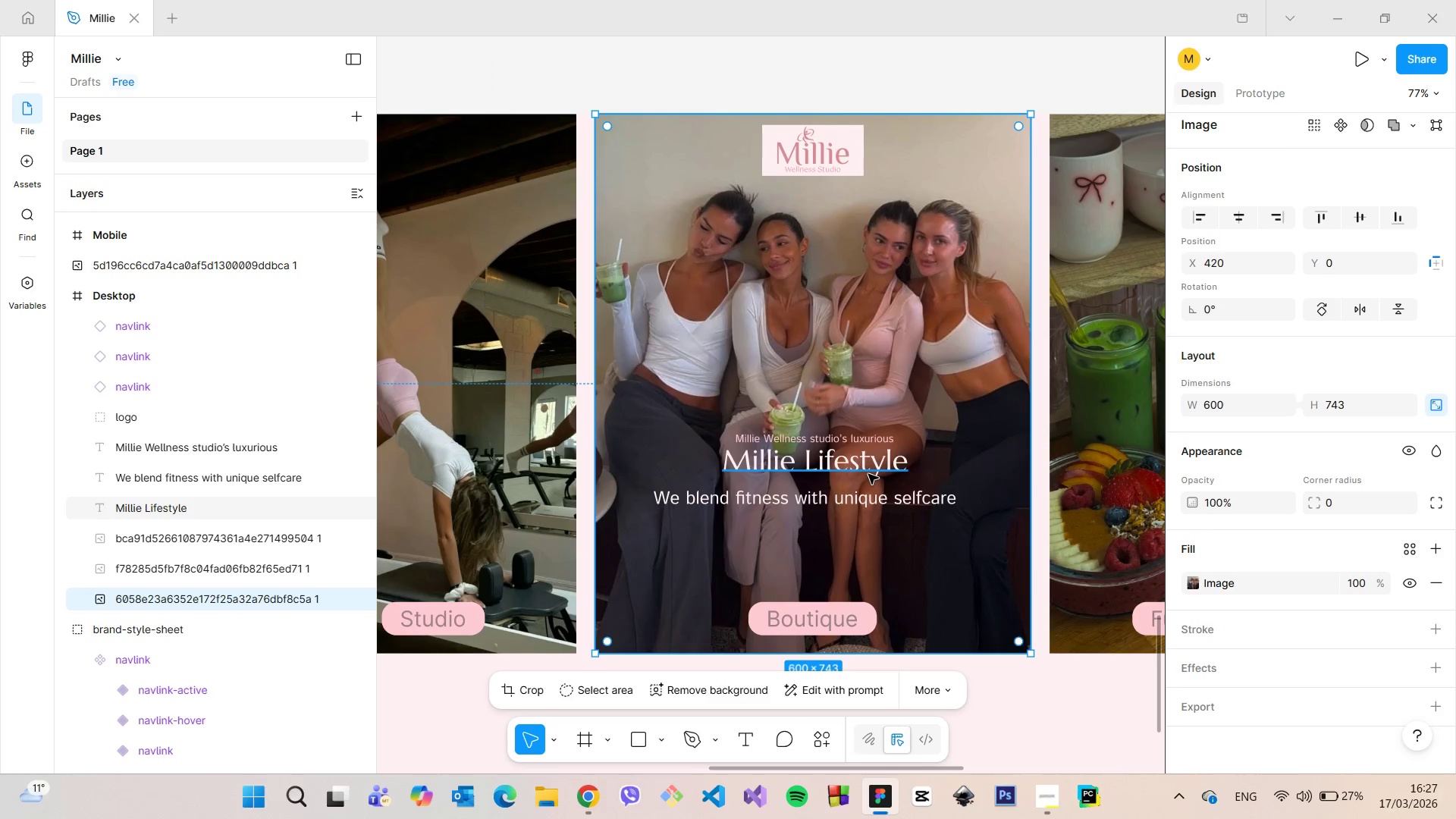 
double_click([855, 467])
 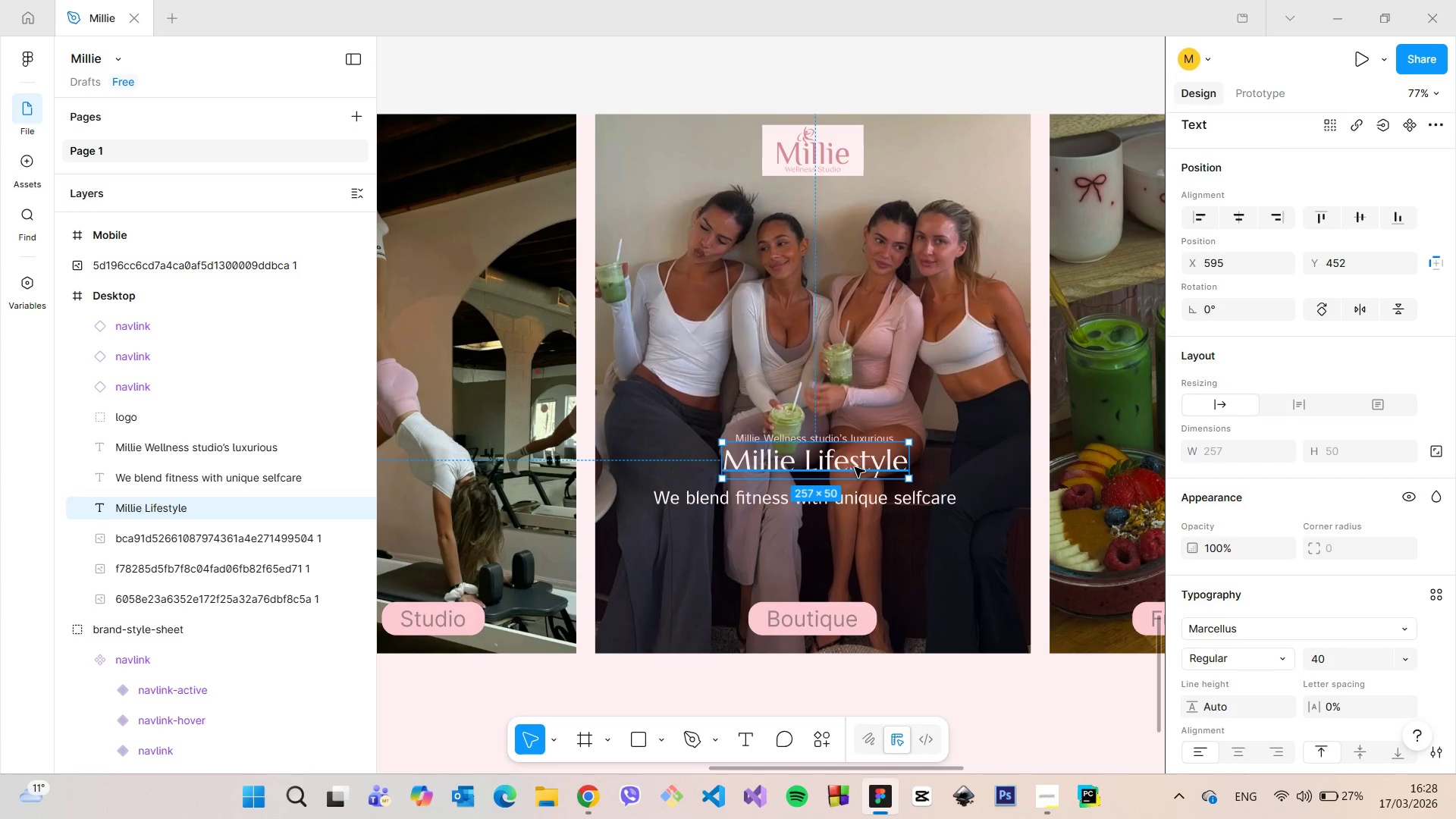 
double_click([855, 467])
 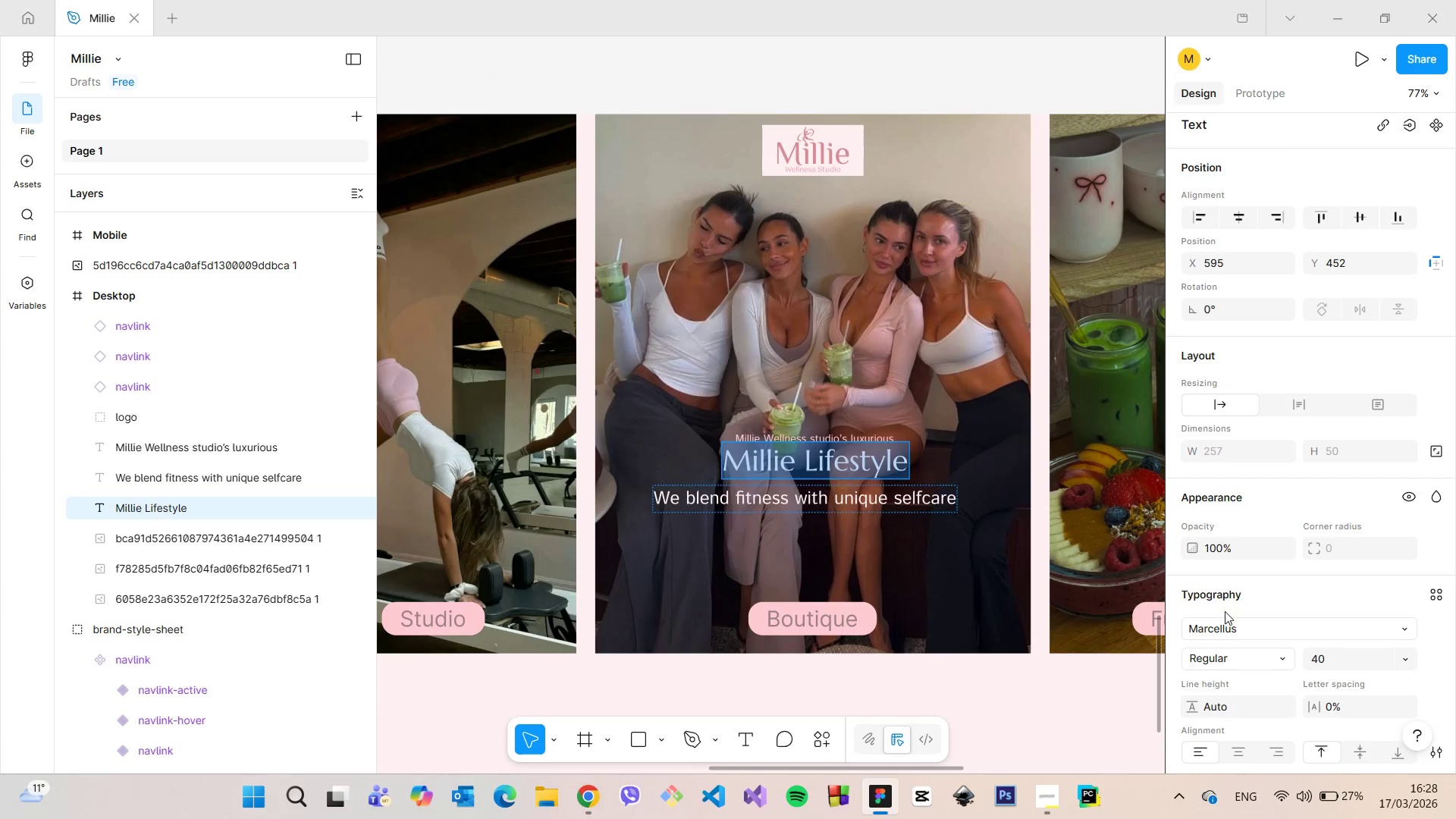 
scroll: coordinate [1235, 613], scroll_direction: down, amount: 3.0
 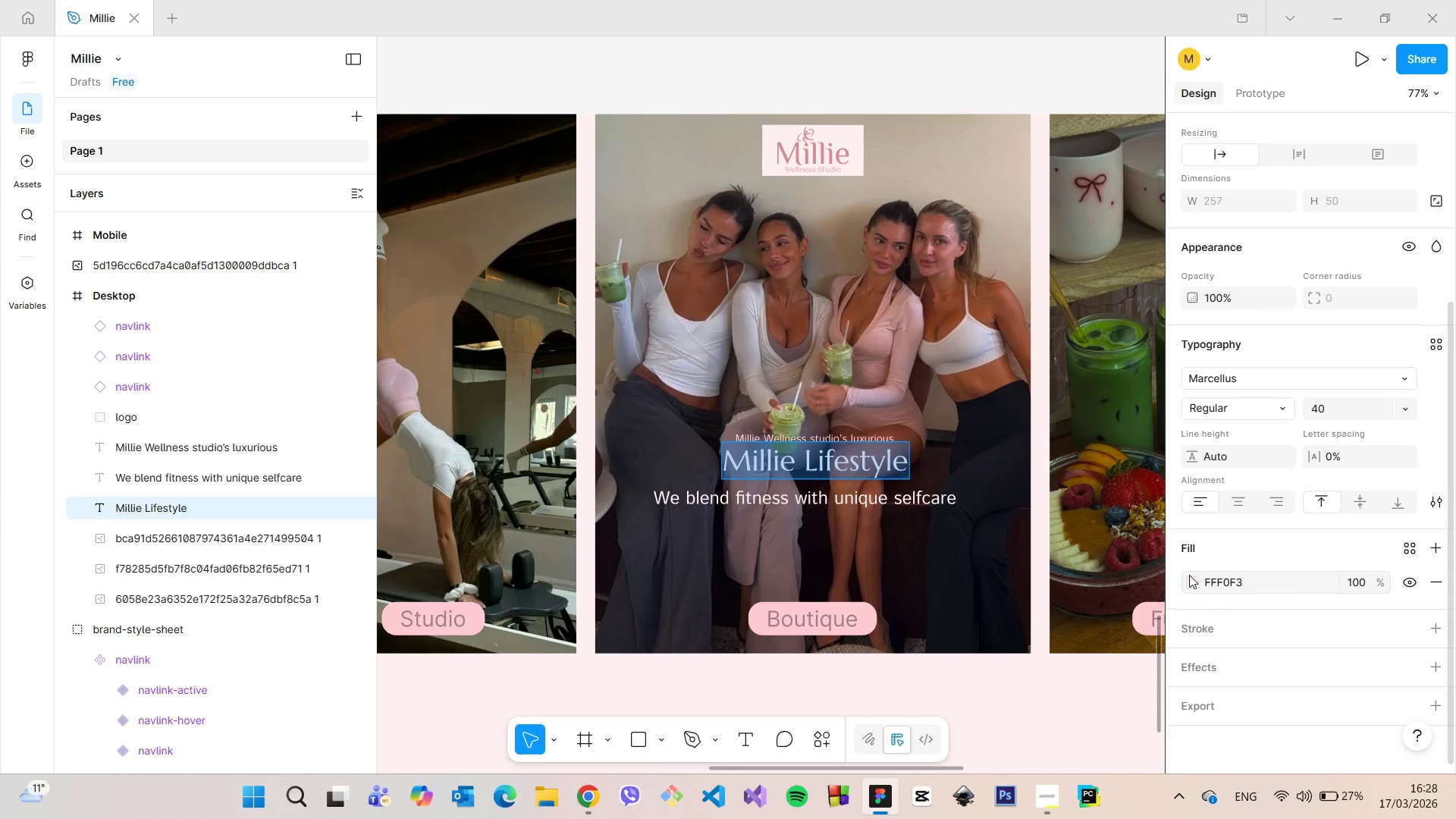 
left_click([1191, 585])
 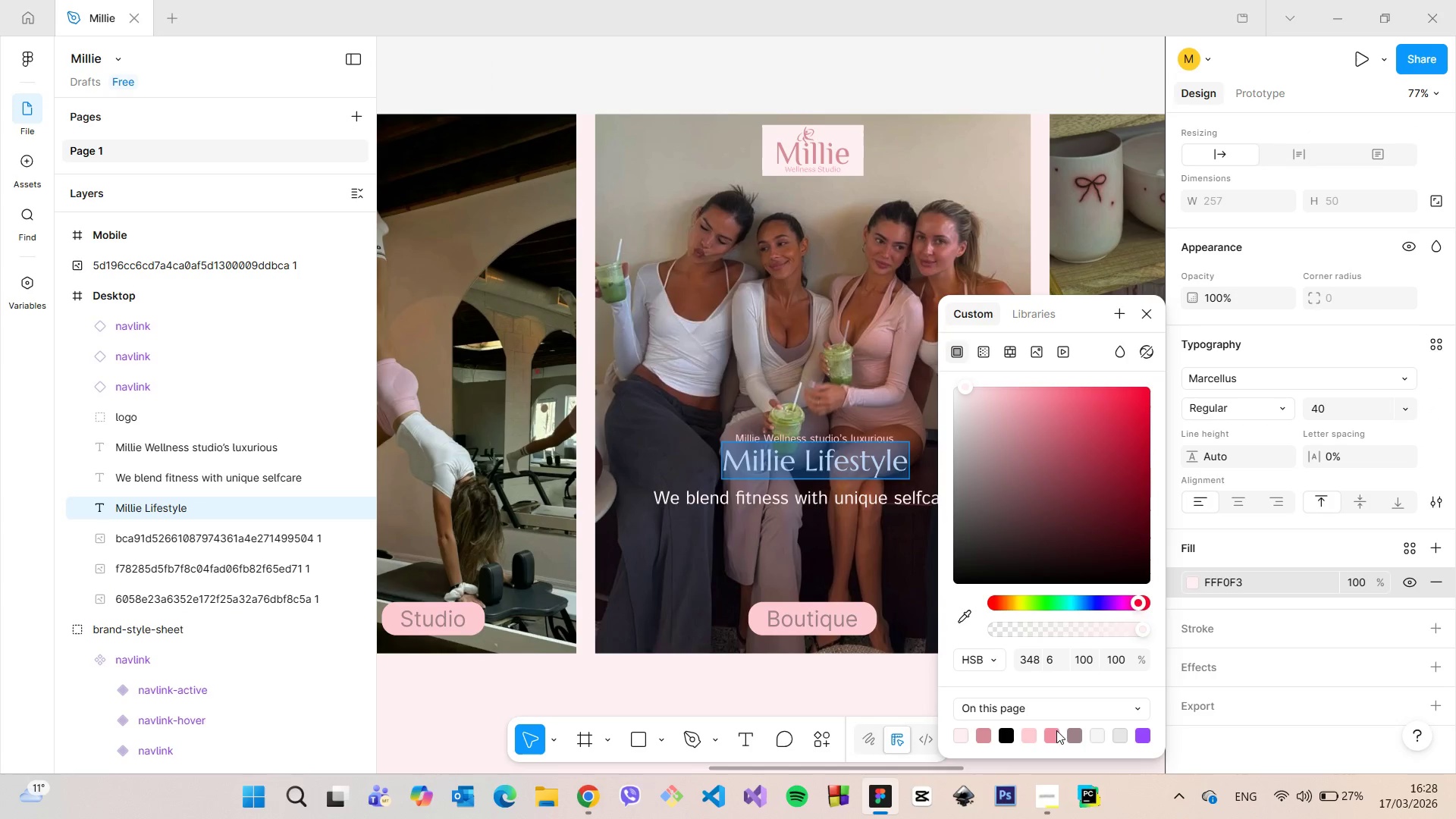 
left_click([1050, 731])
 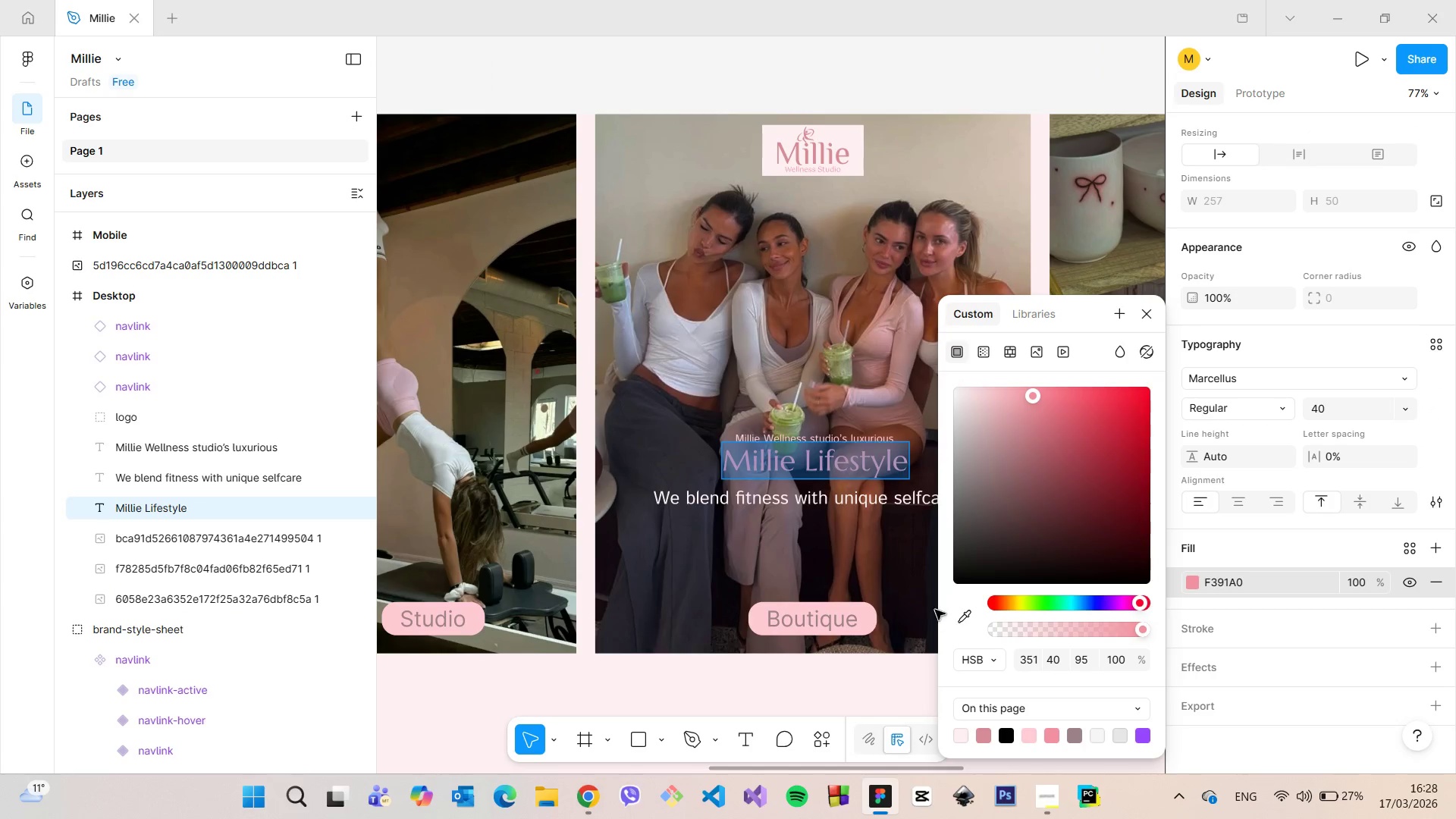 
left_click([926, 595])
 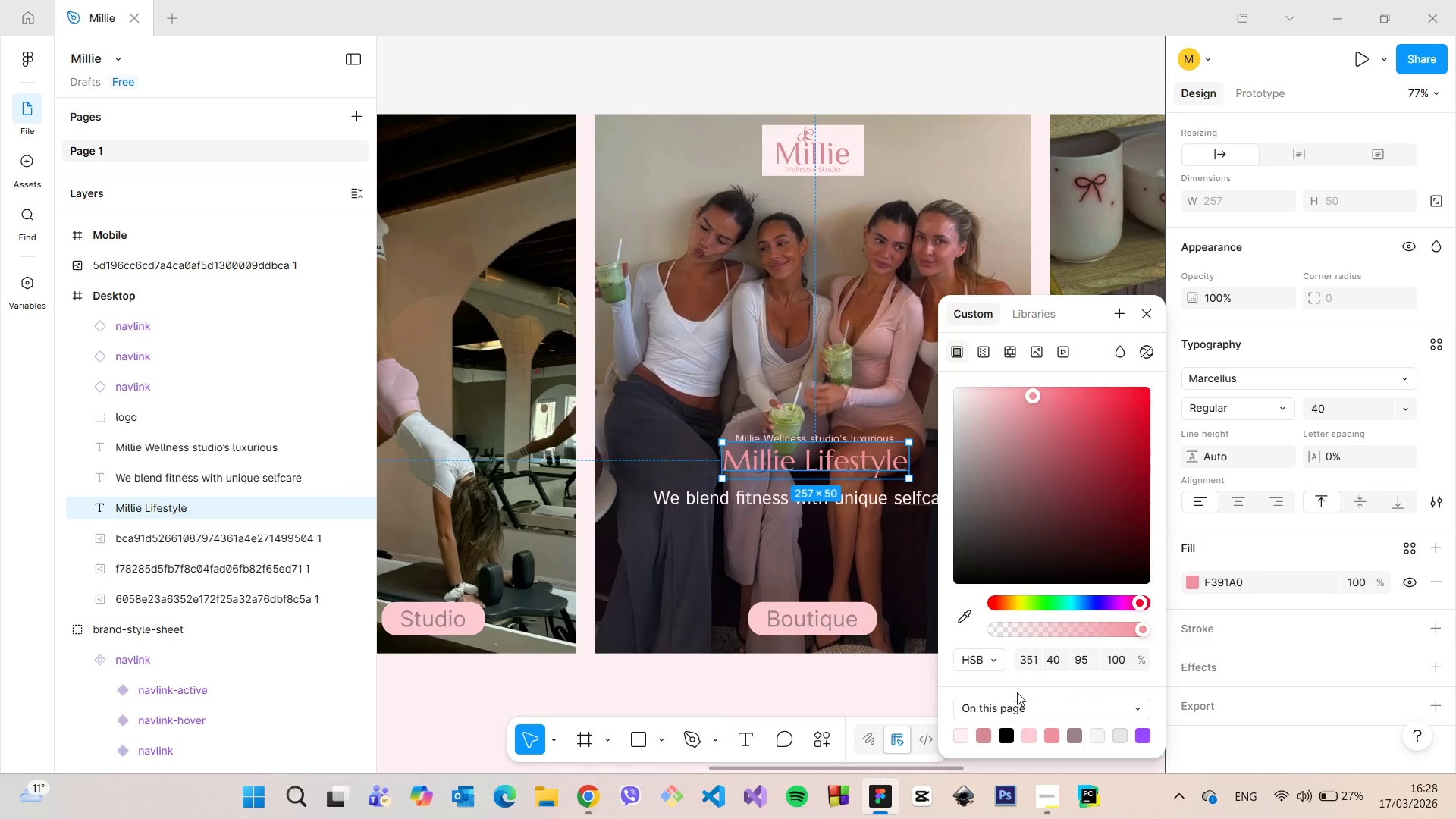 
left_click([965, 732])
 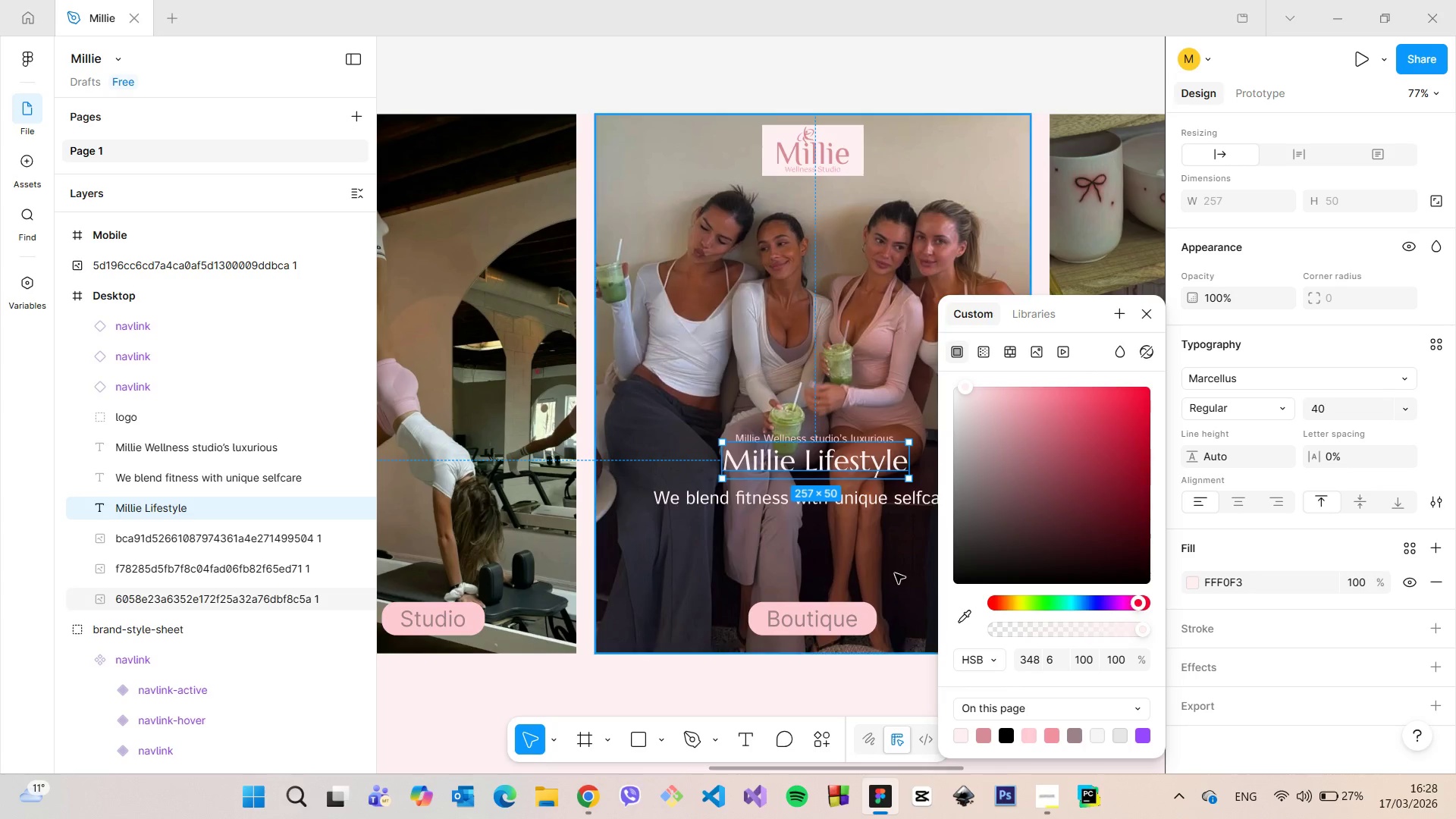 
left_click([895, 573])
 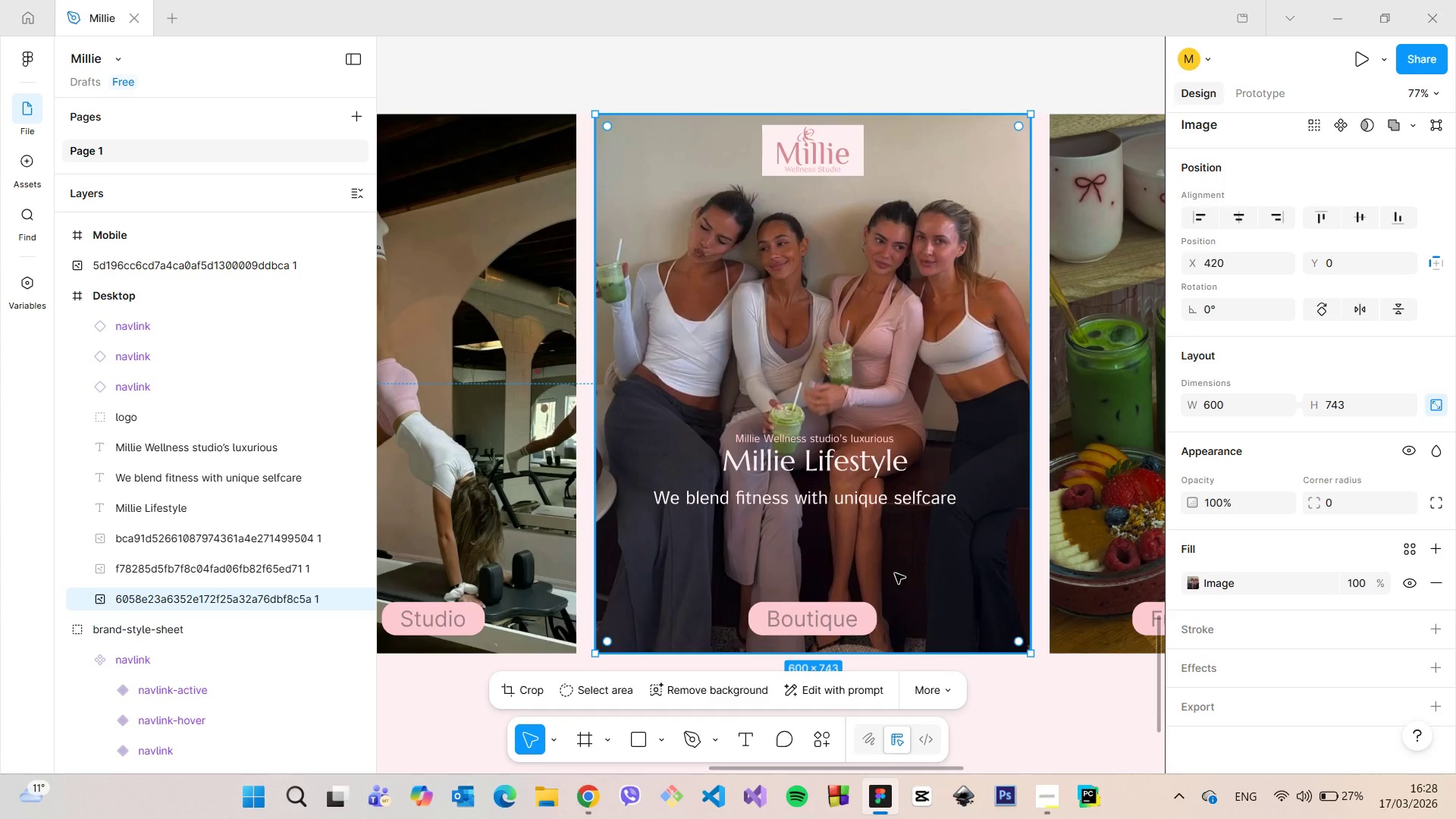 
left_click([895, 573])
 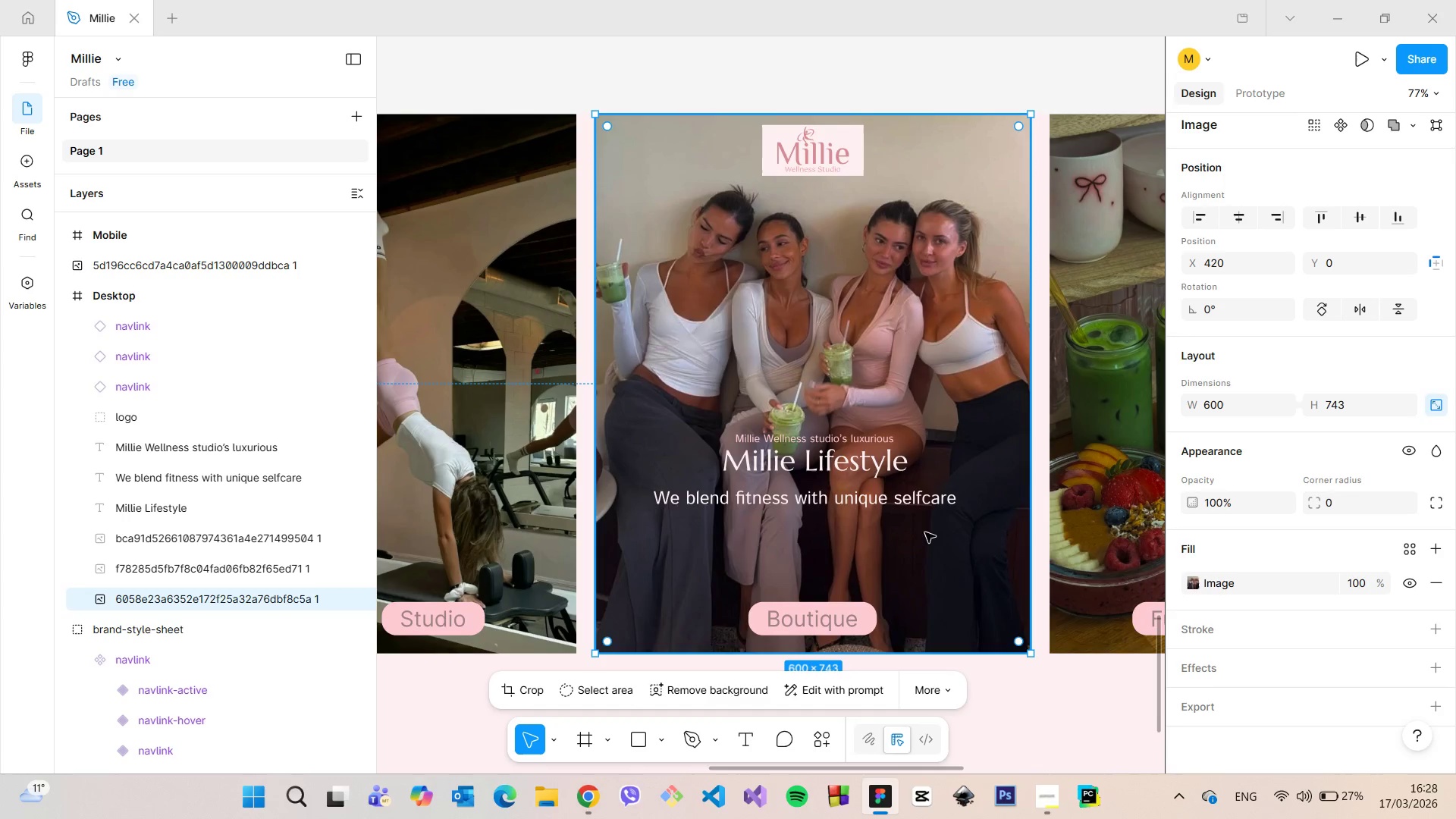 
scroll: coordinate [931, 443], scroll_direction: down, amount: 6.0
 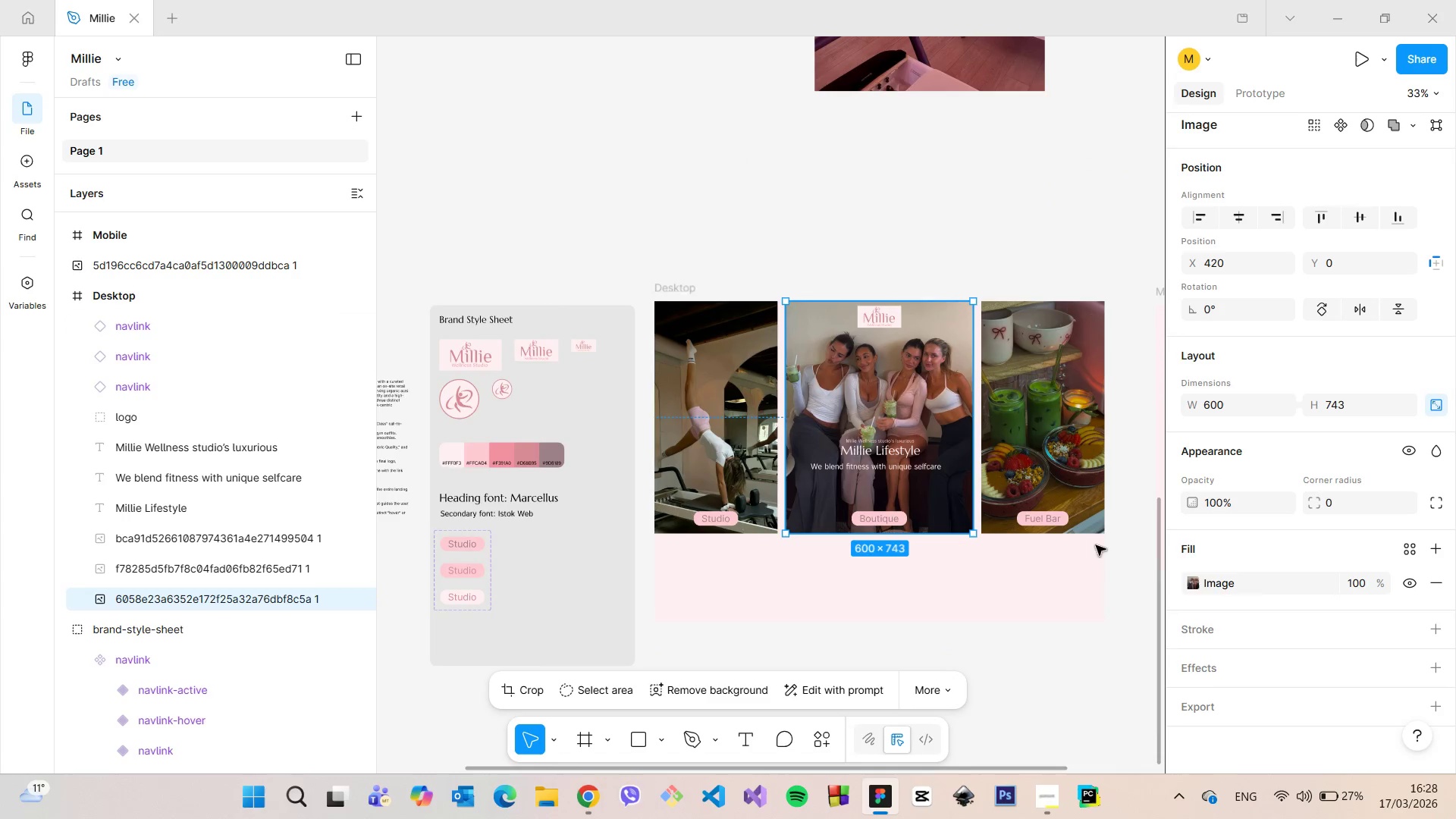 
left_click([1109, 559])
 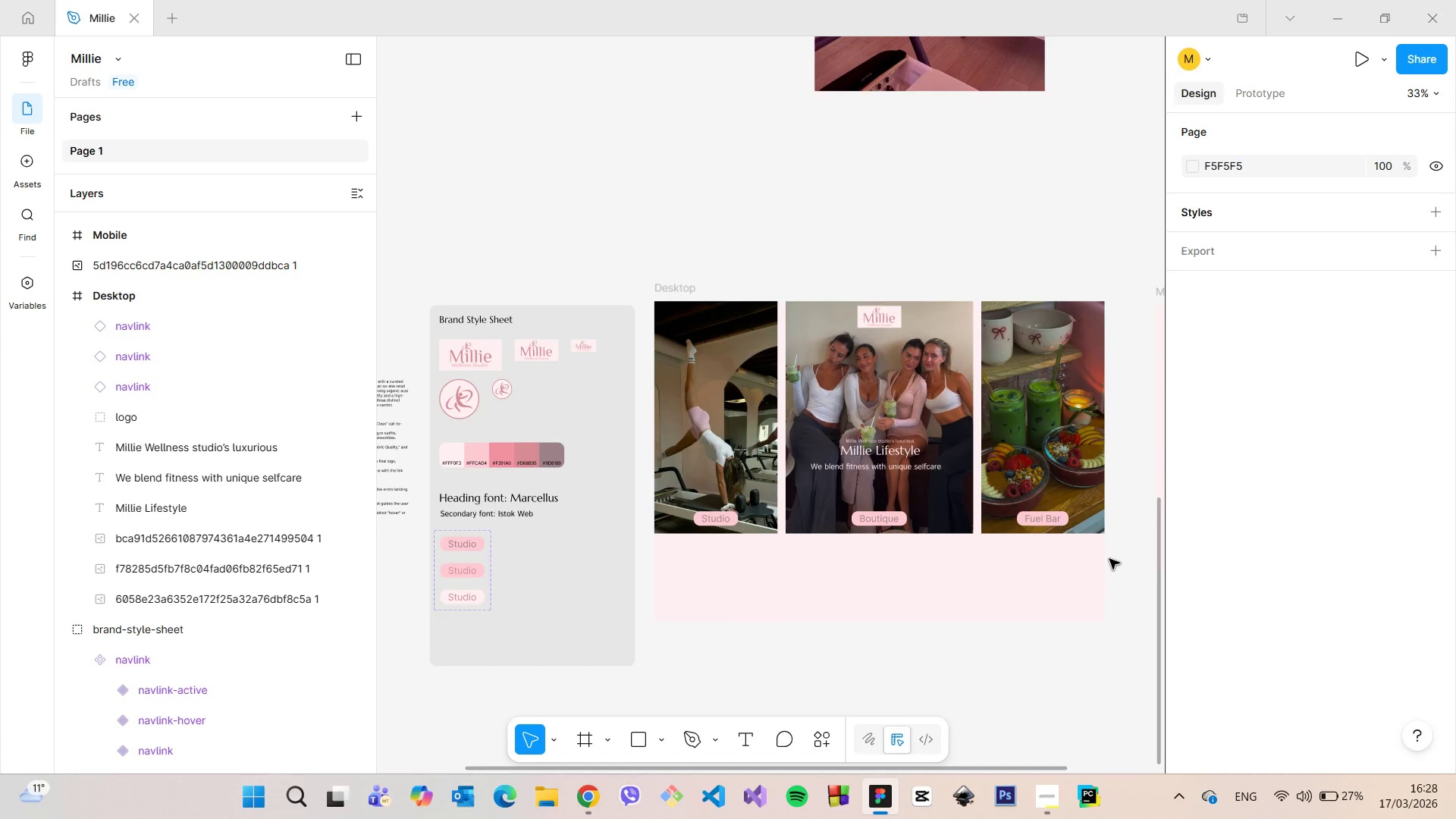 
scroll: coordinate [869, 484], scroll_direction: up, amount: 11.0
 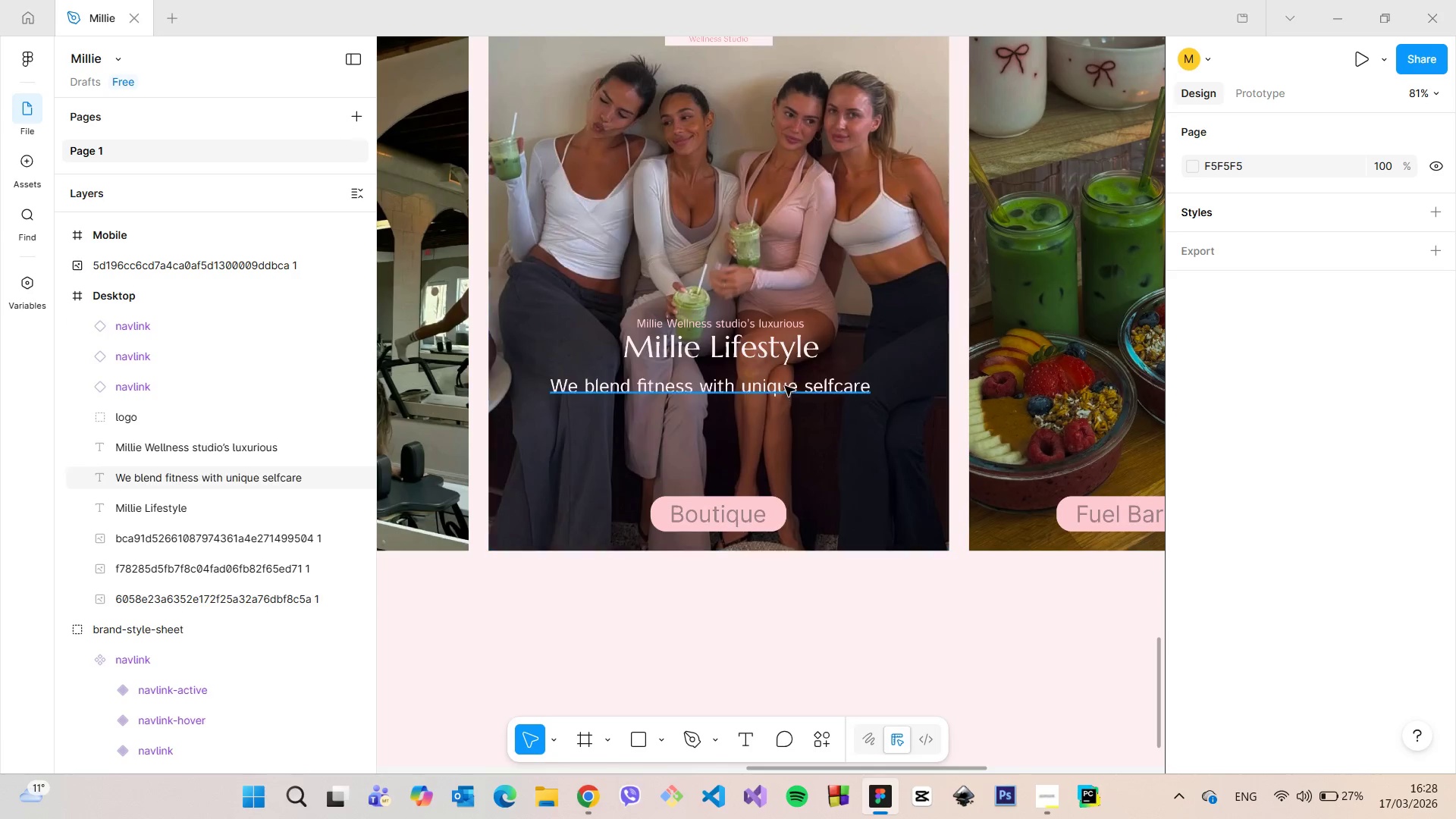 
left_click([785, 386])
 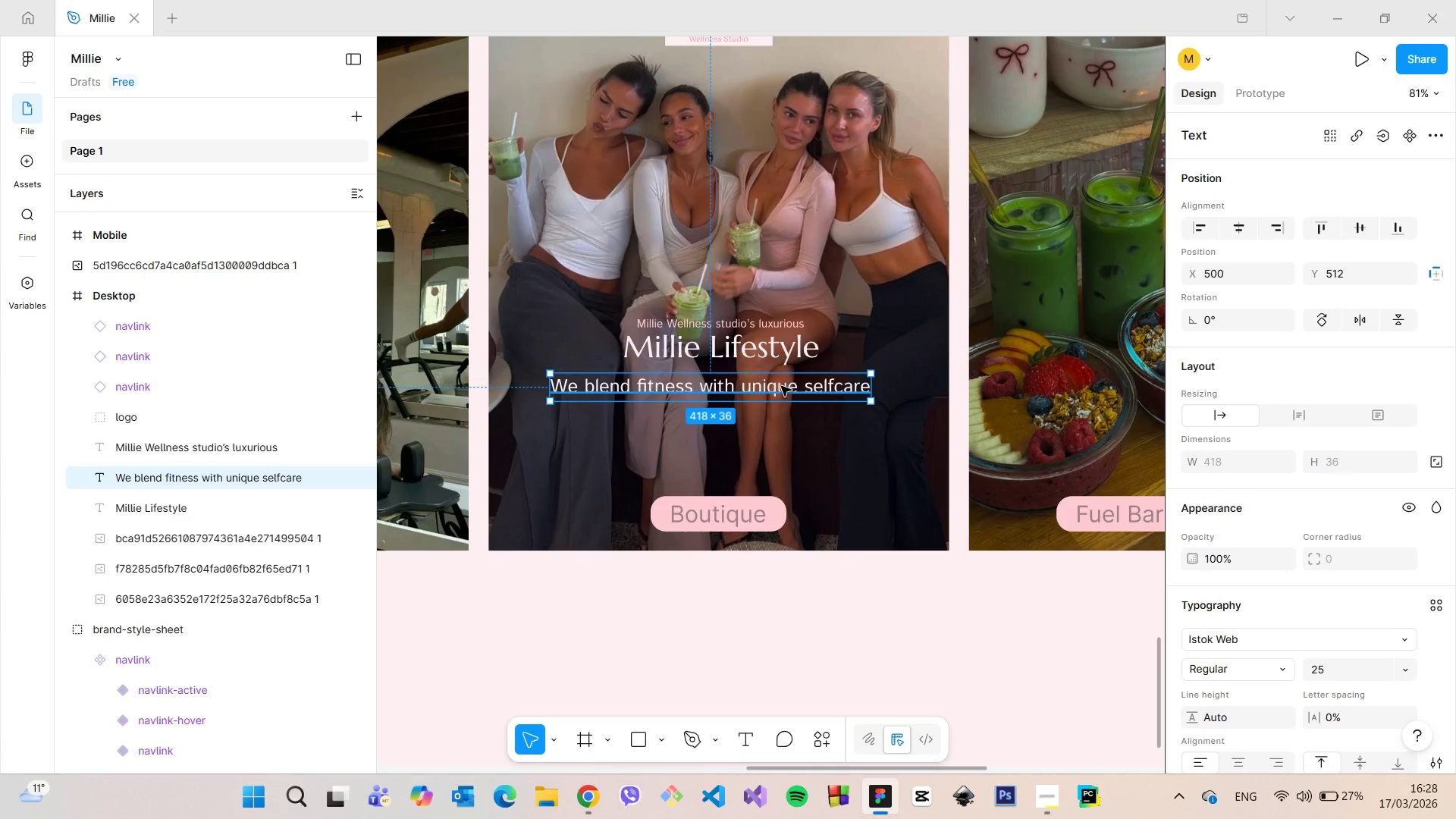 
left_click_drag(start_coordinate=[781, 387], to_coordinate=[786, 380])
 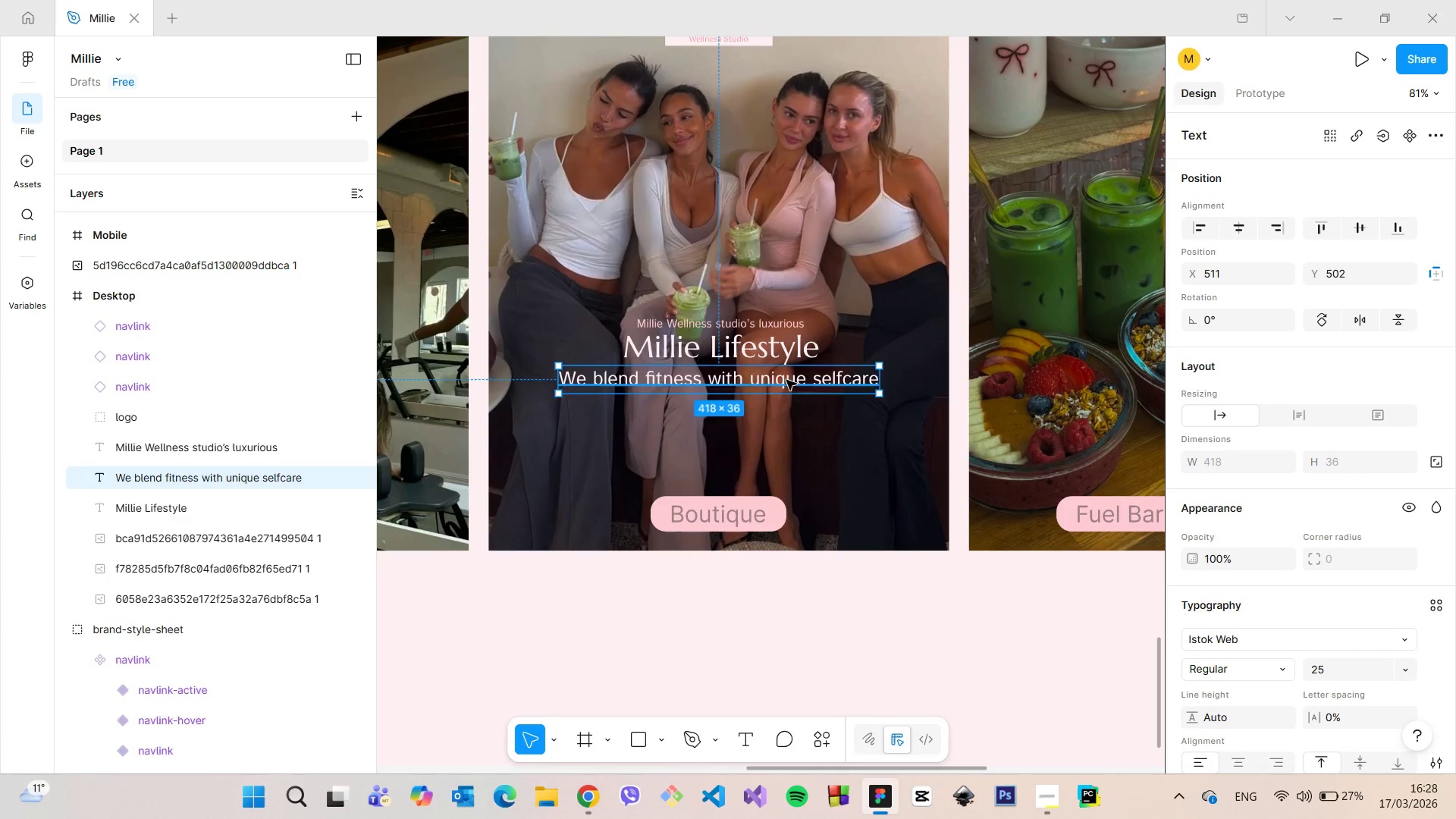 
double_click([786, 380])
 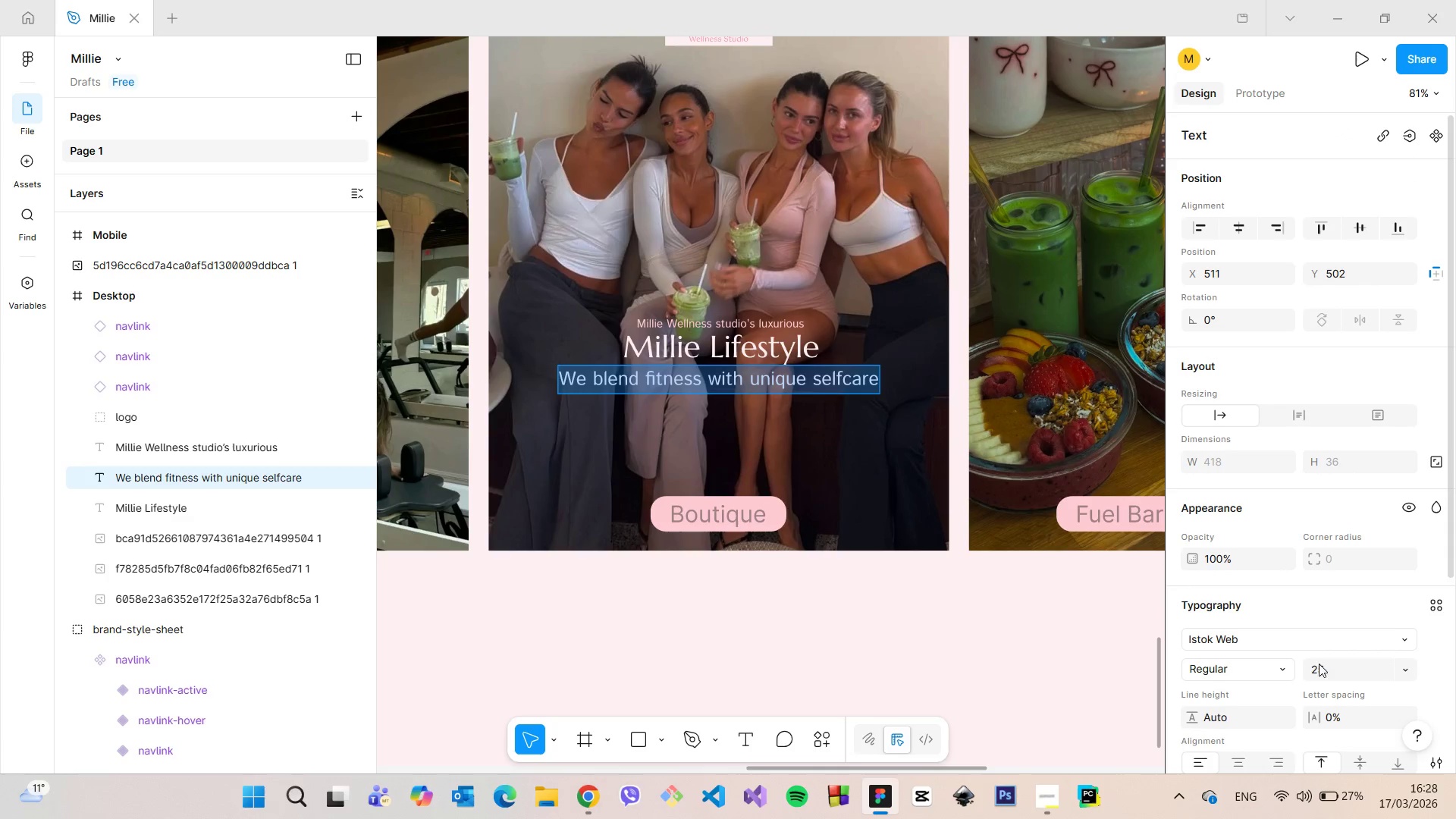 
left_click([1326, 669])
 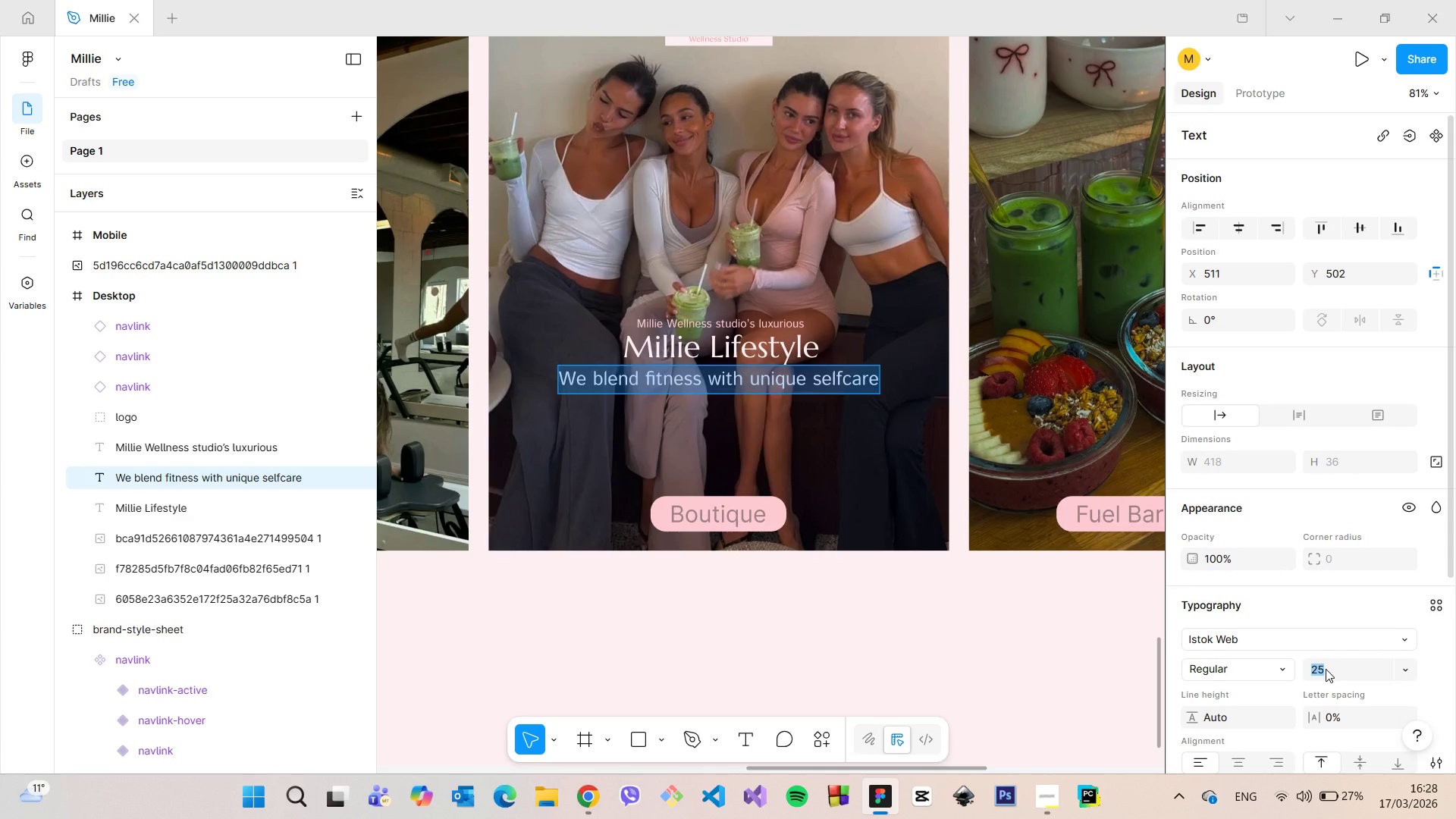 
type(20)
 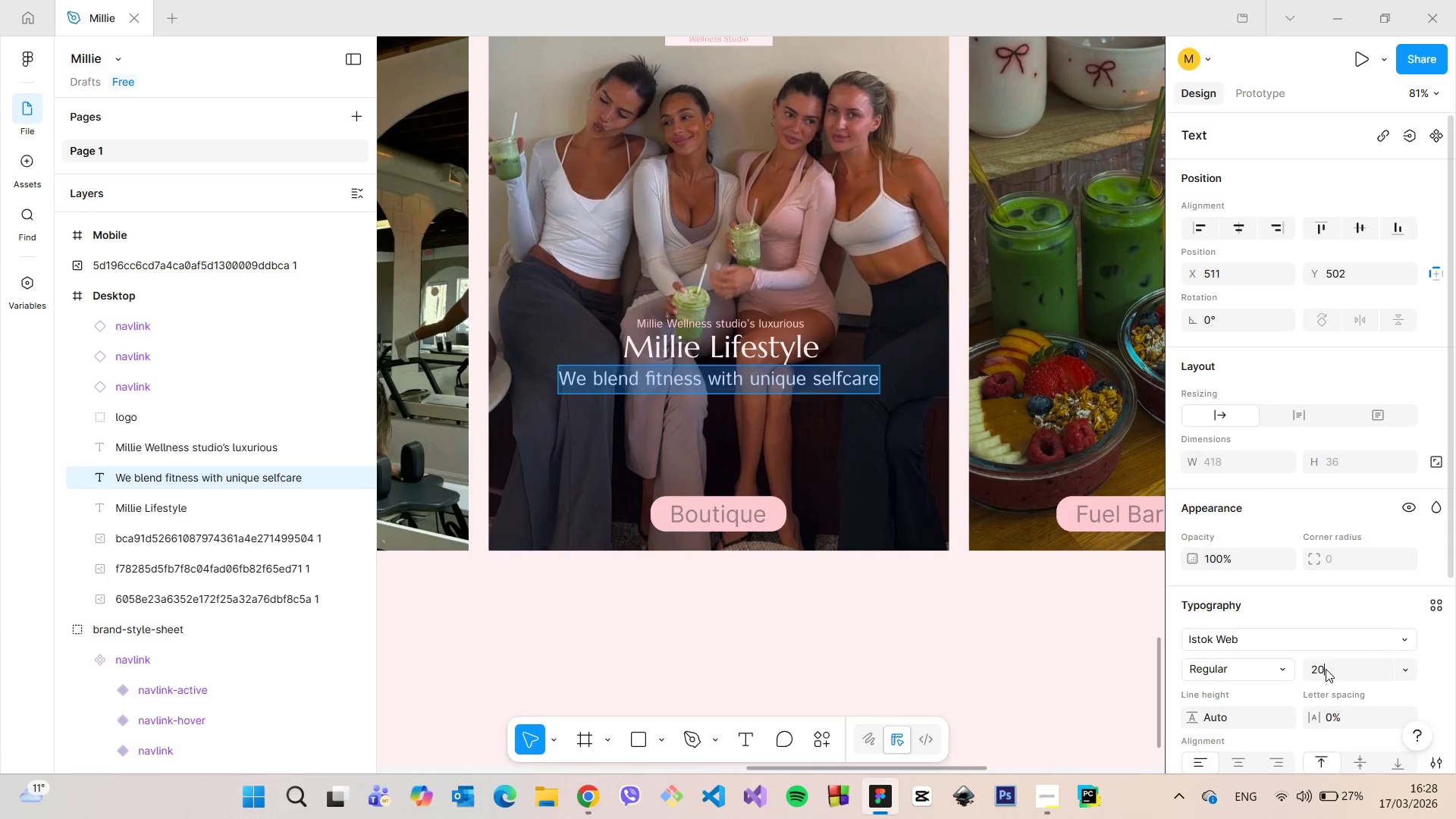 
key(Enter)
 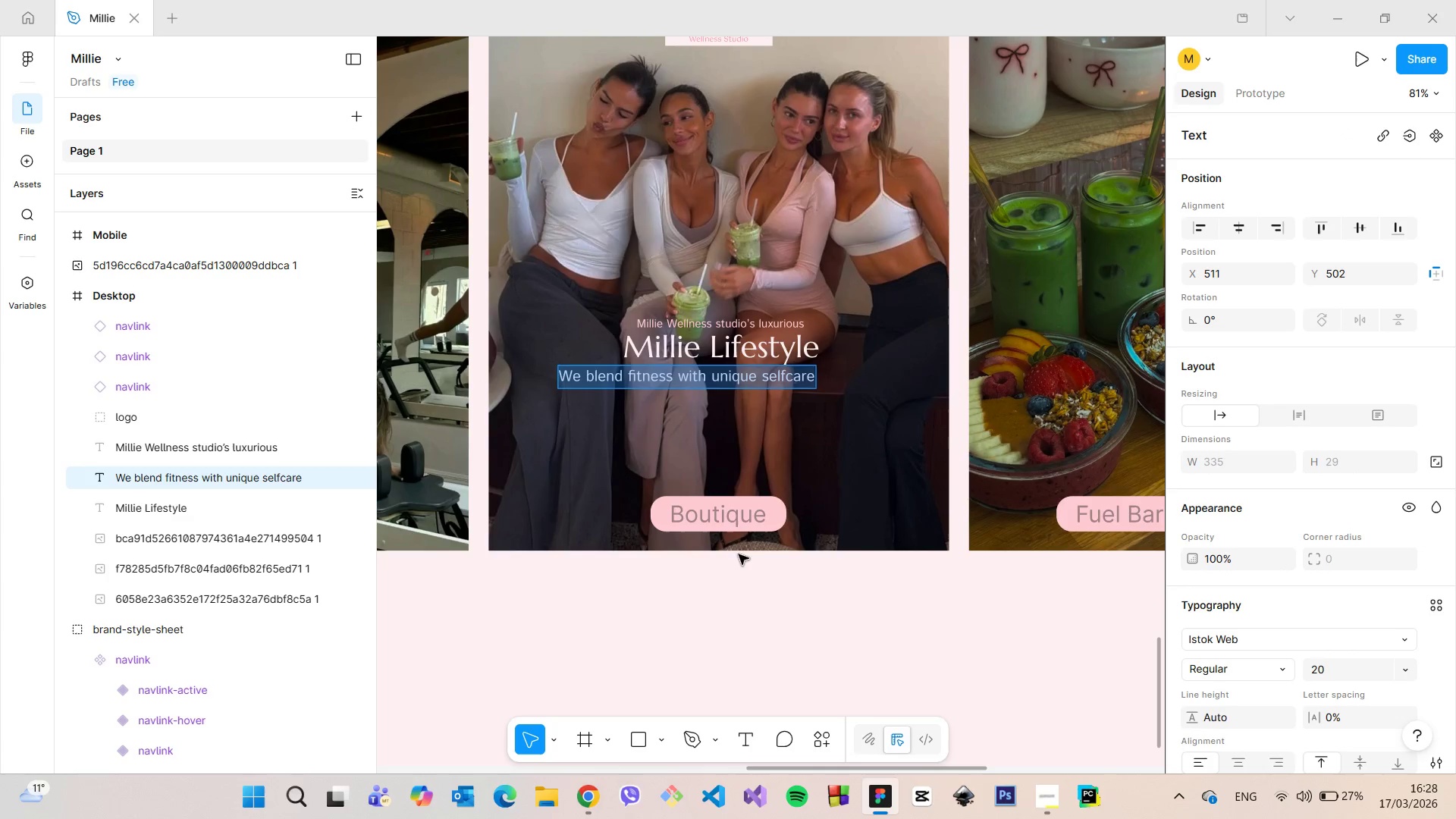 
left_click([757, 588])
 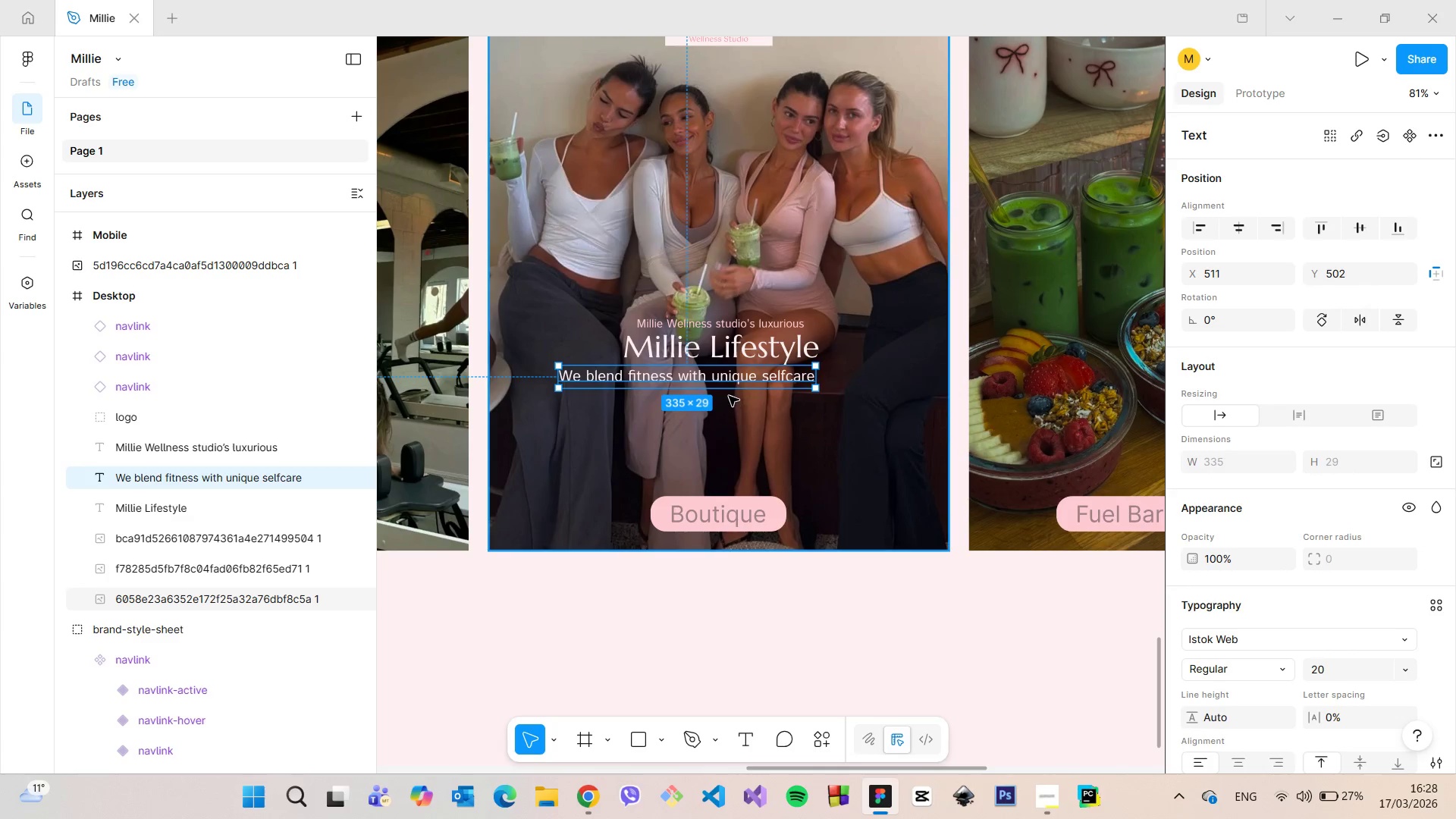 
left_click_drag(start_coordinate=[728, 383], to_coordinate=[758, 398])
 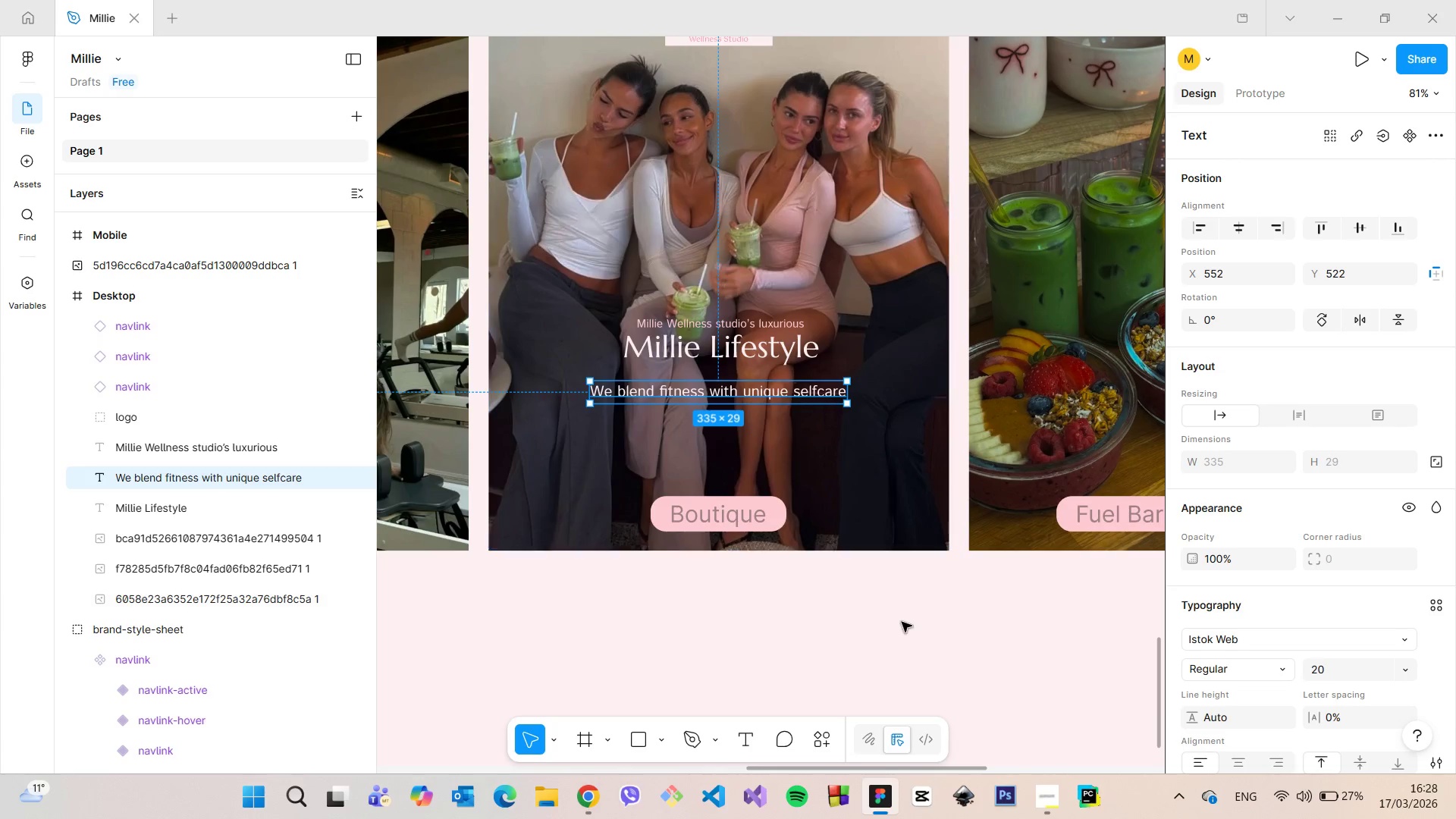 
left_click([902, 622])
 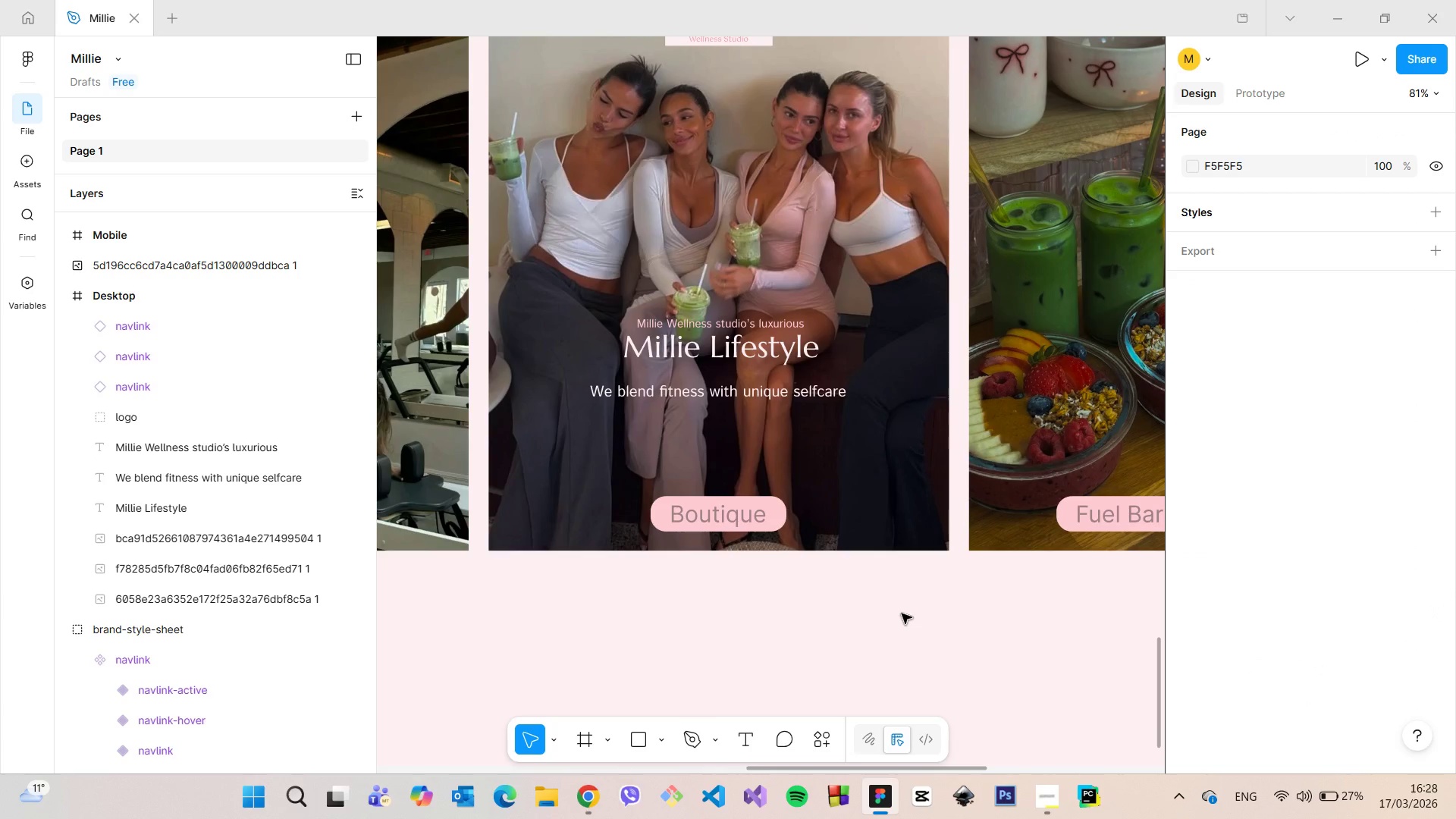 
scroll: coordinate [901, 617], scroll_direction: down, amount: 11.0
 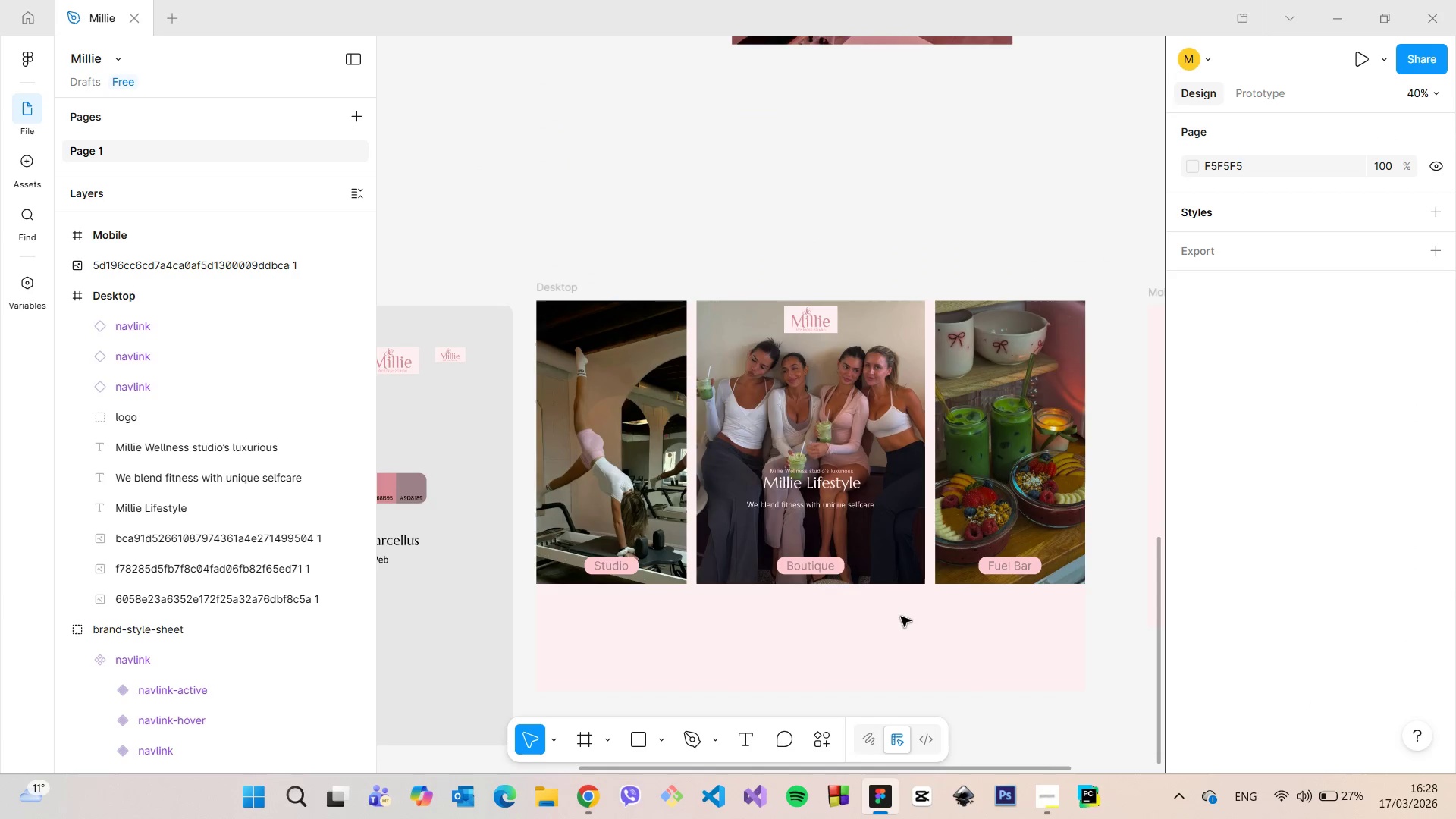 
scroll: coordinate [901, 617], scroll_direction: up, amount: 4.0
 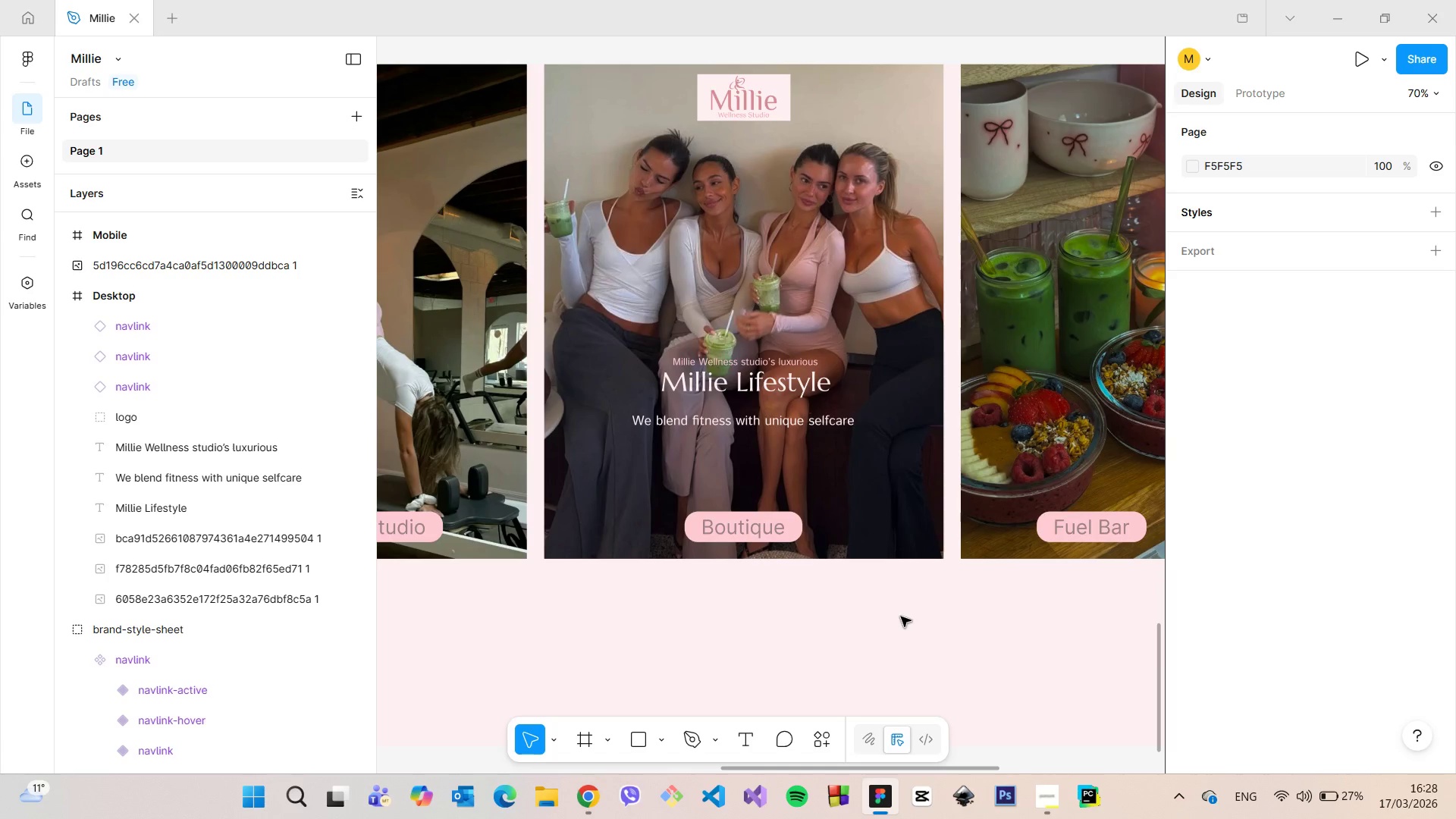 
scroll: coordinate [900, 617], scroll_direction: down, amount: 7.0
 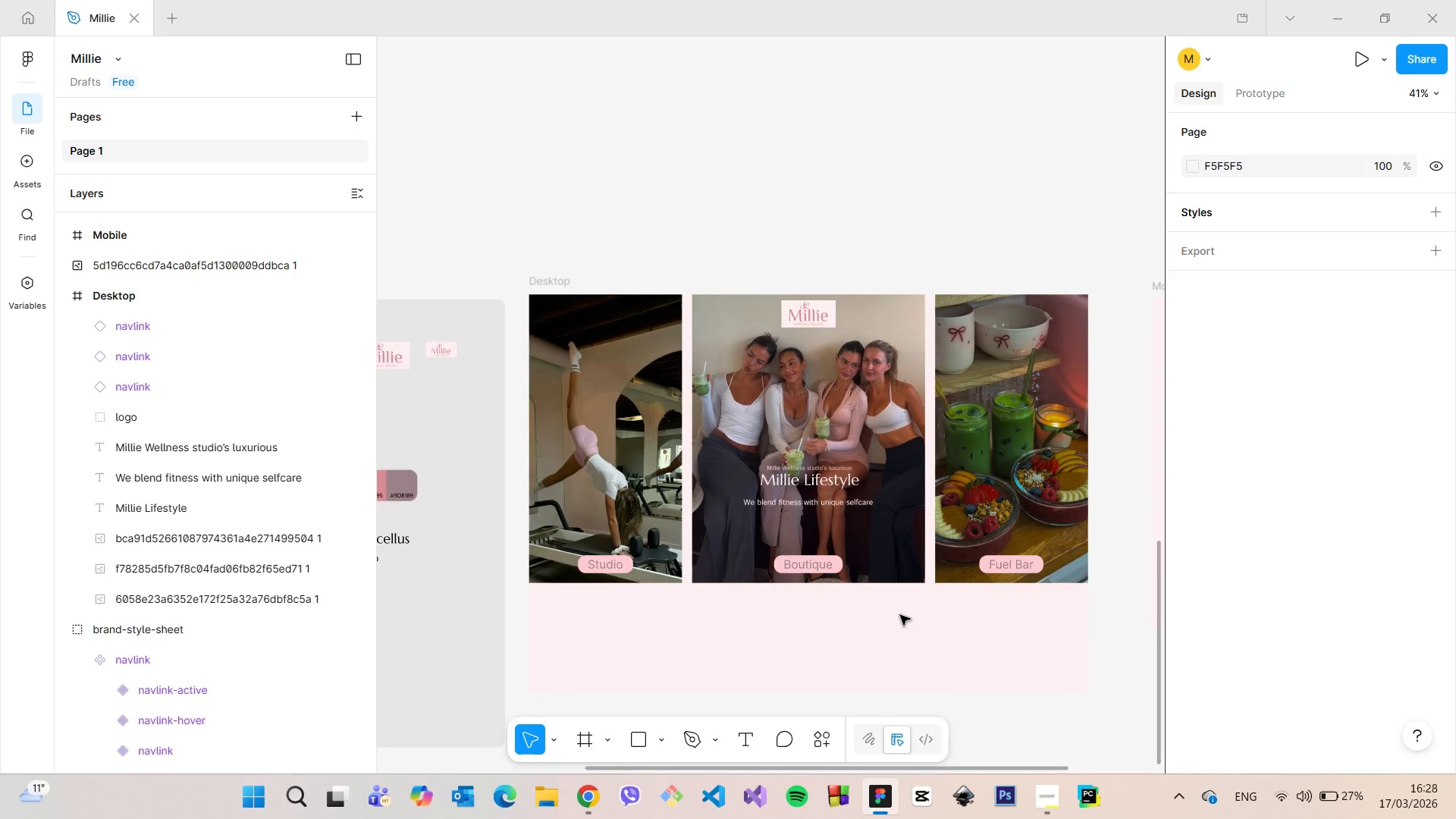 
scroll: coordinate [900, 615], scroll_direction: up, amount: 3.0
 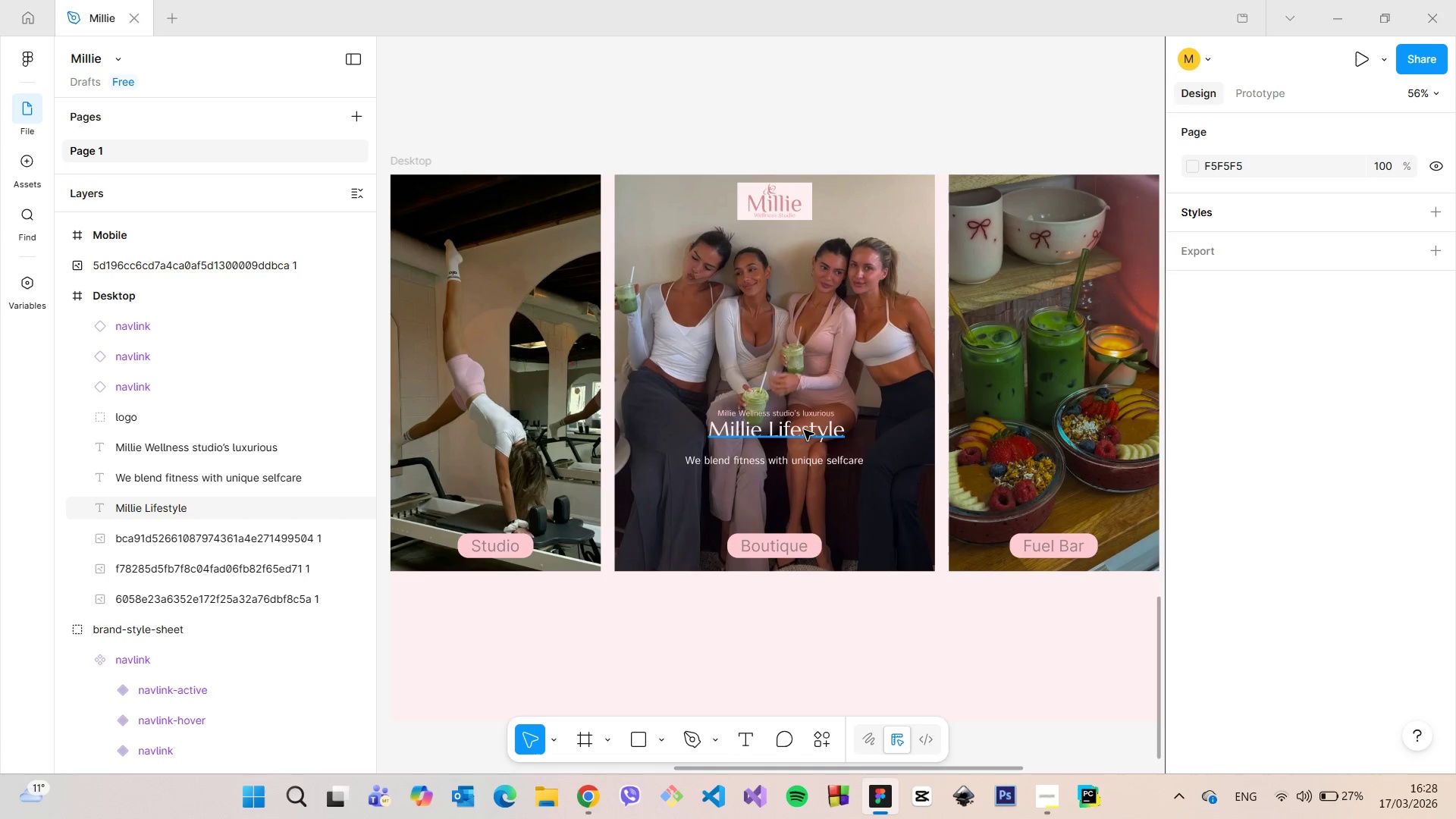 
double_click([804, 430])
 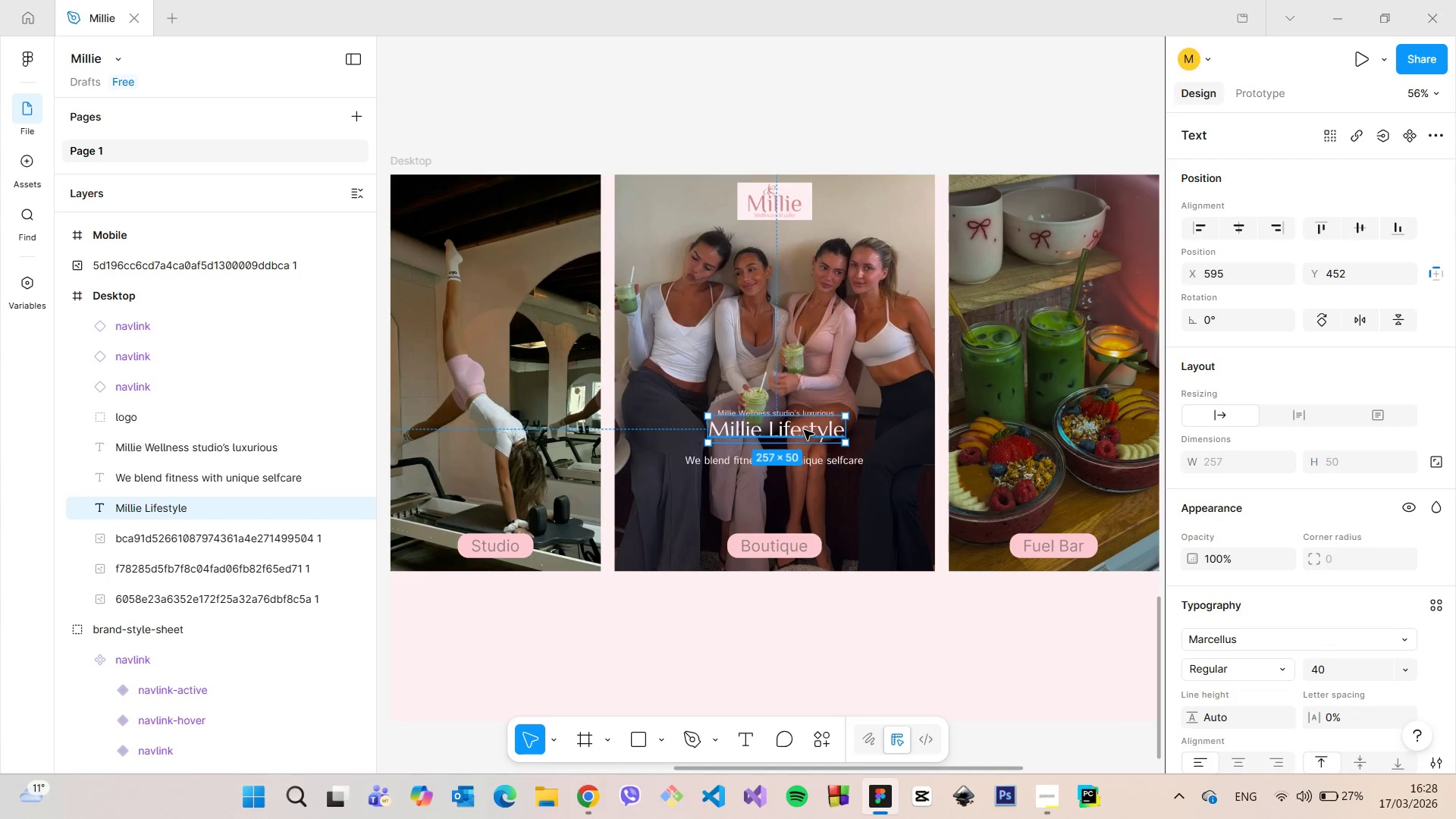 
triple_click([804, 430])
 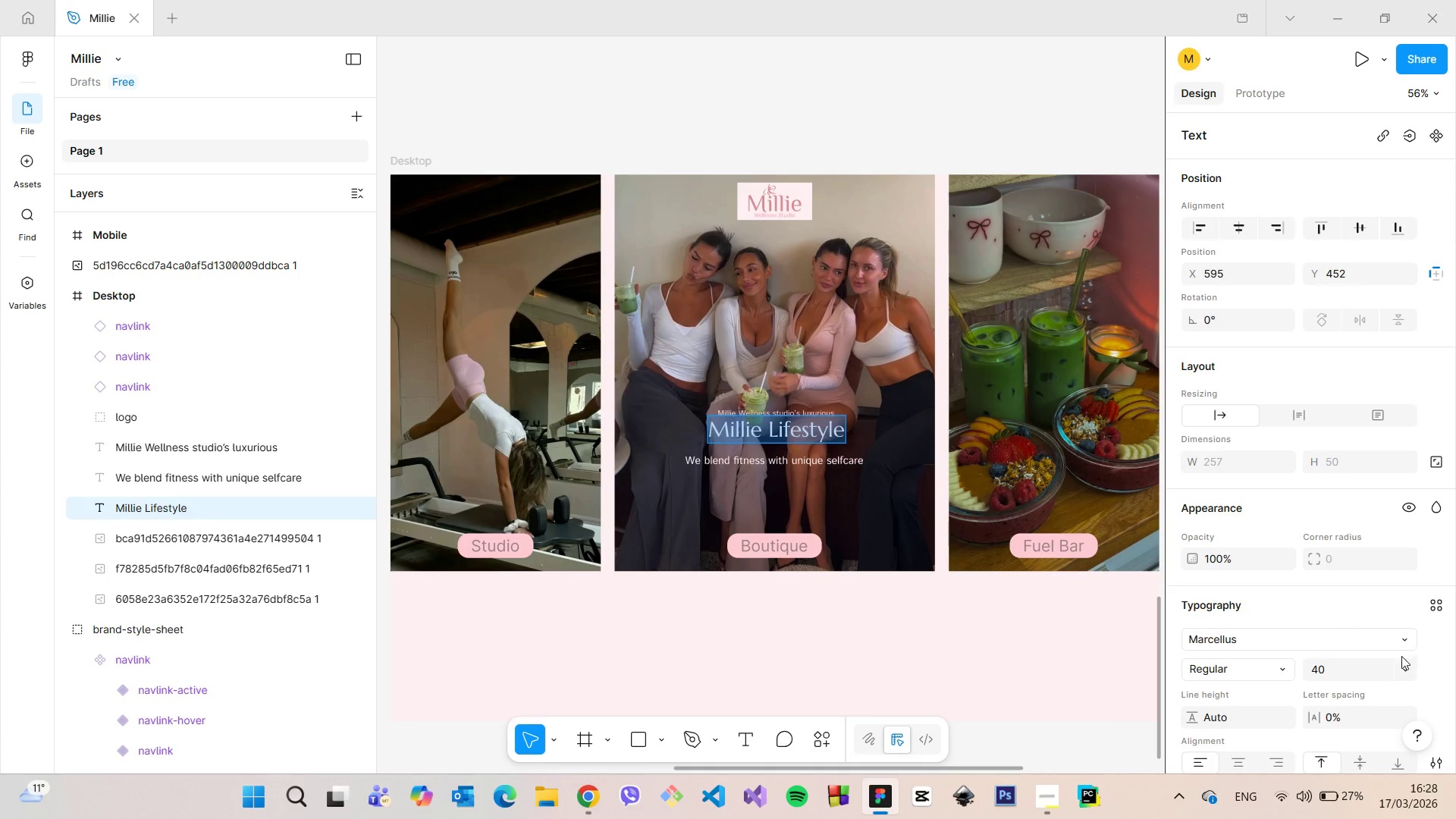 
left_click([1368, 667])
 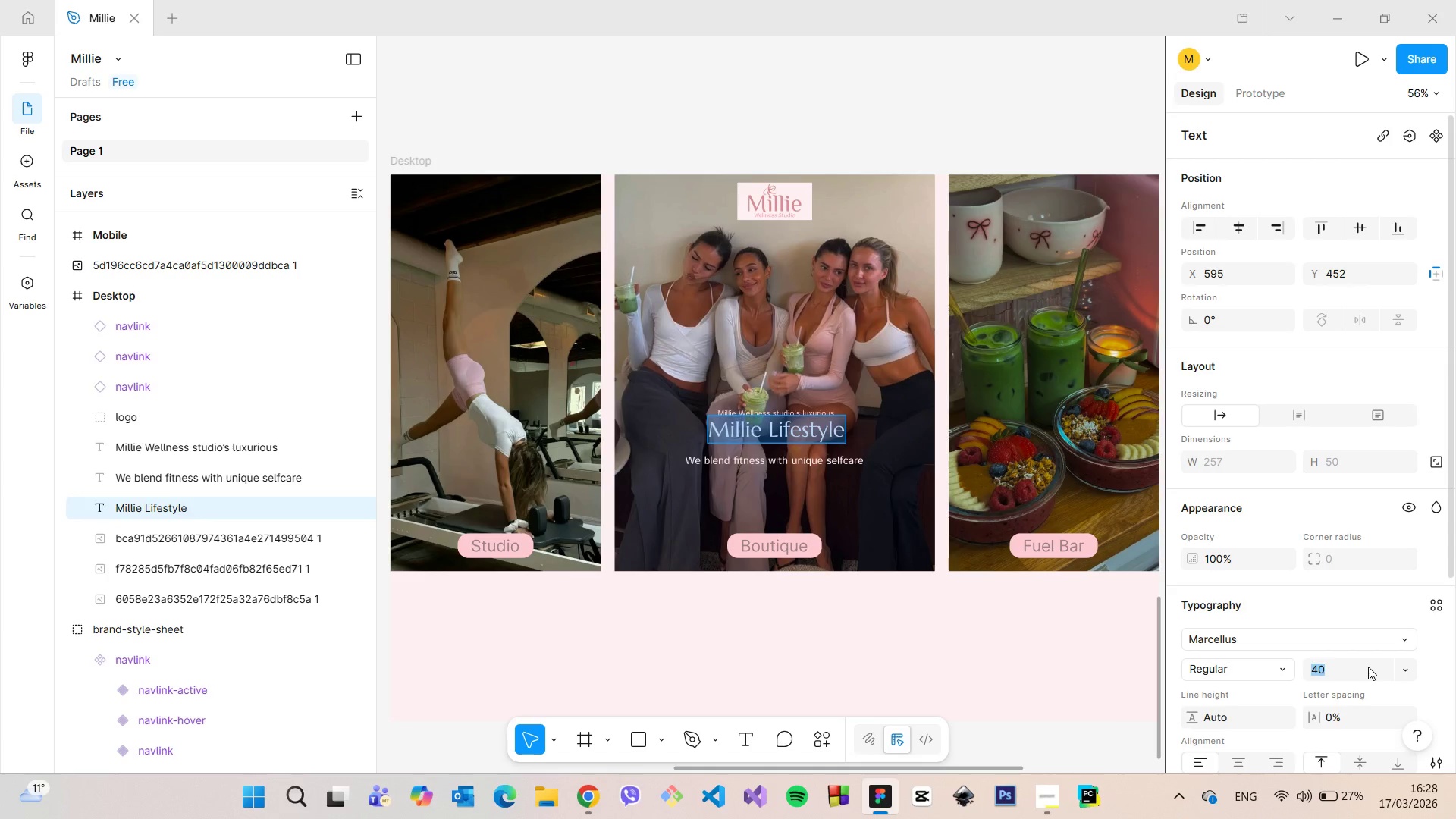 
type(50)
 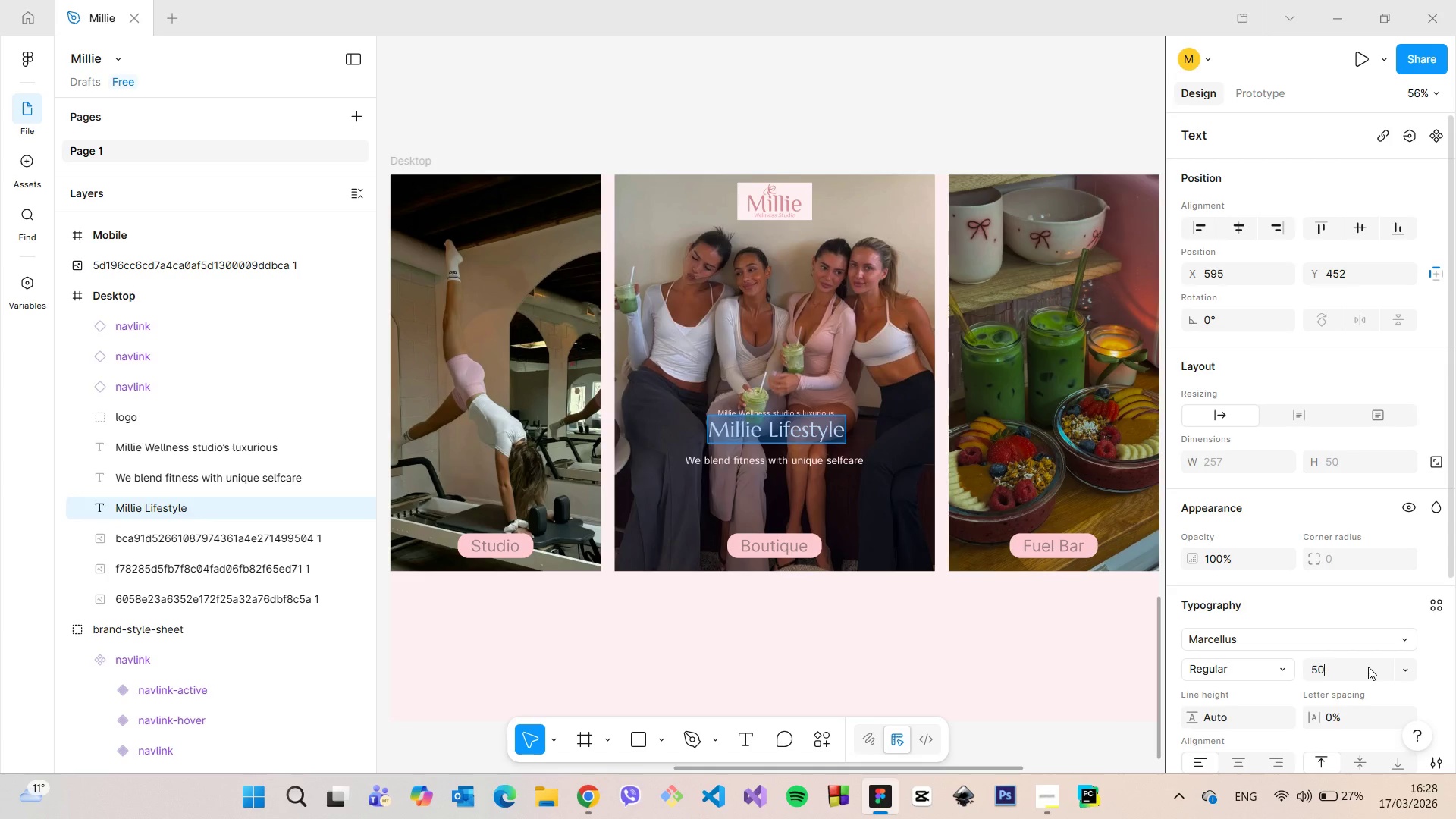 
key(Enter)
 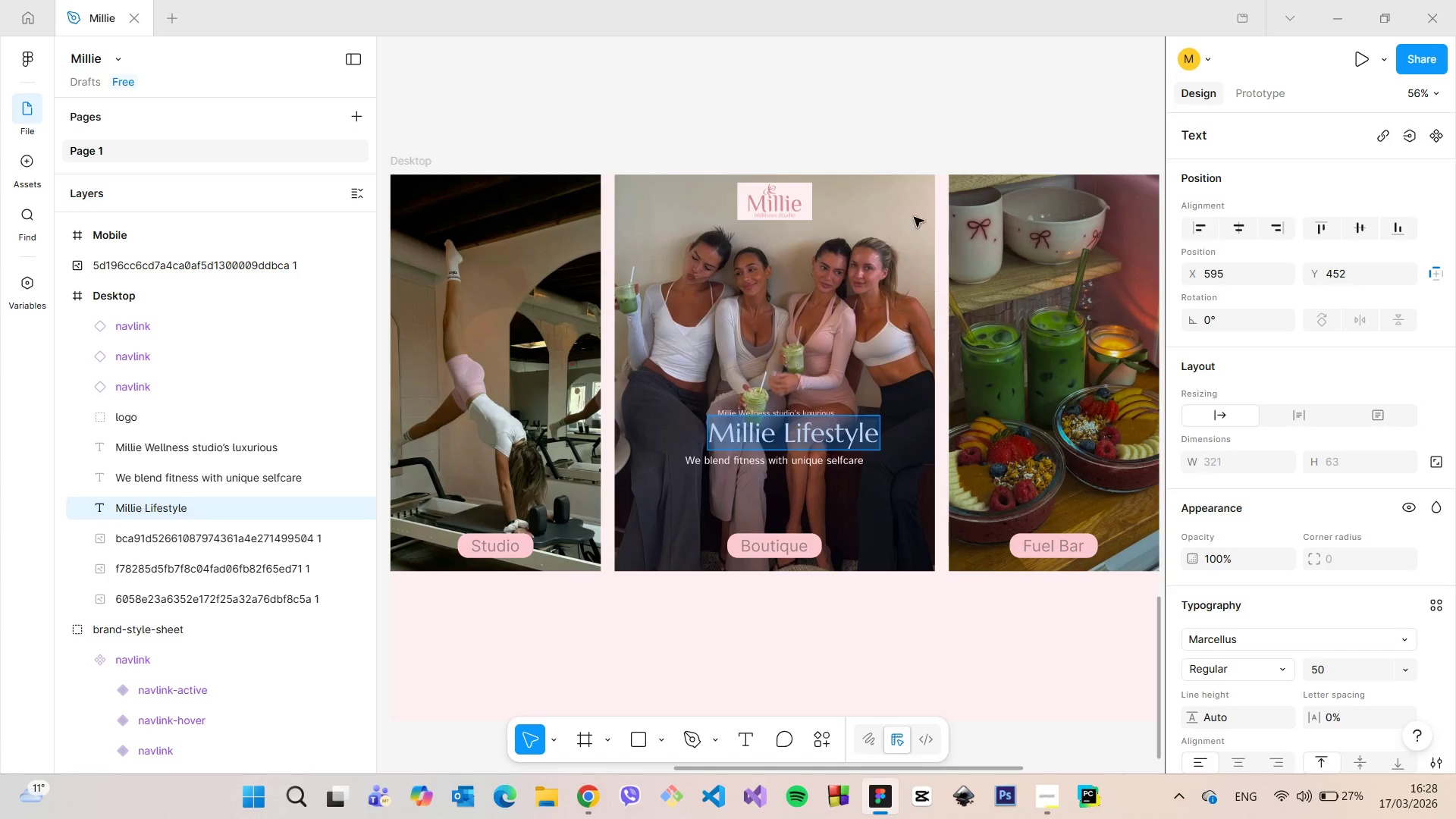 
left_click([874, 89])
 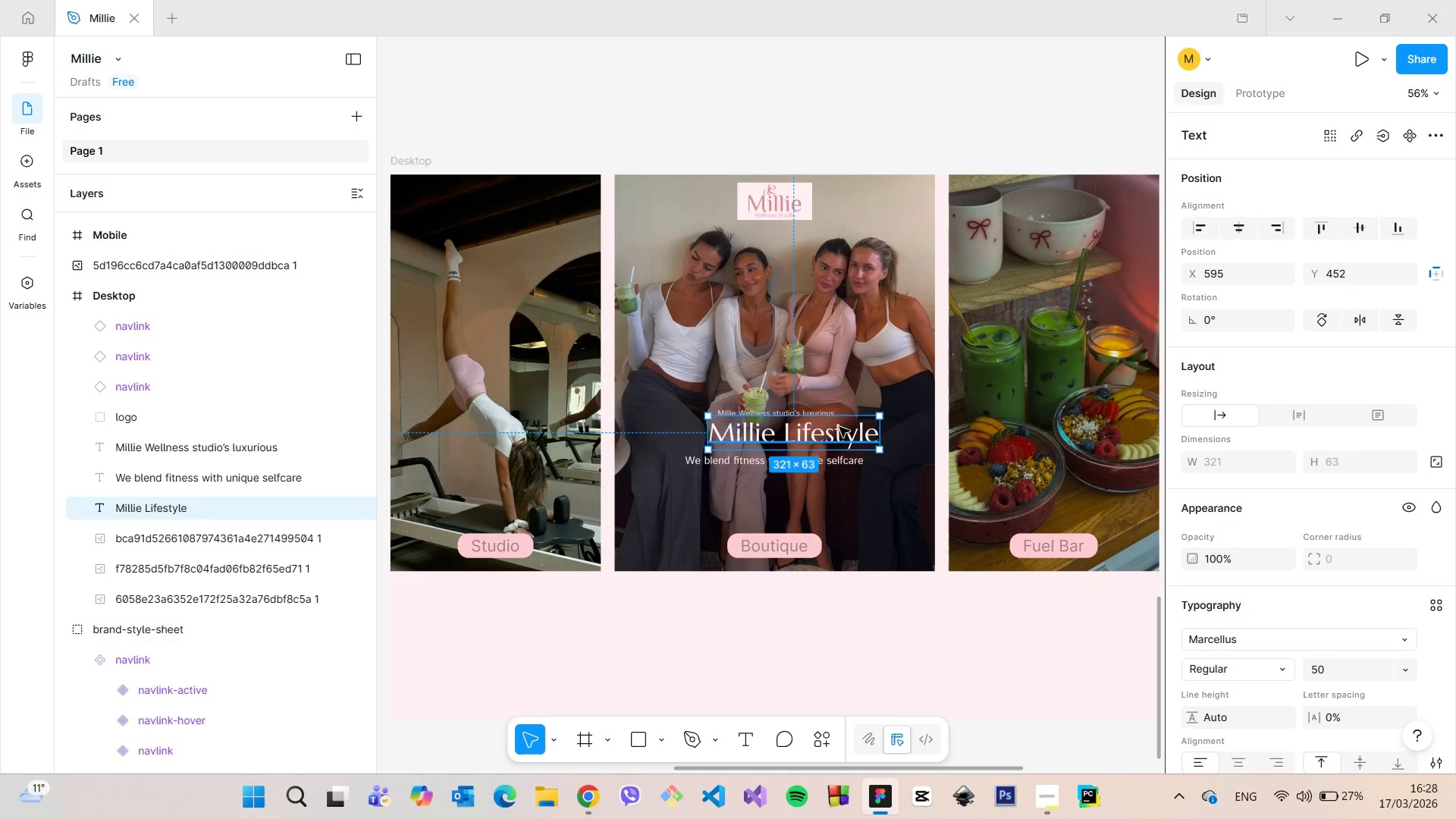 
left_click_drag(start_coordinate=[835, 429], to_coordinate=[816, 429])
 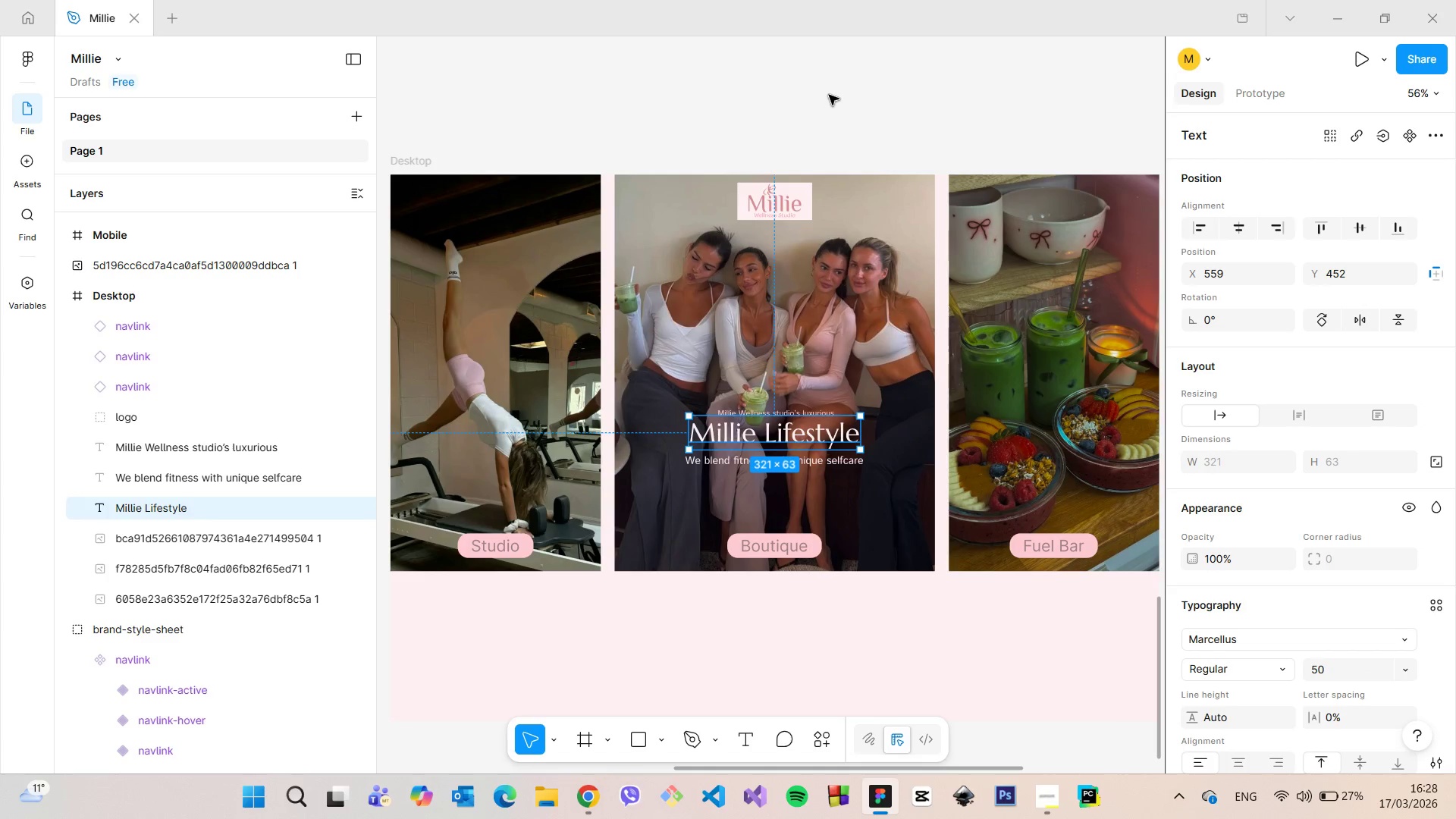 
left_click([829, 91])
 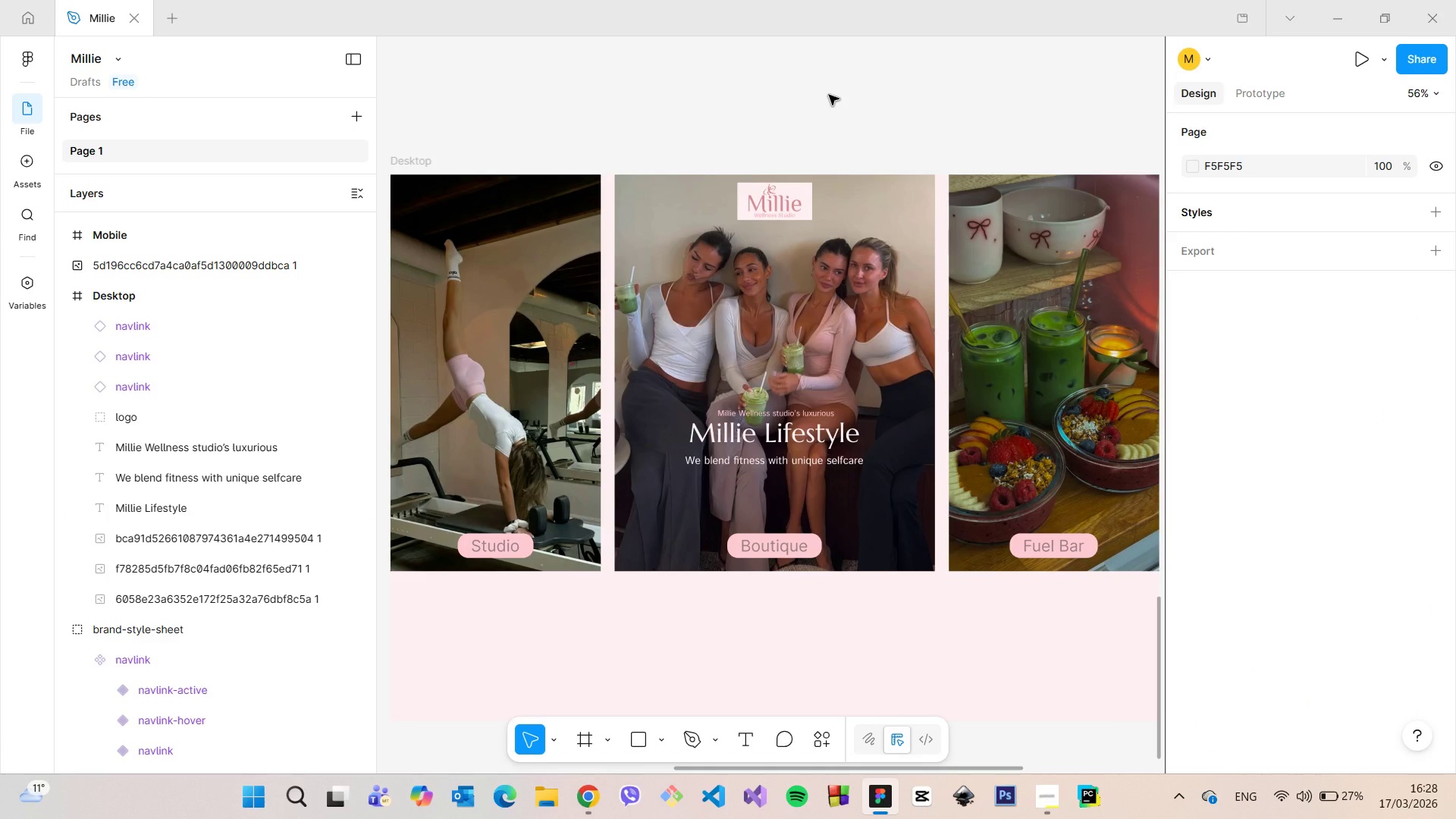 
scroll: coordinate [829, 95], scroll_direction: down, amount: 5.0
 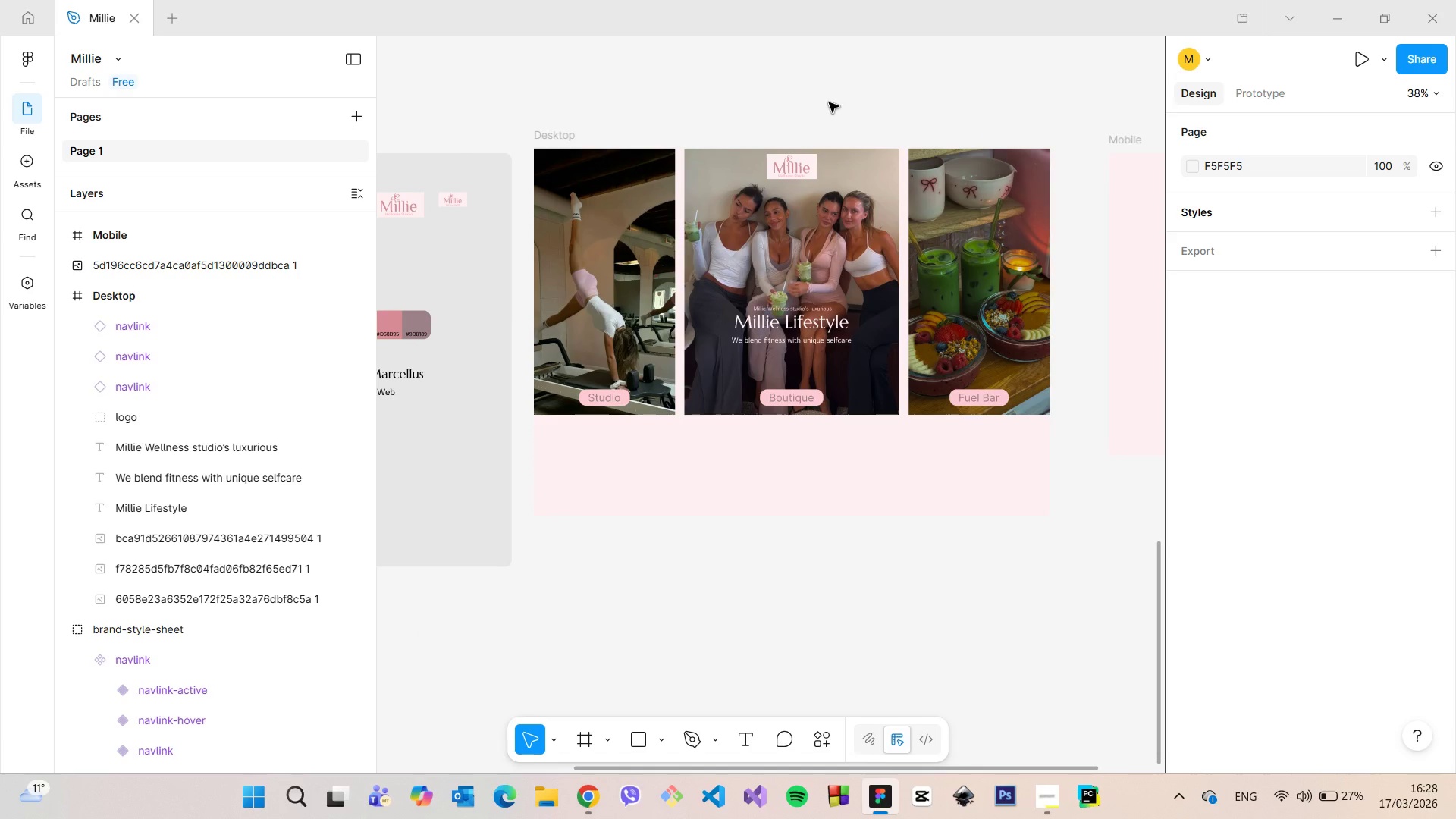 
scroll: coordinate [829, 102], scroll_direction: up, amount: 4.0
 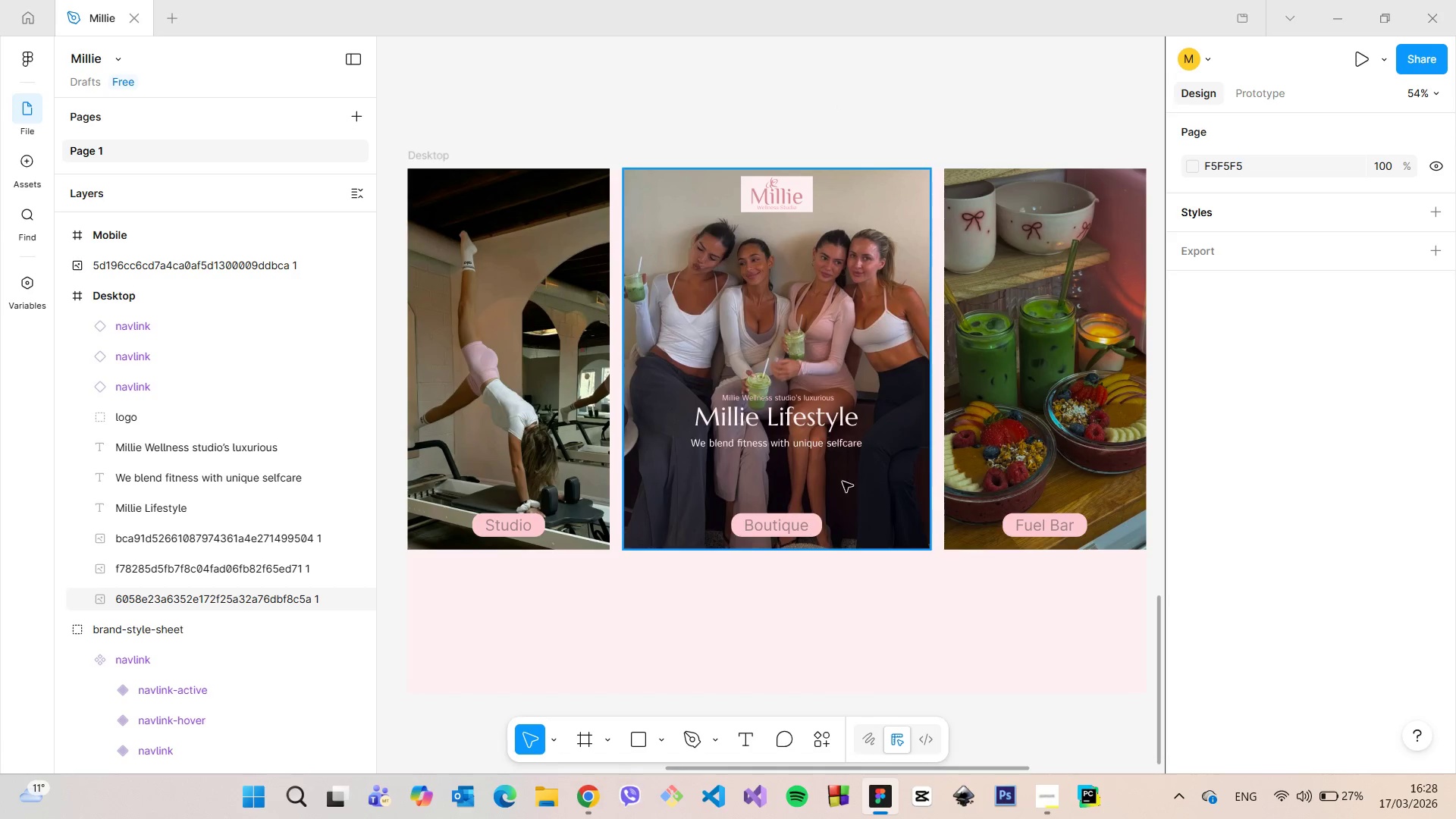 
left_click([813, 447])
 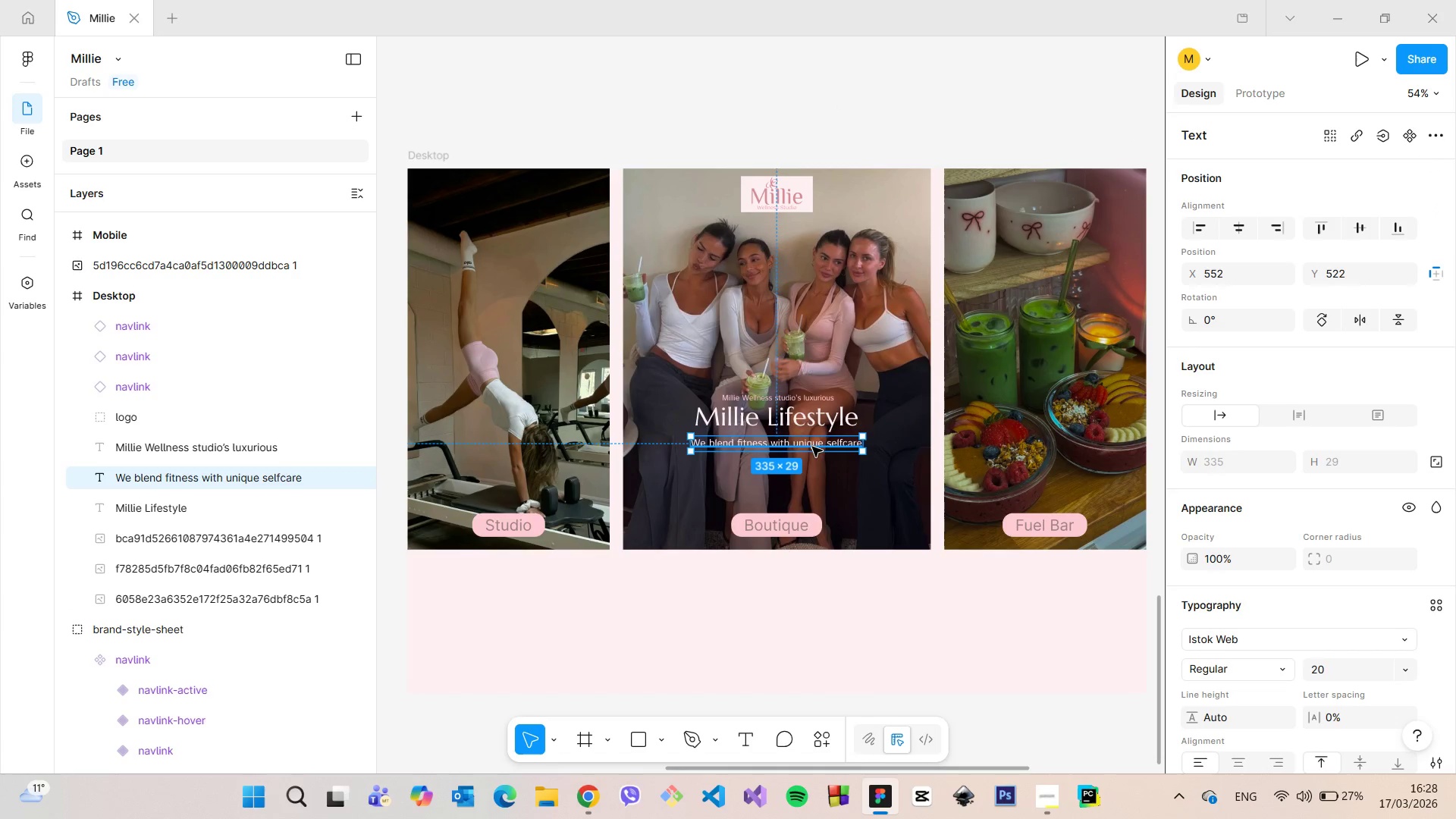 
left_click_drag(start_coordinate=[812, 447], to_coordinate=[812, 491])
 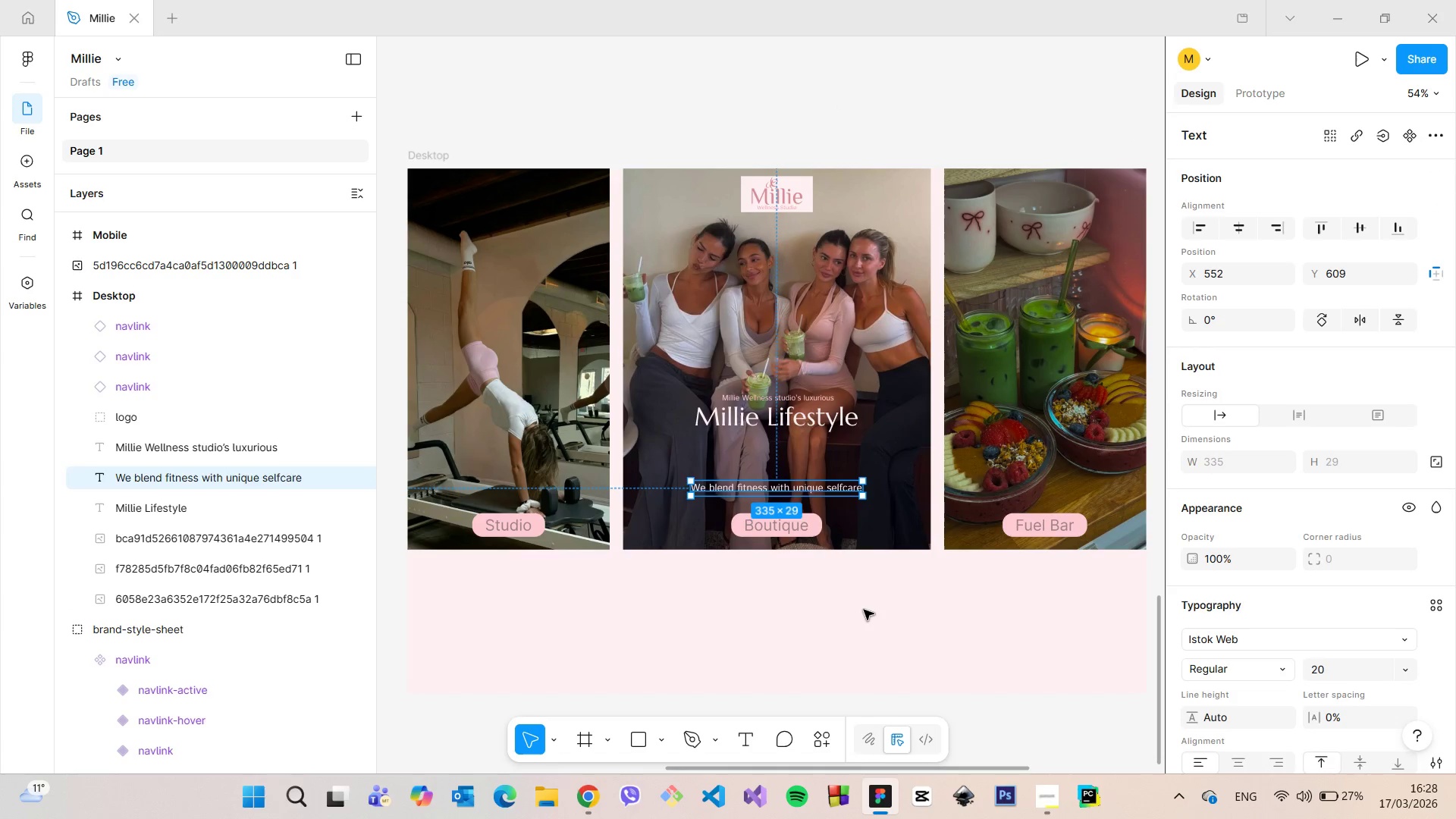 
left_click([864, 610])
 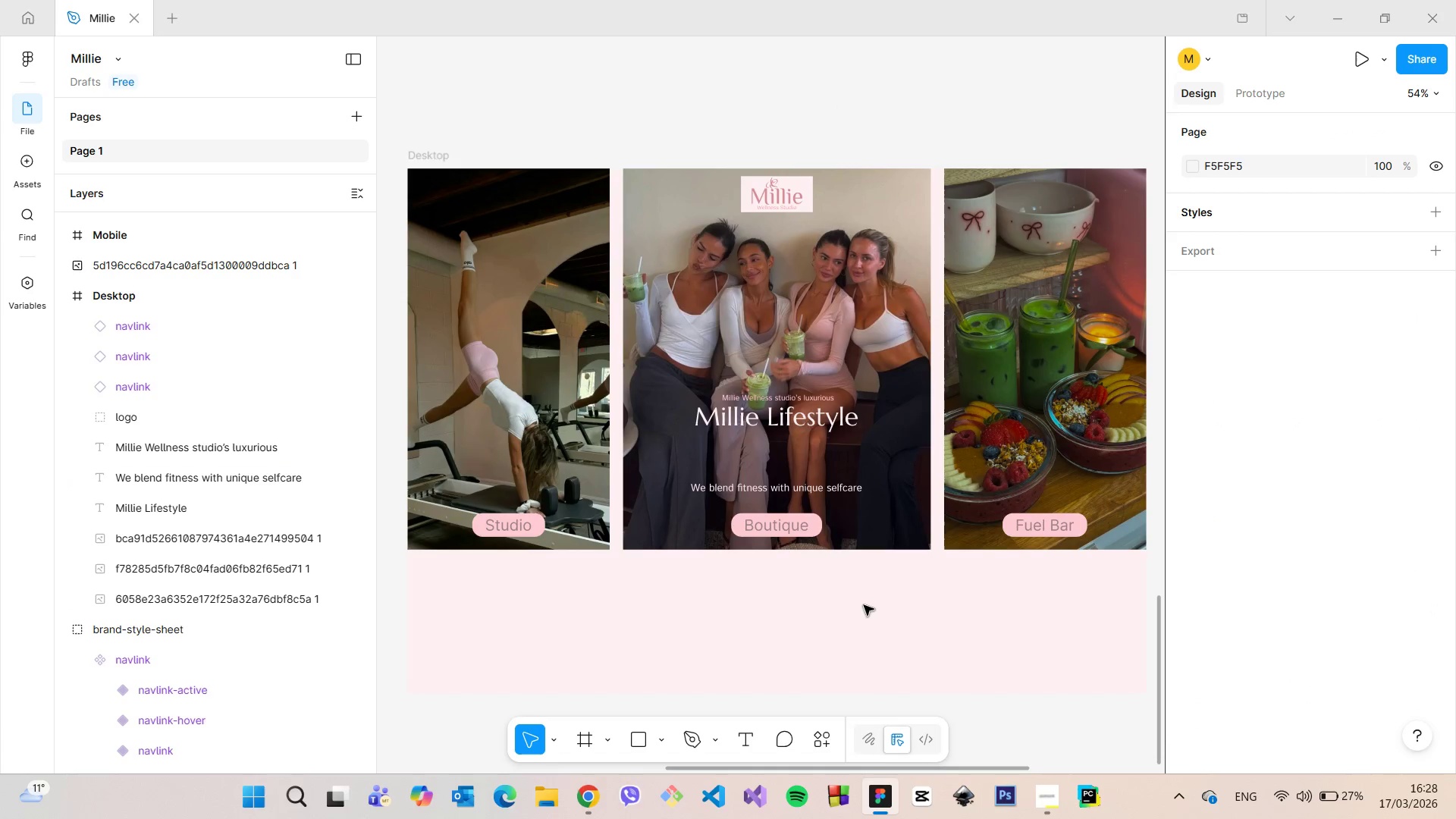 
scroll: coordinate [863, 603], scroll_direction: up, amount: 4.0
 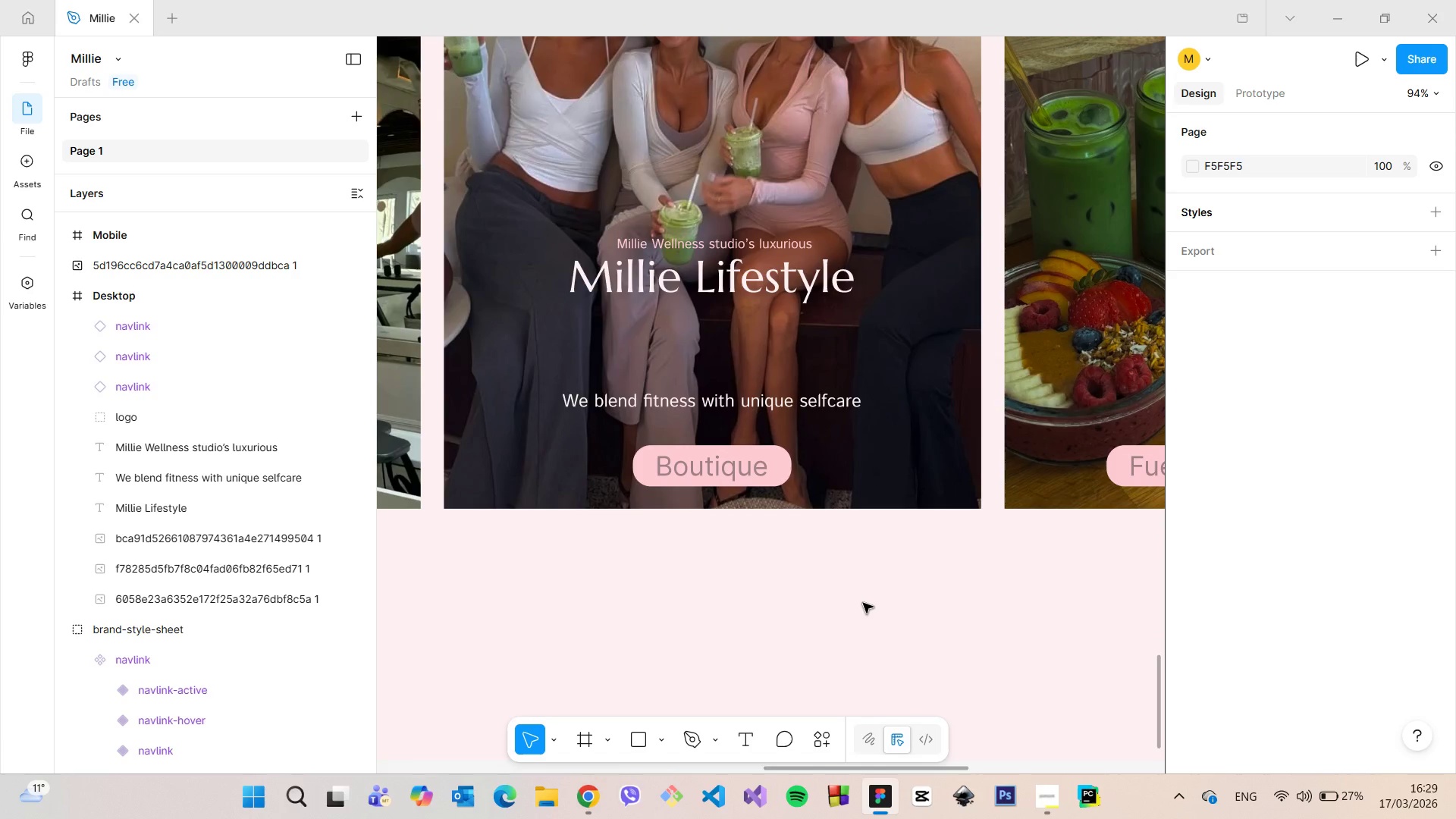 
scroll: coordinate [863, 603], scroll_direction: down, amount: 6.0
 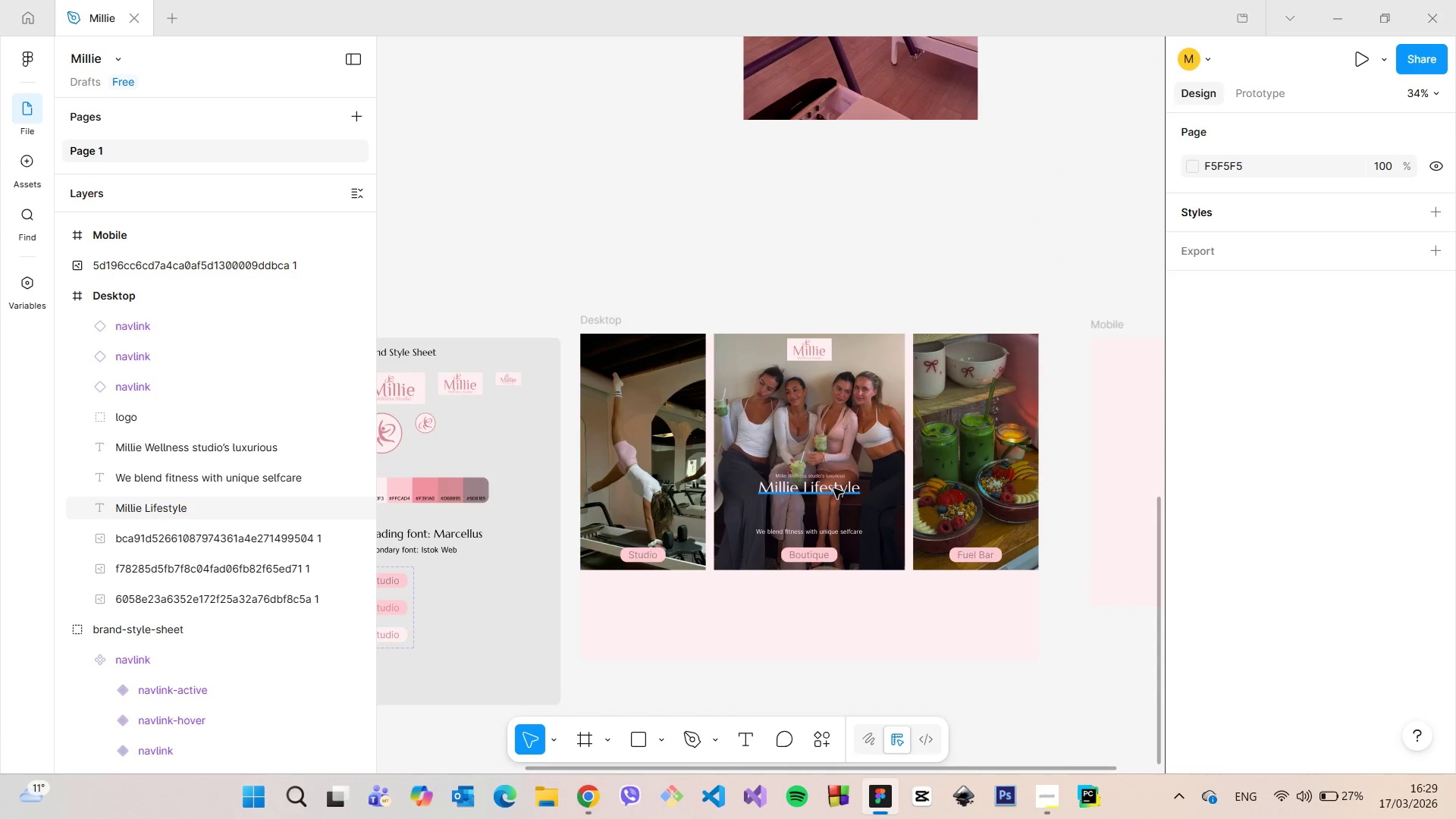 
left_click([833, 488])
 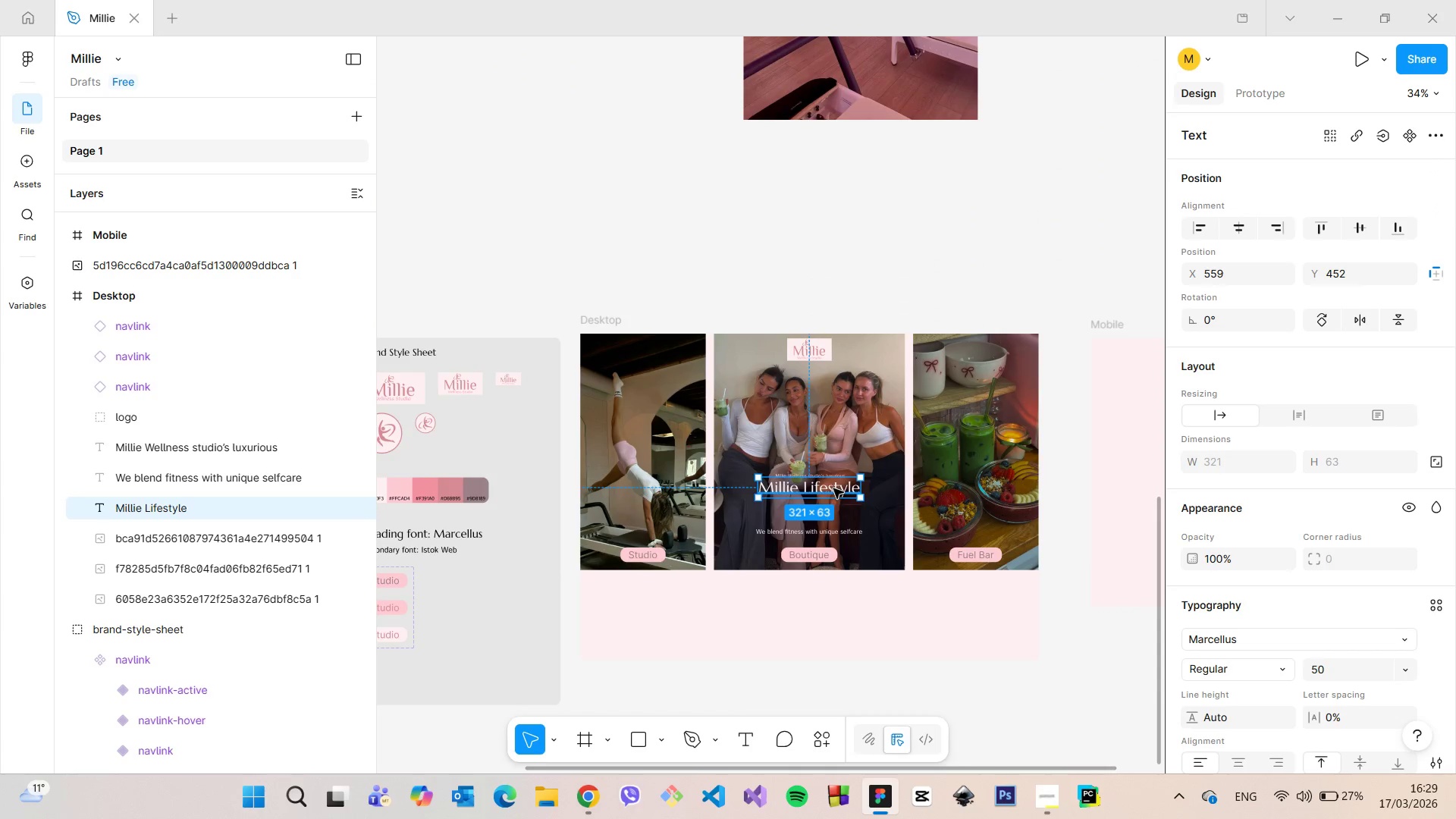 
left_click_drag(start_coordinate=[833, 488], to_coordinate=[830, 457])
 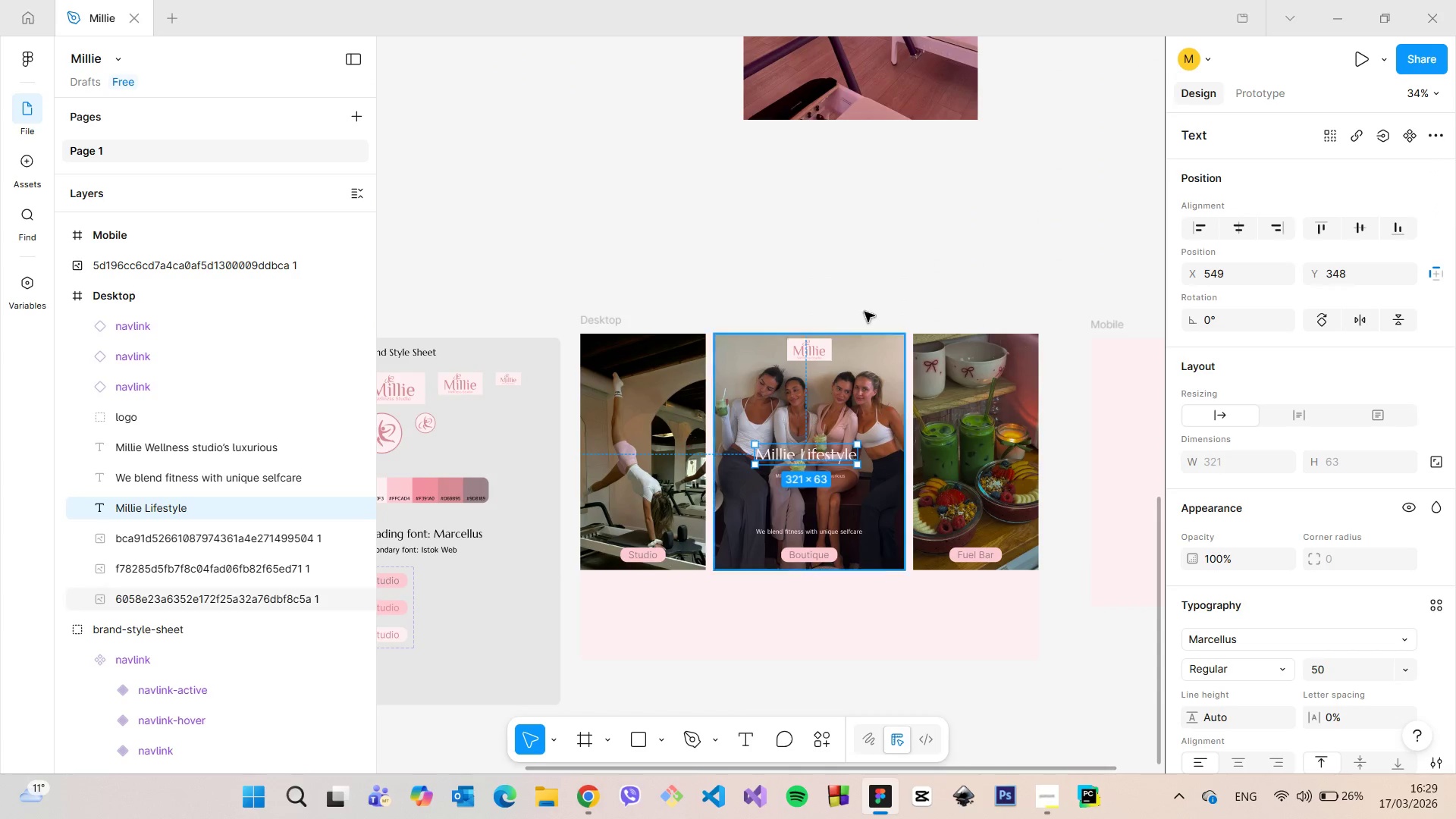 
left_click([874, 282])
 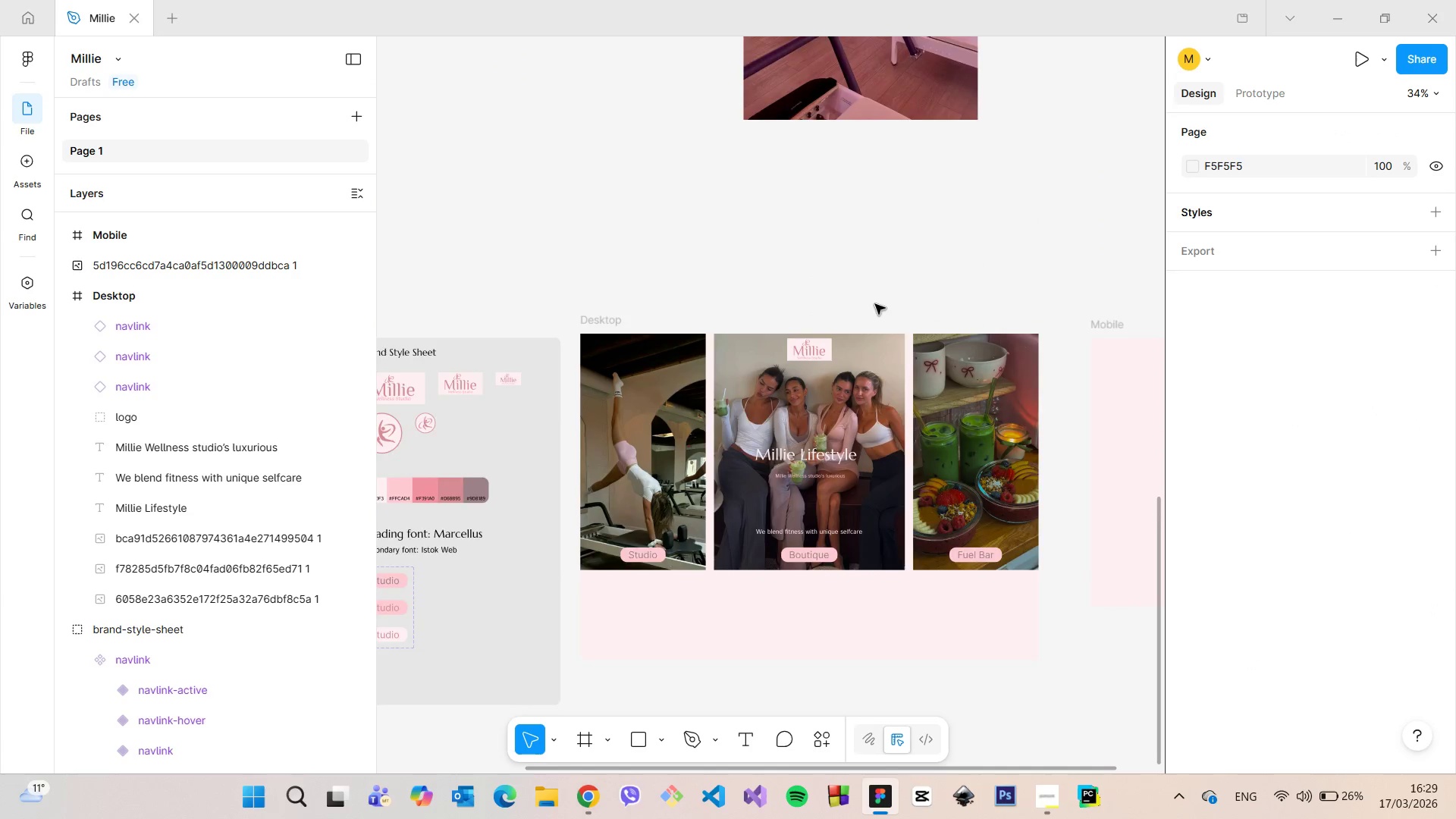 
scroll: coordinate [877, 311], scroll_direction: up, amount: 5.0
 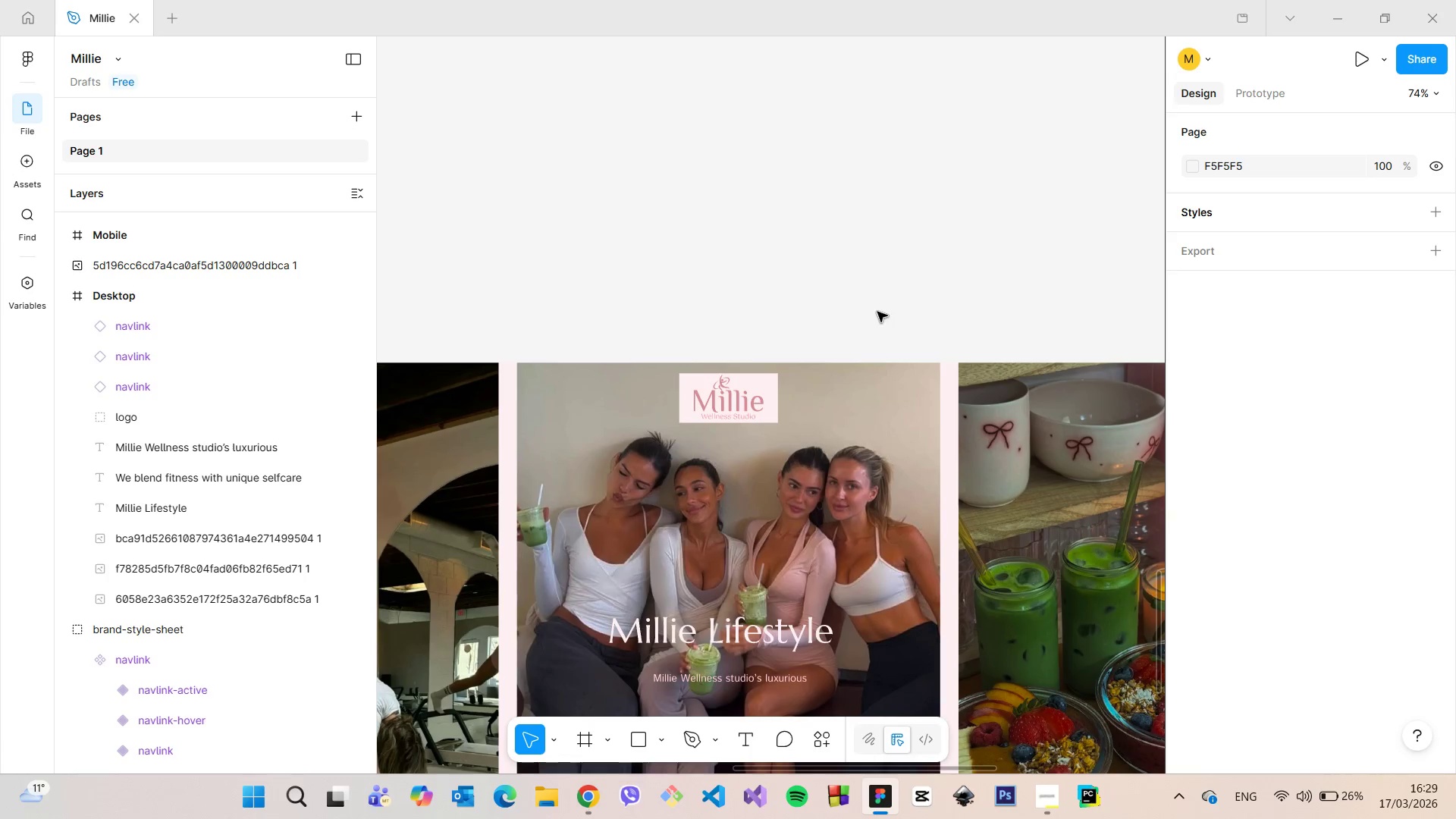 
scroll: coordinate [880, 340], scroll_direction: down, amount: 5.0
 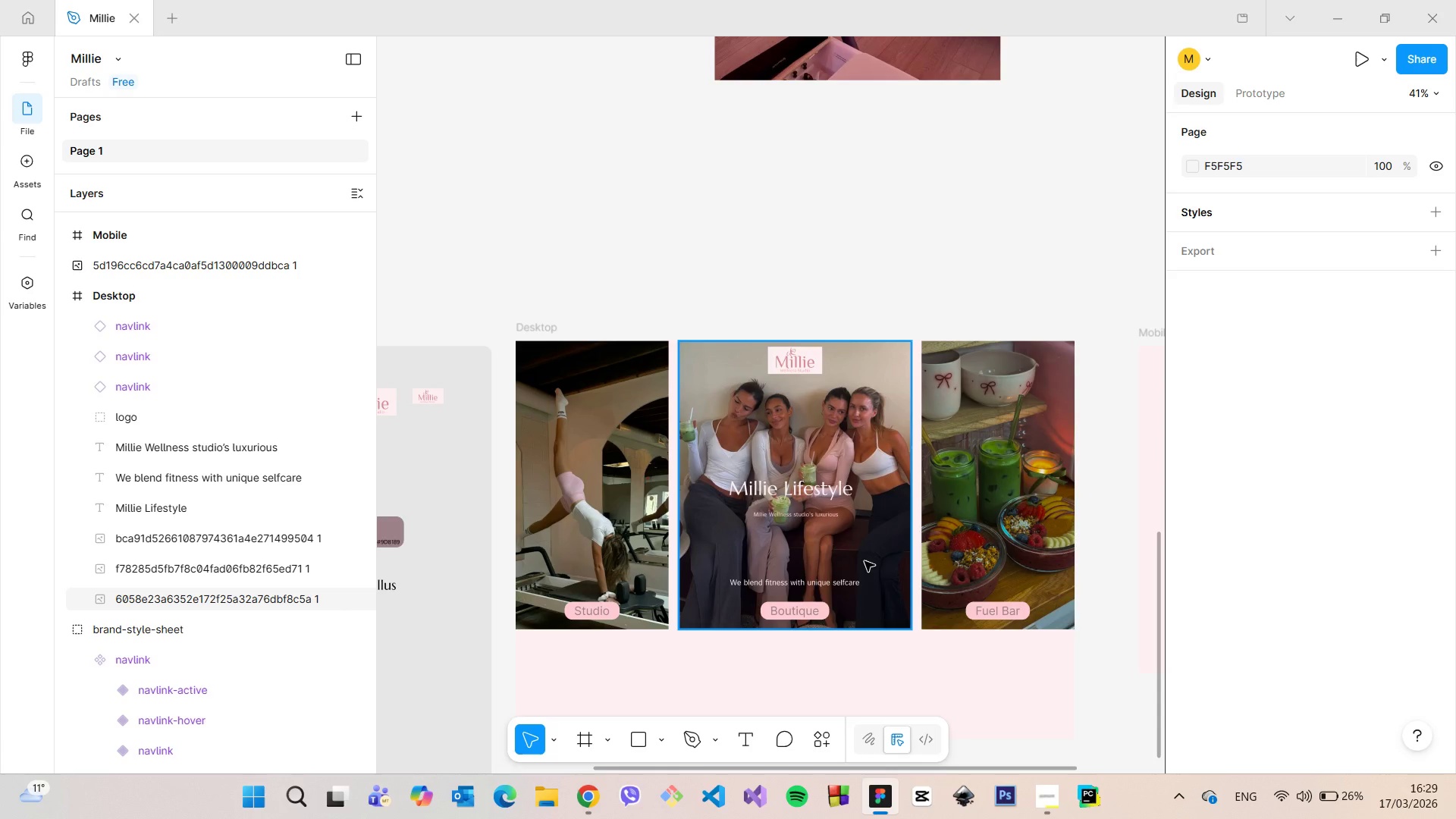 
scroll: coordinate [864, 561], scroll_direction: up, amount: 7.0
 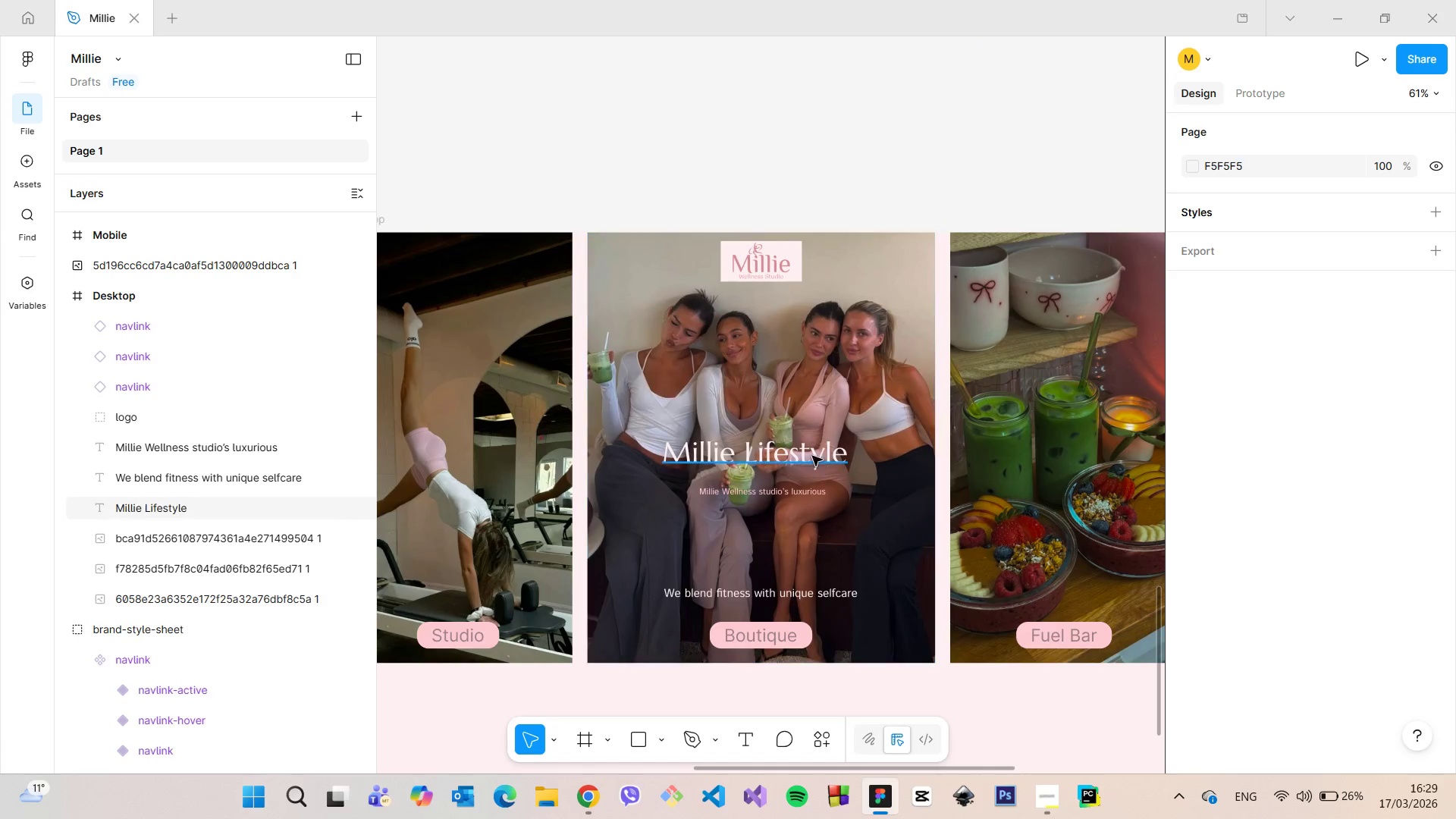 
left_click([811, 452])
 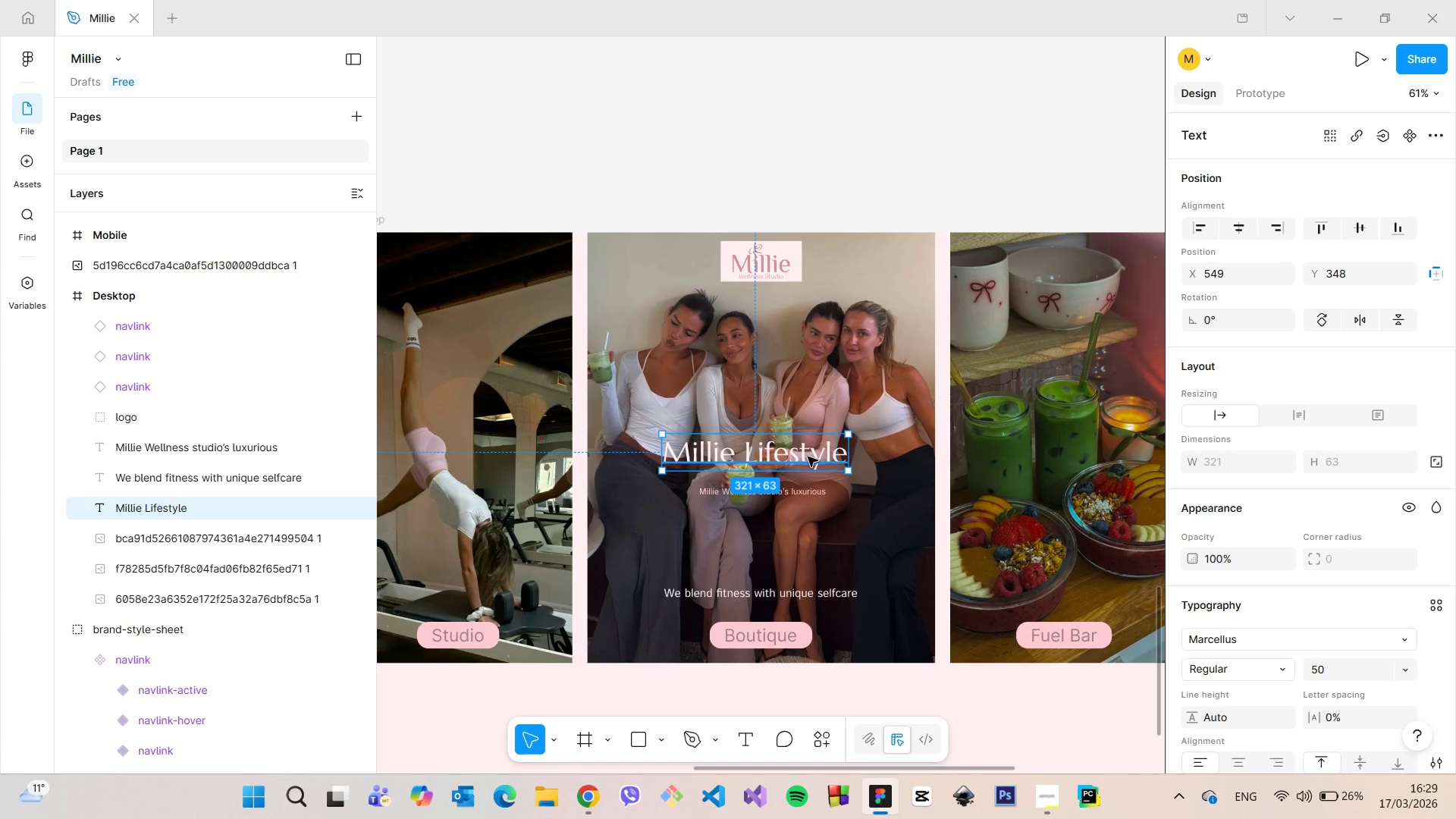 
left_click_drag(start_coordinate=[807, 457], to_coordinate=[813, 522])
 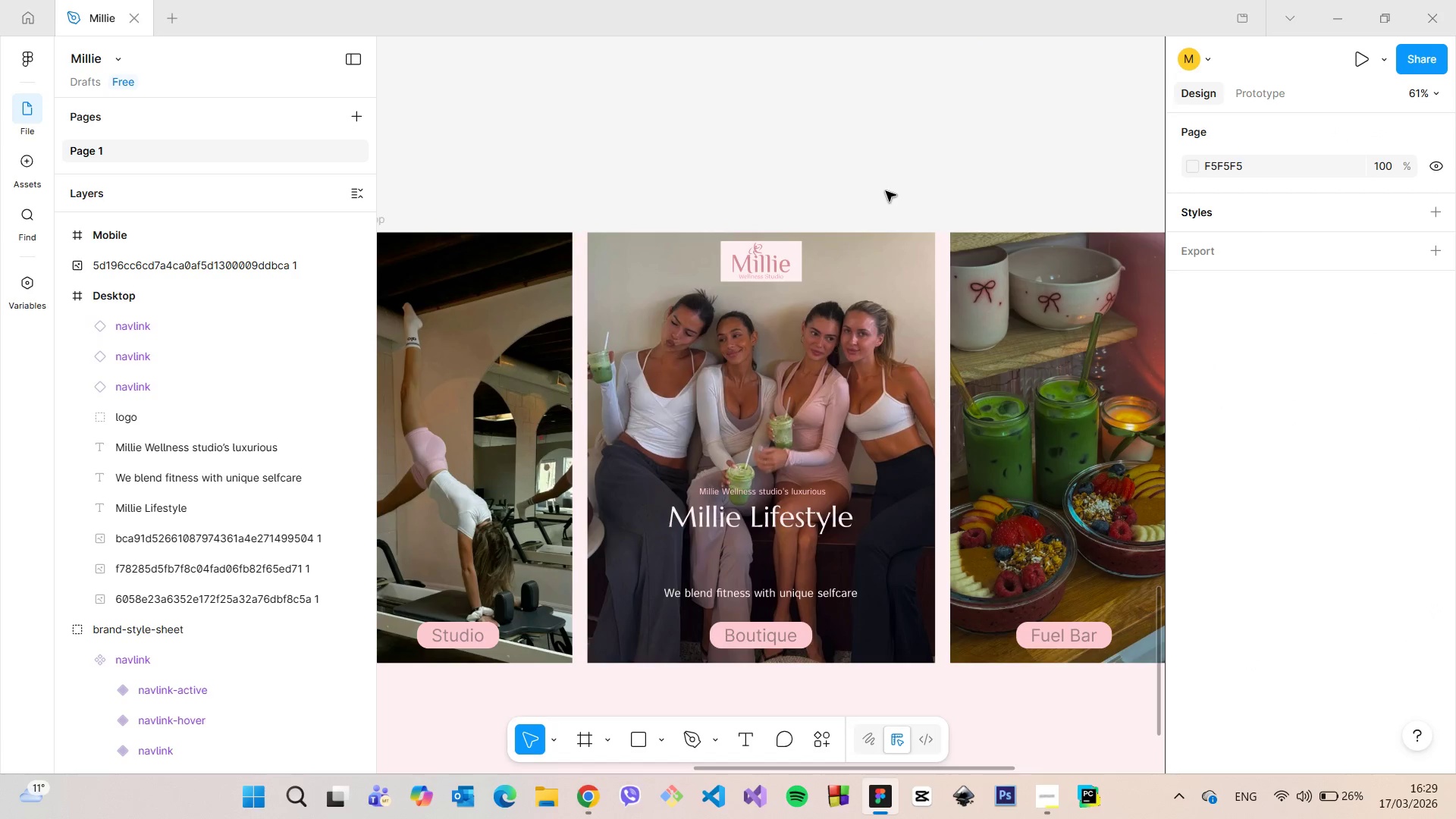 
scroll: coordinate [886, 191], scroll_direction: down, amount: 5.0
 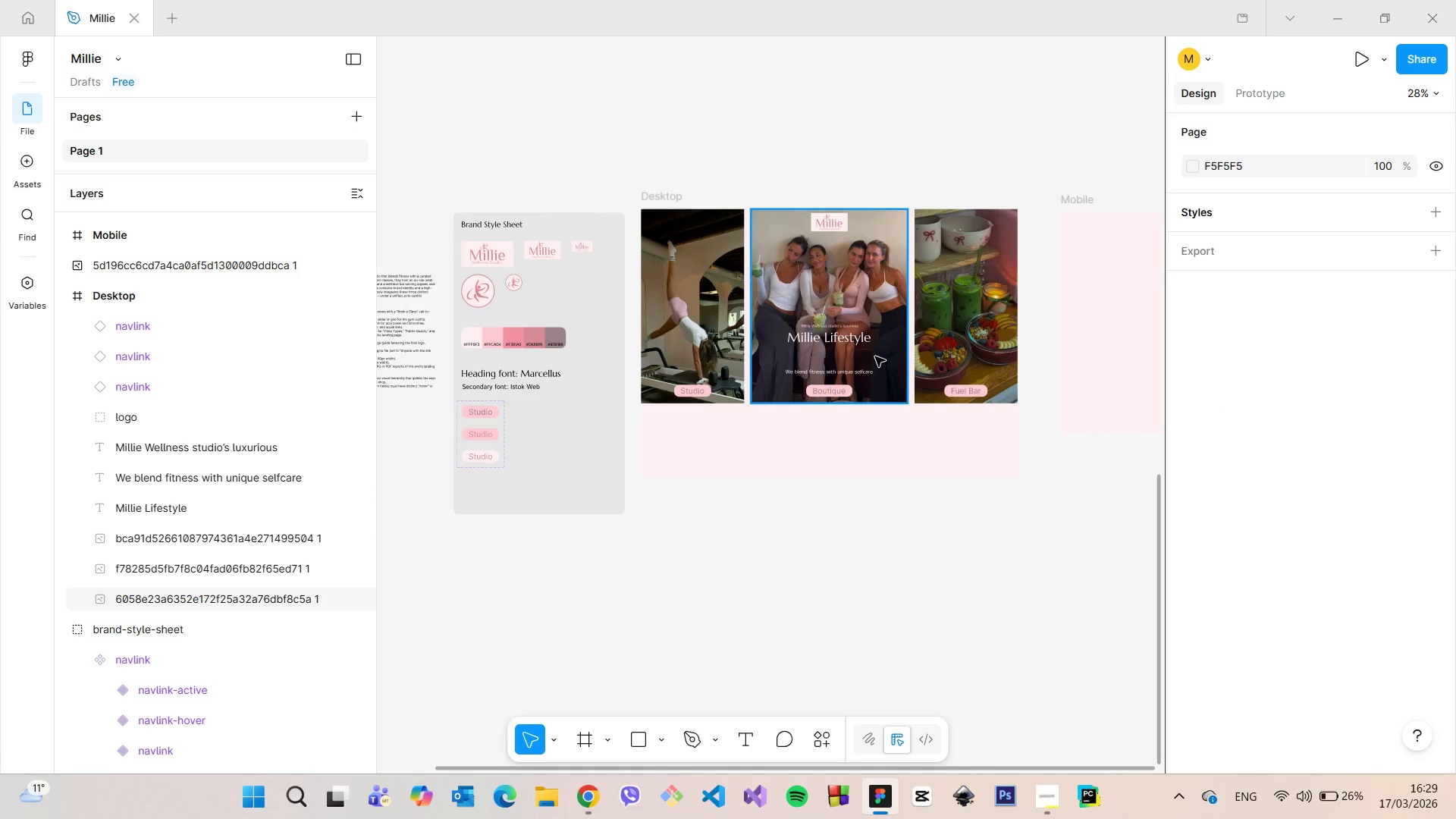 
scroll: coordinate [873, 362], scroll_direction: up, amount: 6.0
 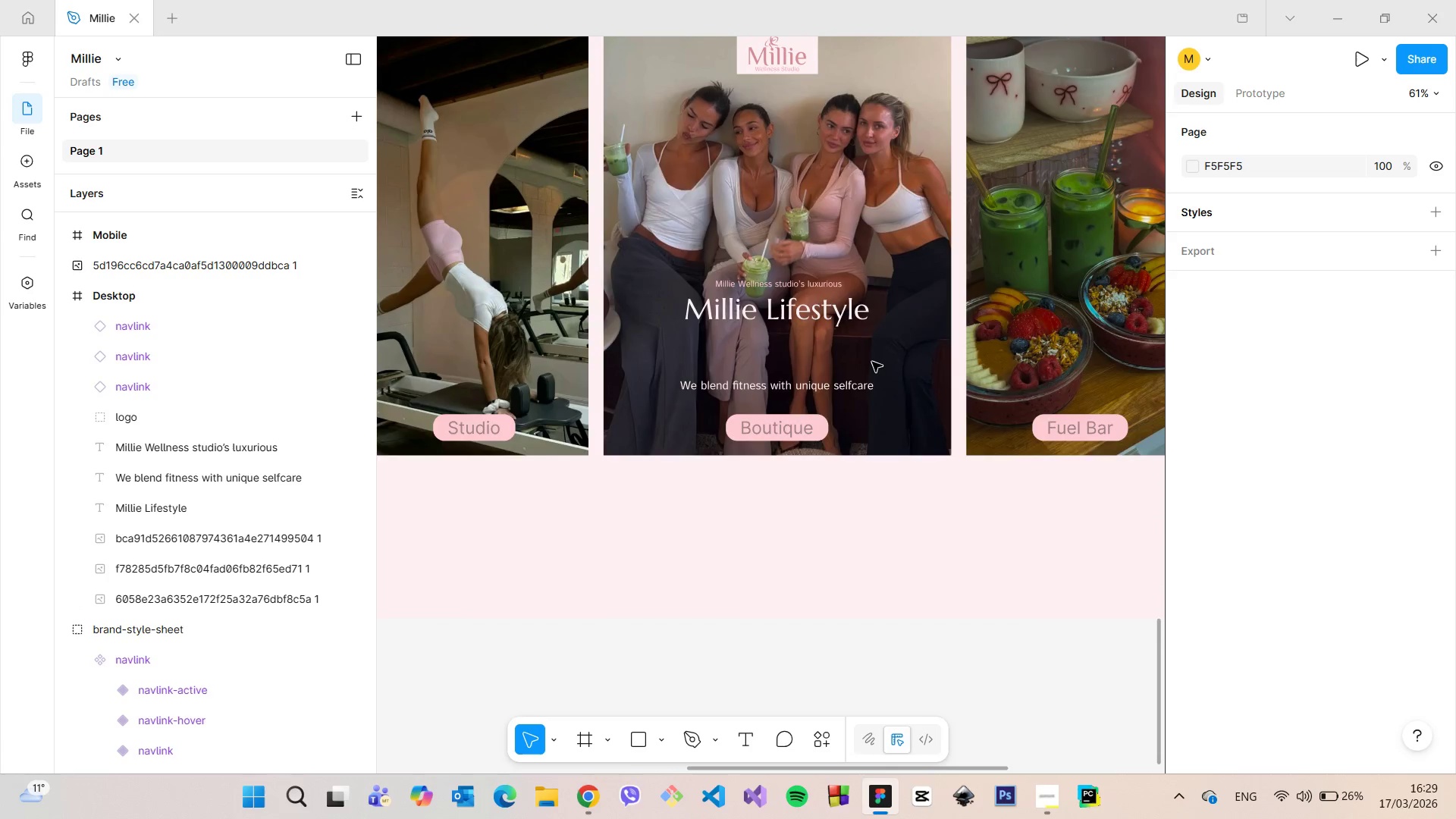 
scroll: coordinate [872, 362], scroll_direction: down, amount: 3.0
 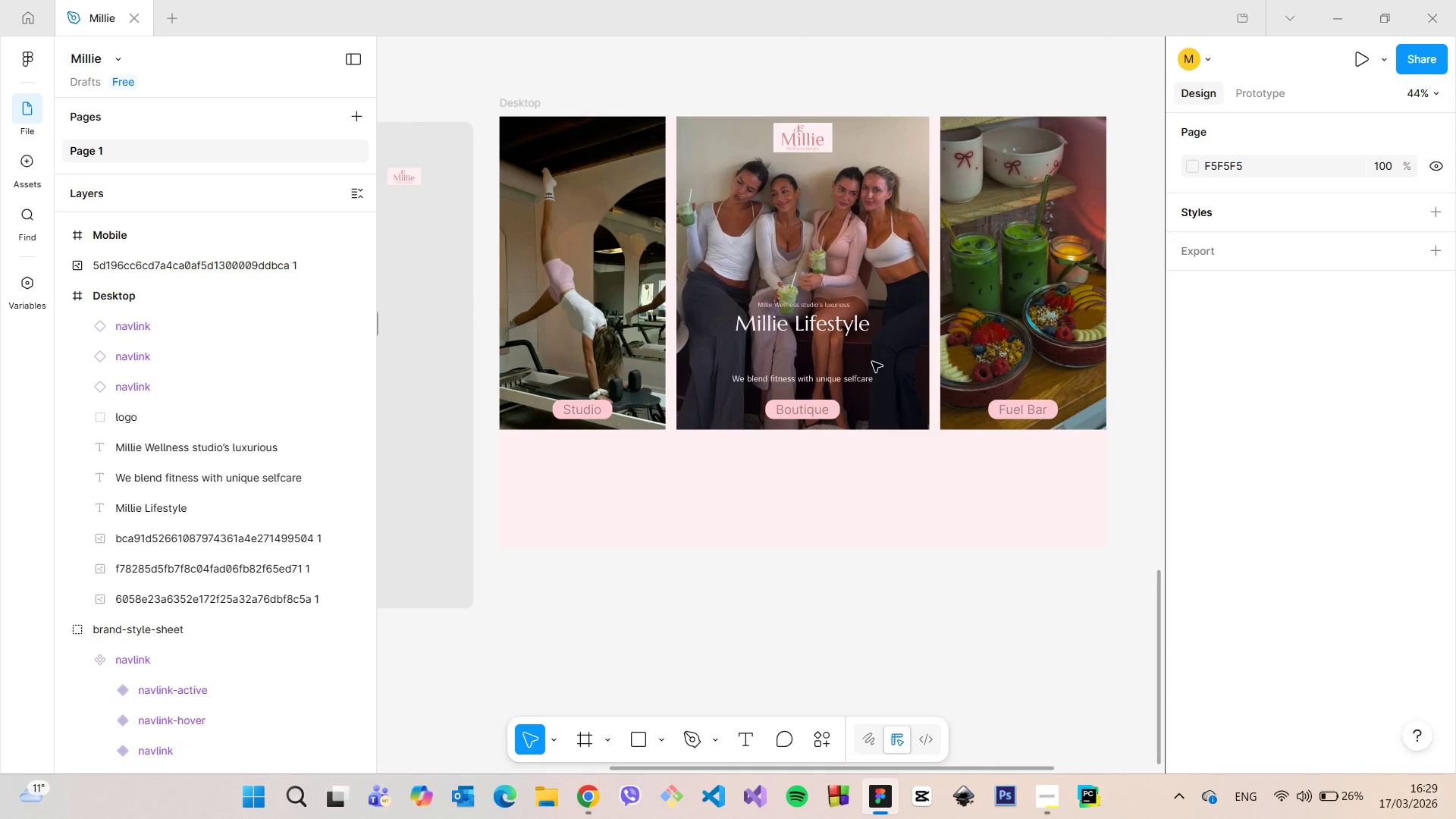 
scroll: coordinate [867, 364], scroll_direction: up, amount: 9.0
 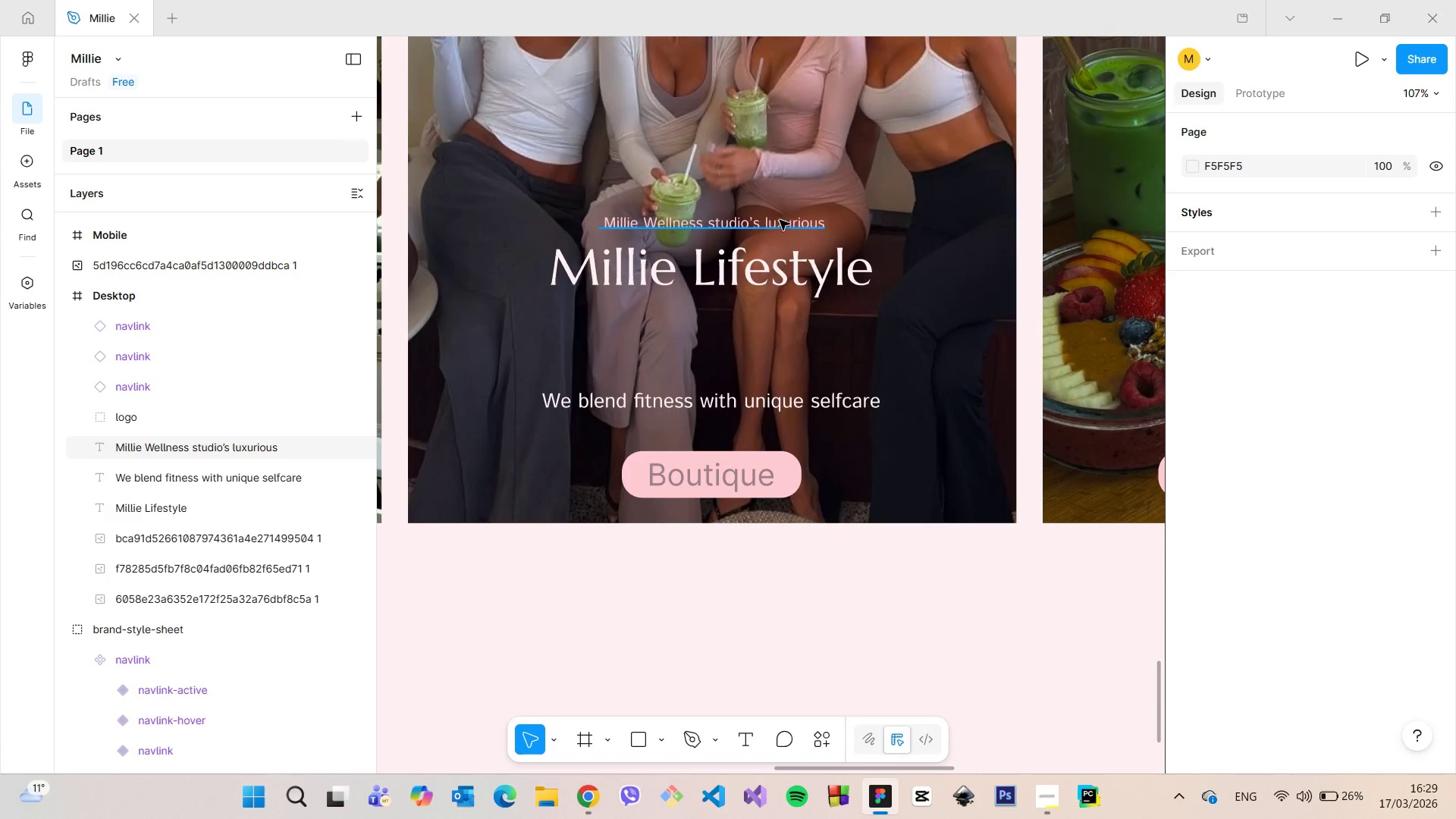 
left_click([780, 220])
 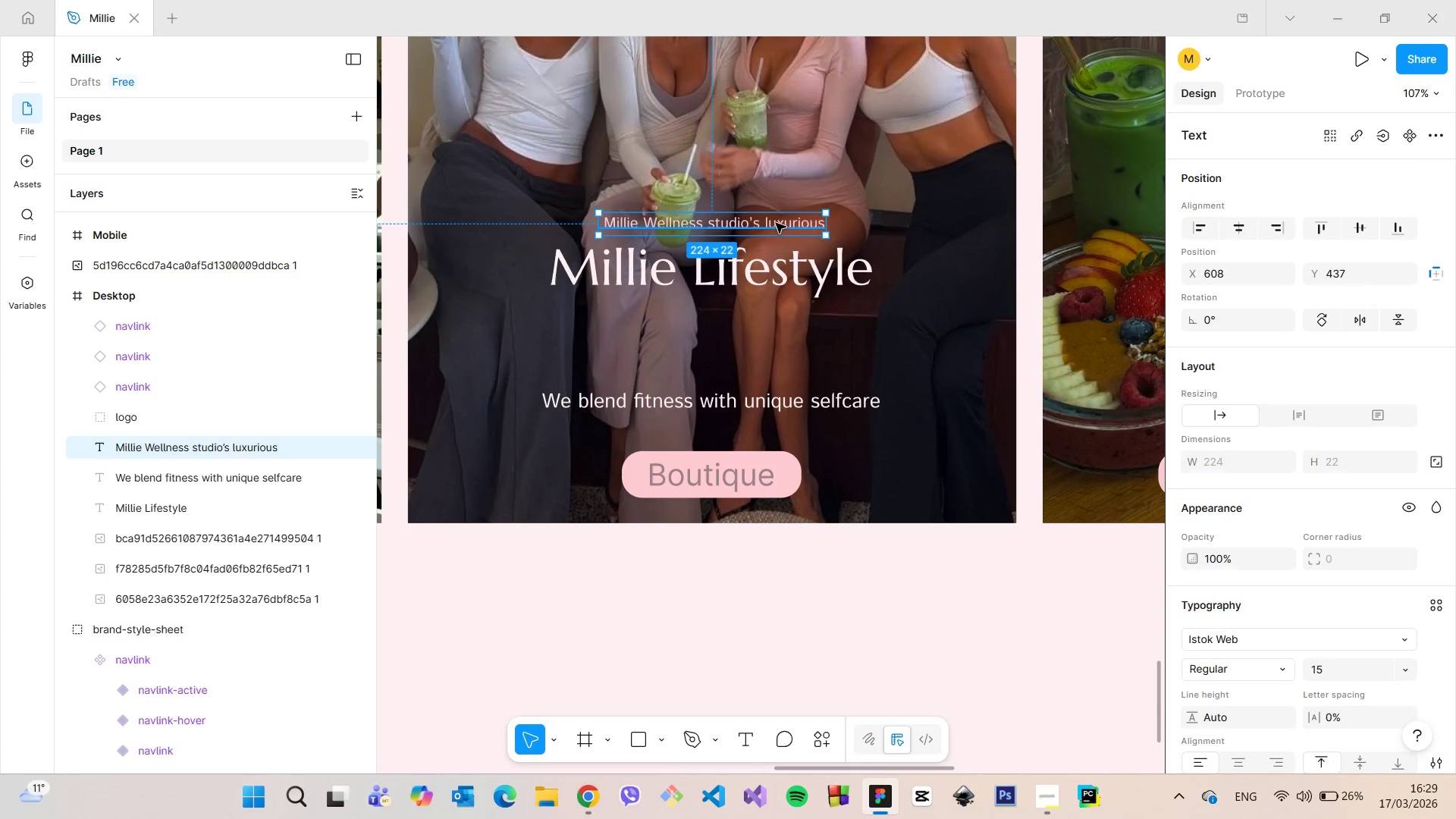 
left_click_drag(start_coordinate=[775, 221], to_coordinate=[777, 236])
 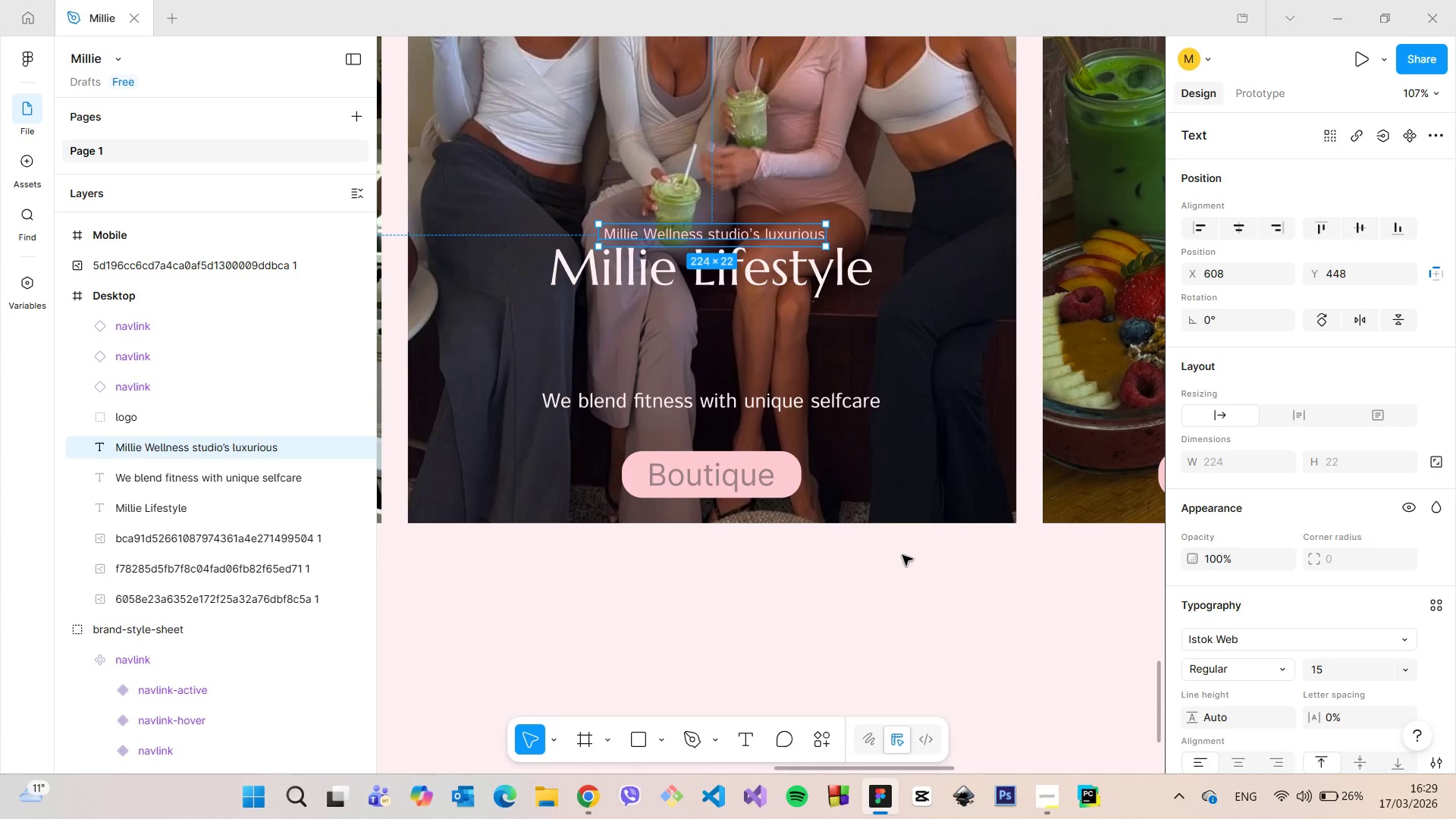 
left_click([904, 557])
 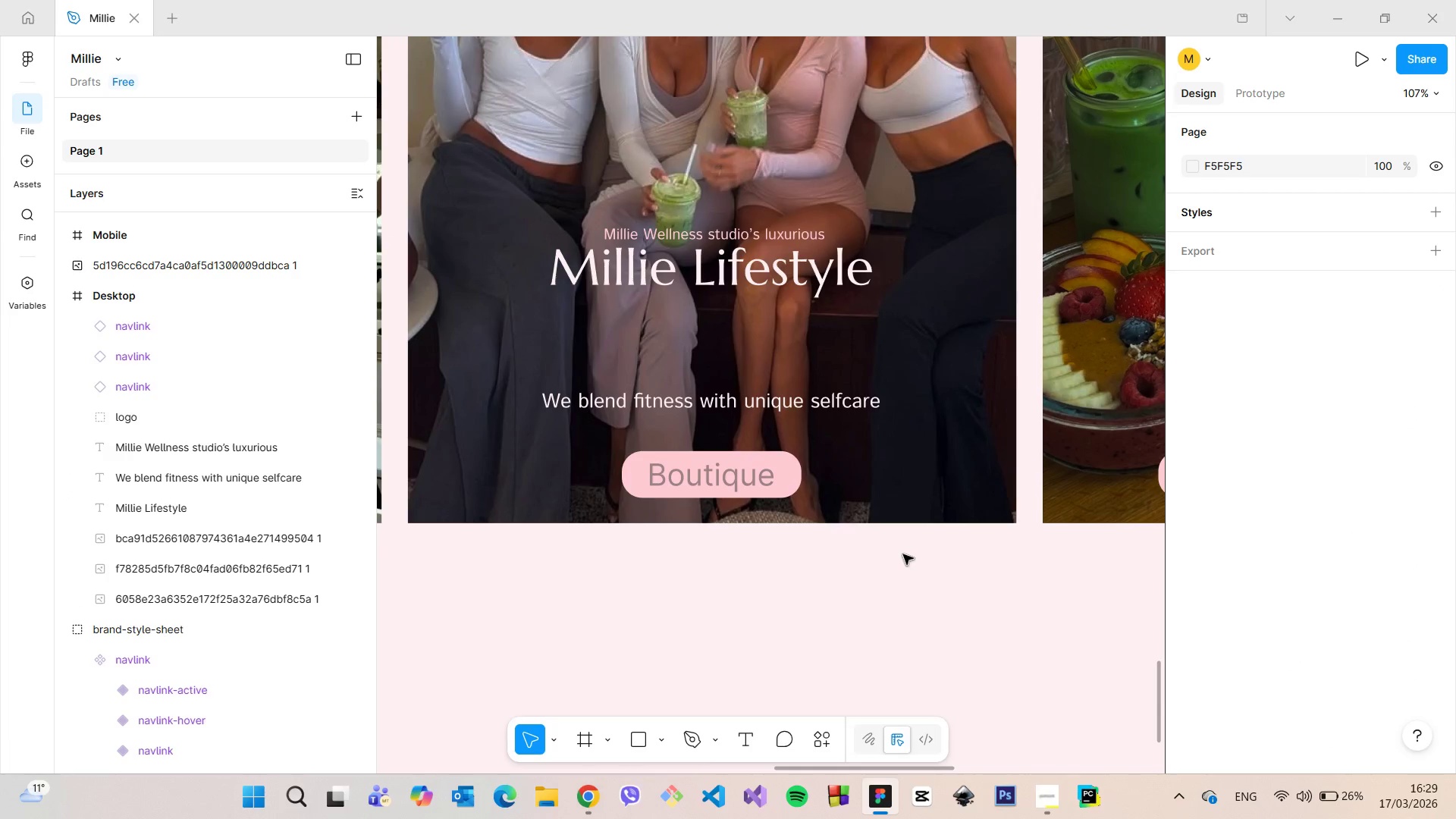 
scroll: coordinate [903, 554], scroll_direction: down, amount: 5.0
 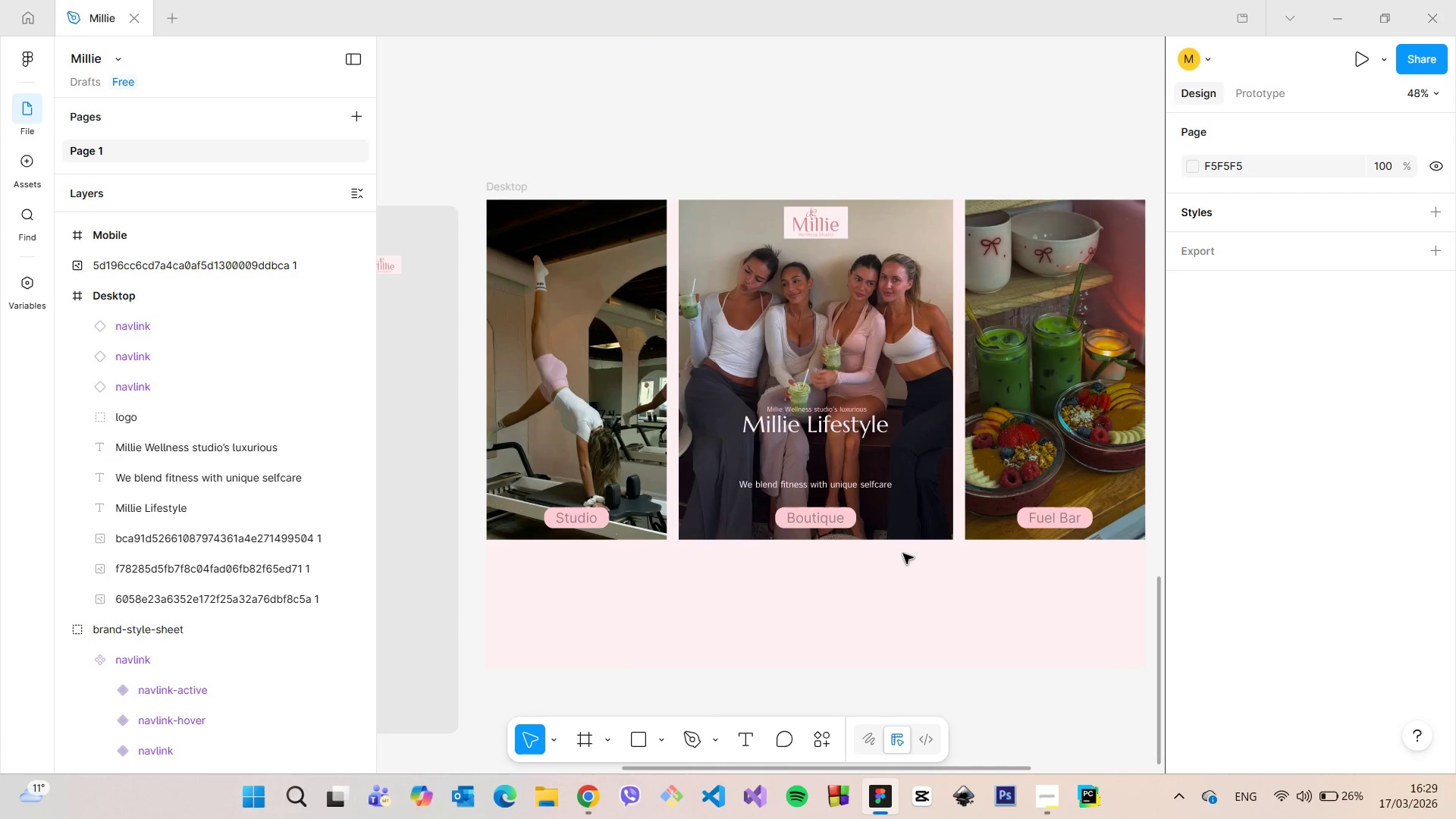 
scroll: coordinate [903, 554], scroll_direction: up, amount: 3.0
 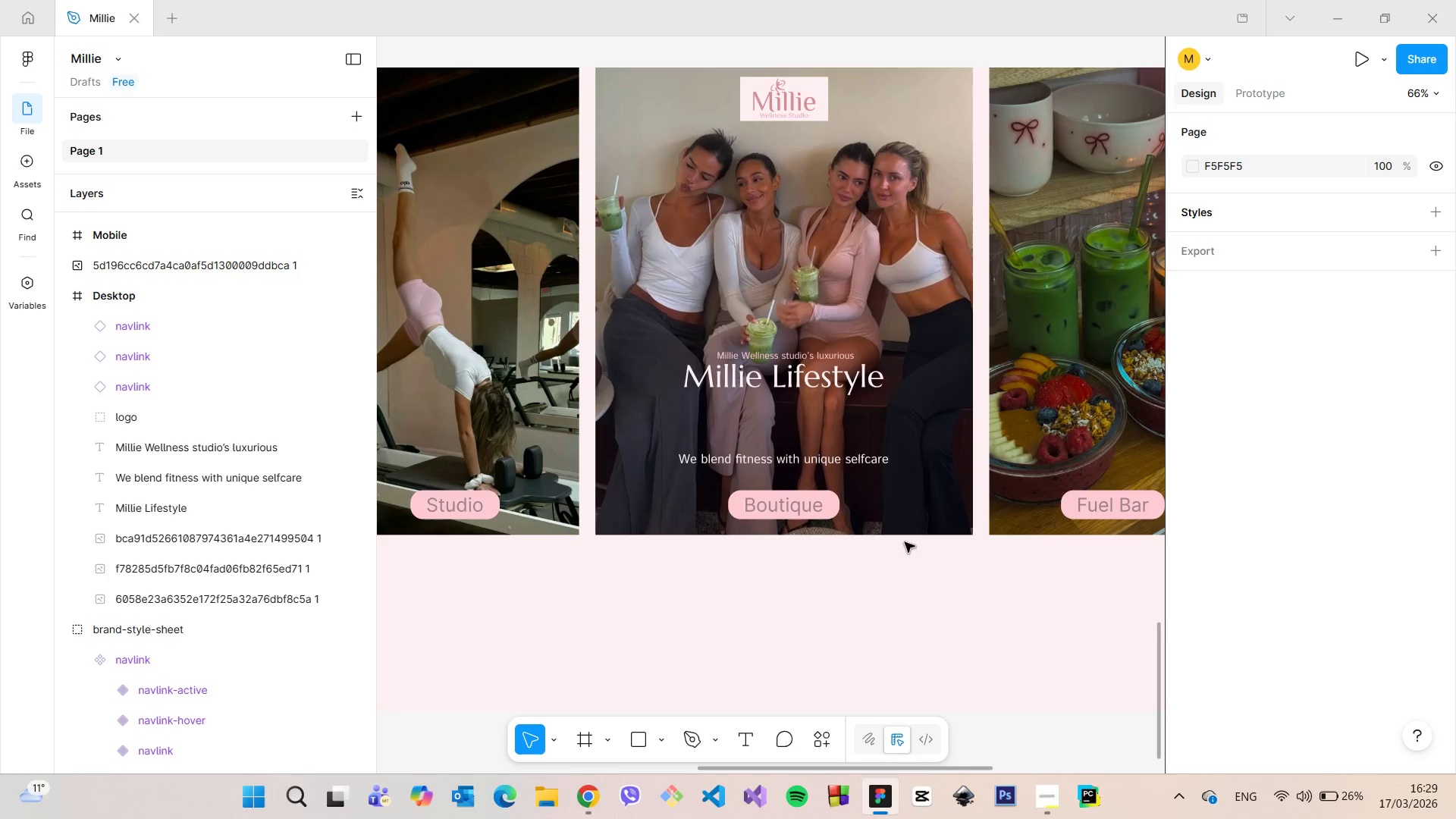 
left_click([930, 492])
 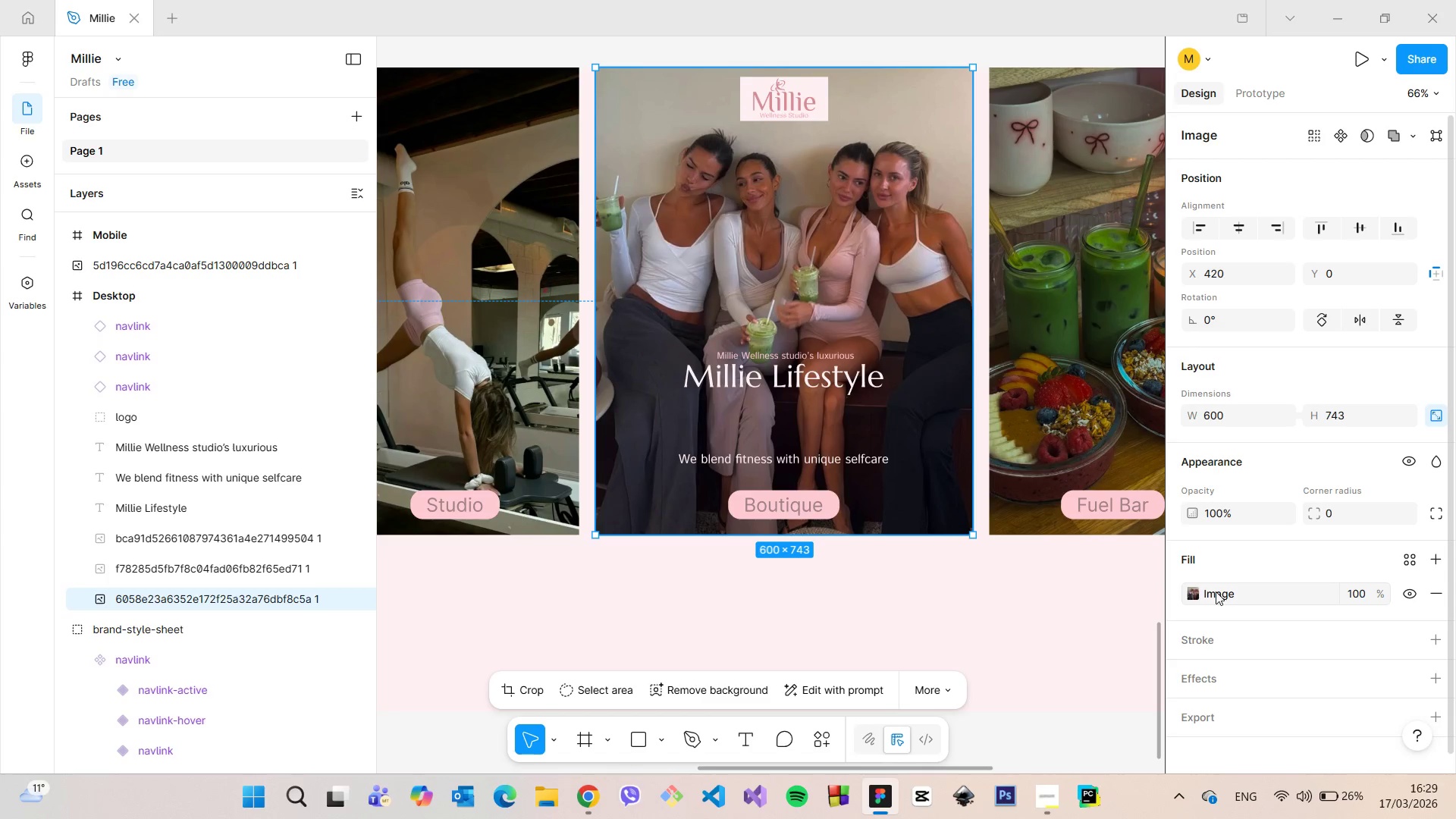 
left_click([1197, 595])
 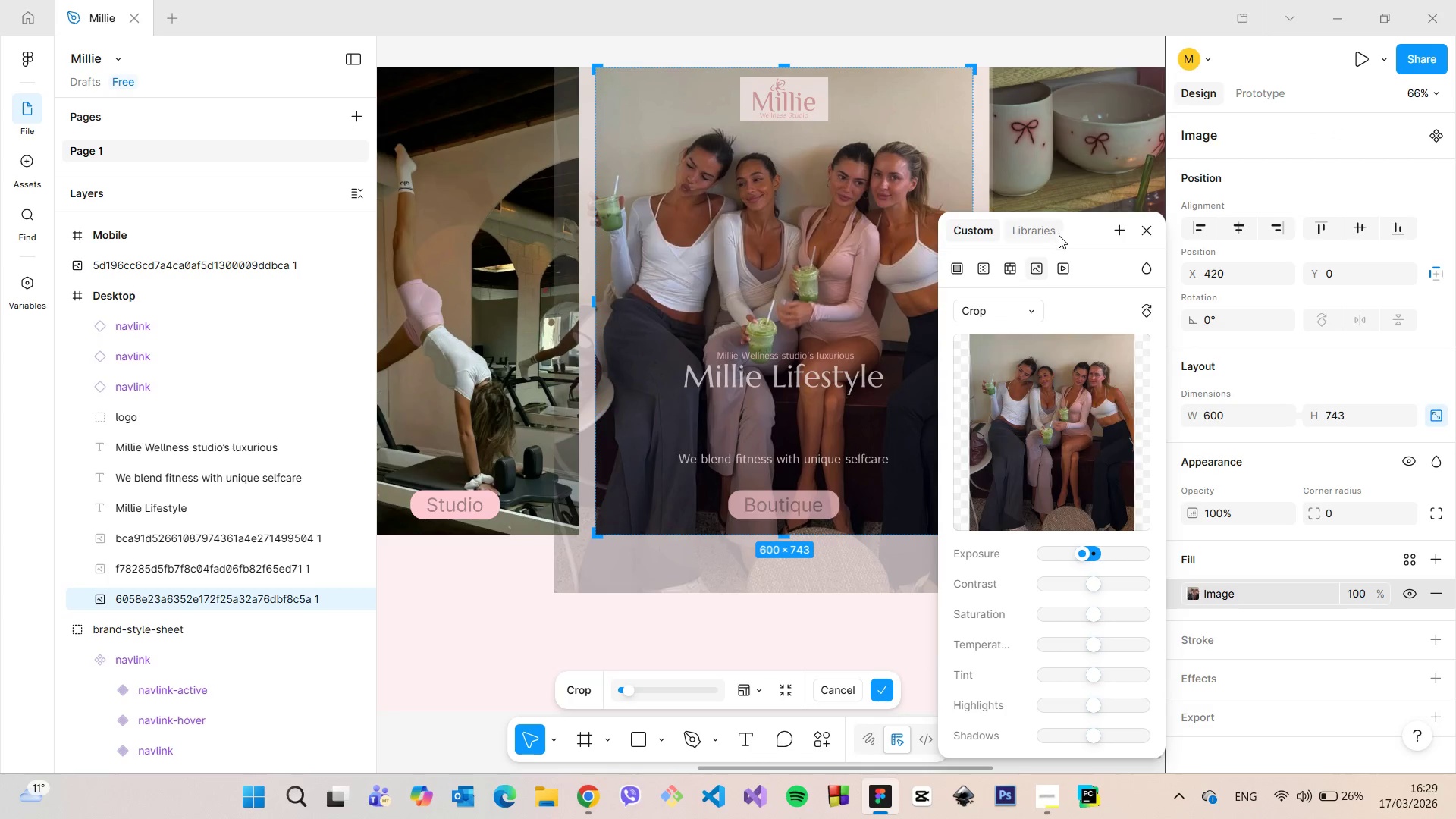 
left_click_drag(start_coordinate=[1070, 239], to_coordinate=[1116, 227])
 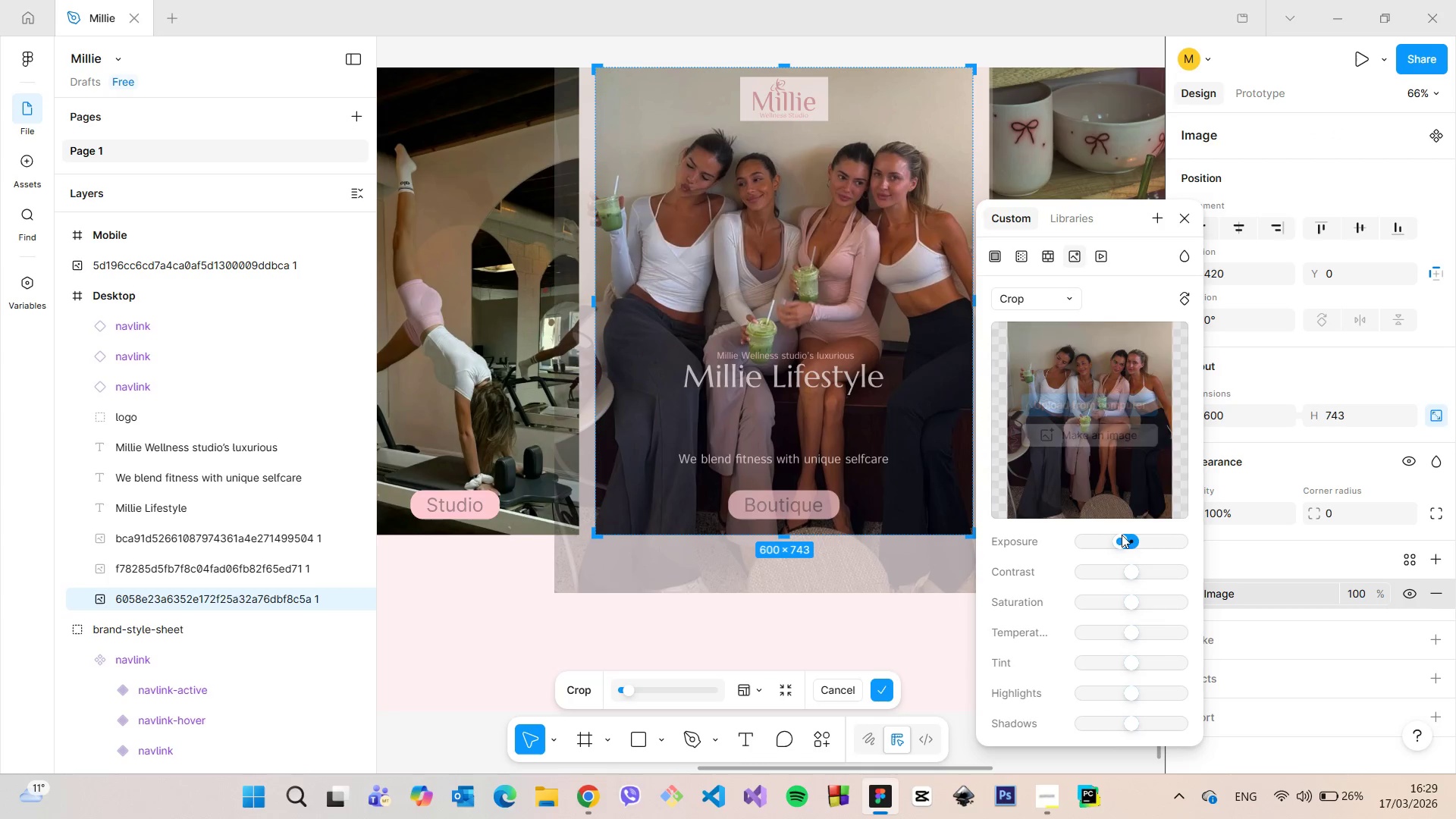 
left_click_drag(start_coordinate=[1122, 543], to_coordinate=[1114, 542])
 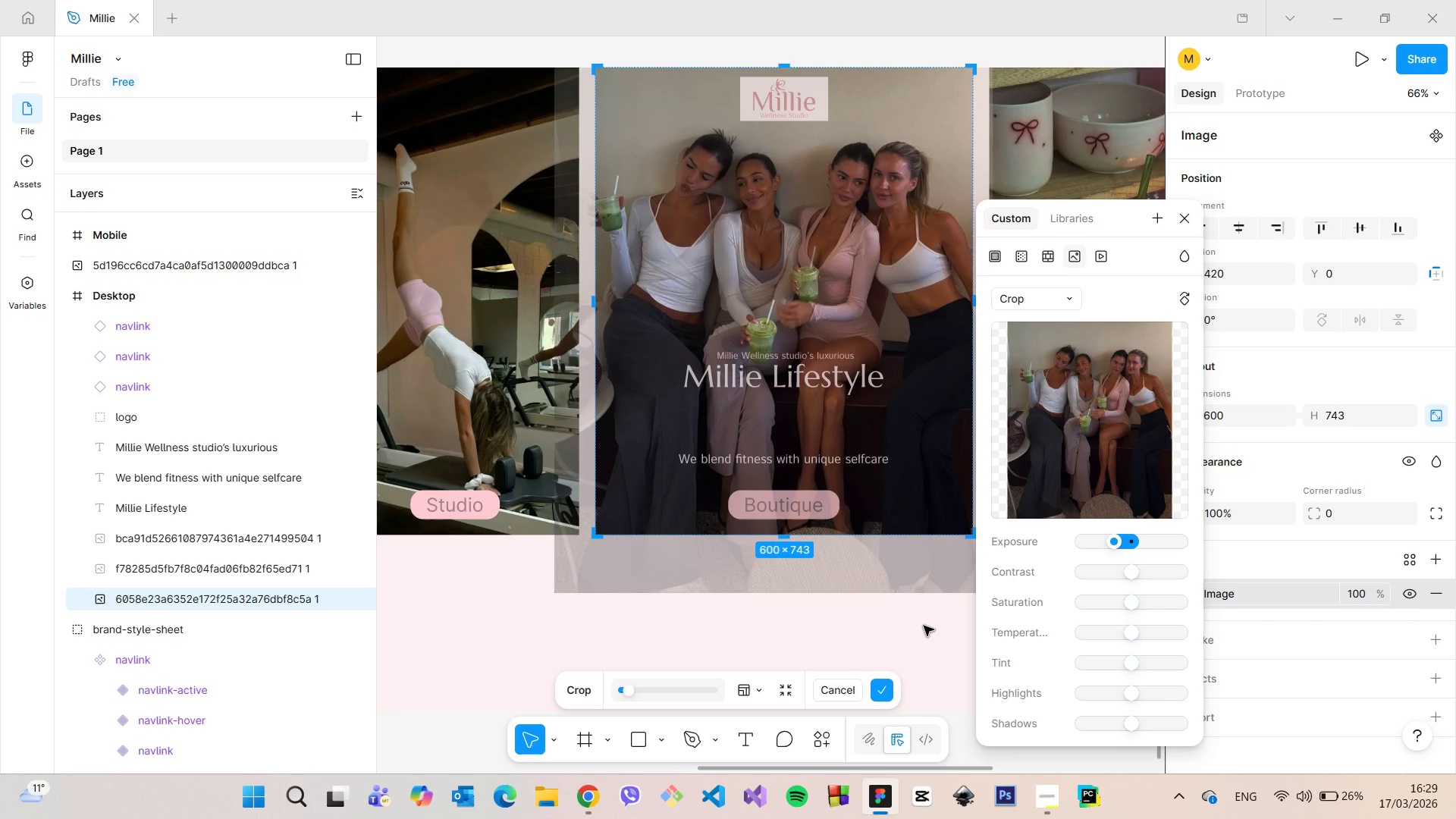 
left_click([924, 626])
 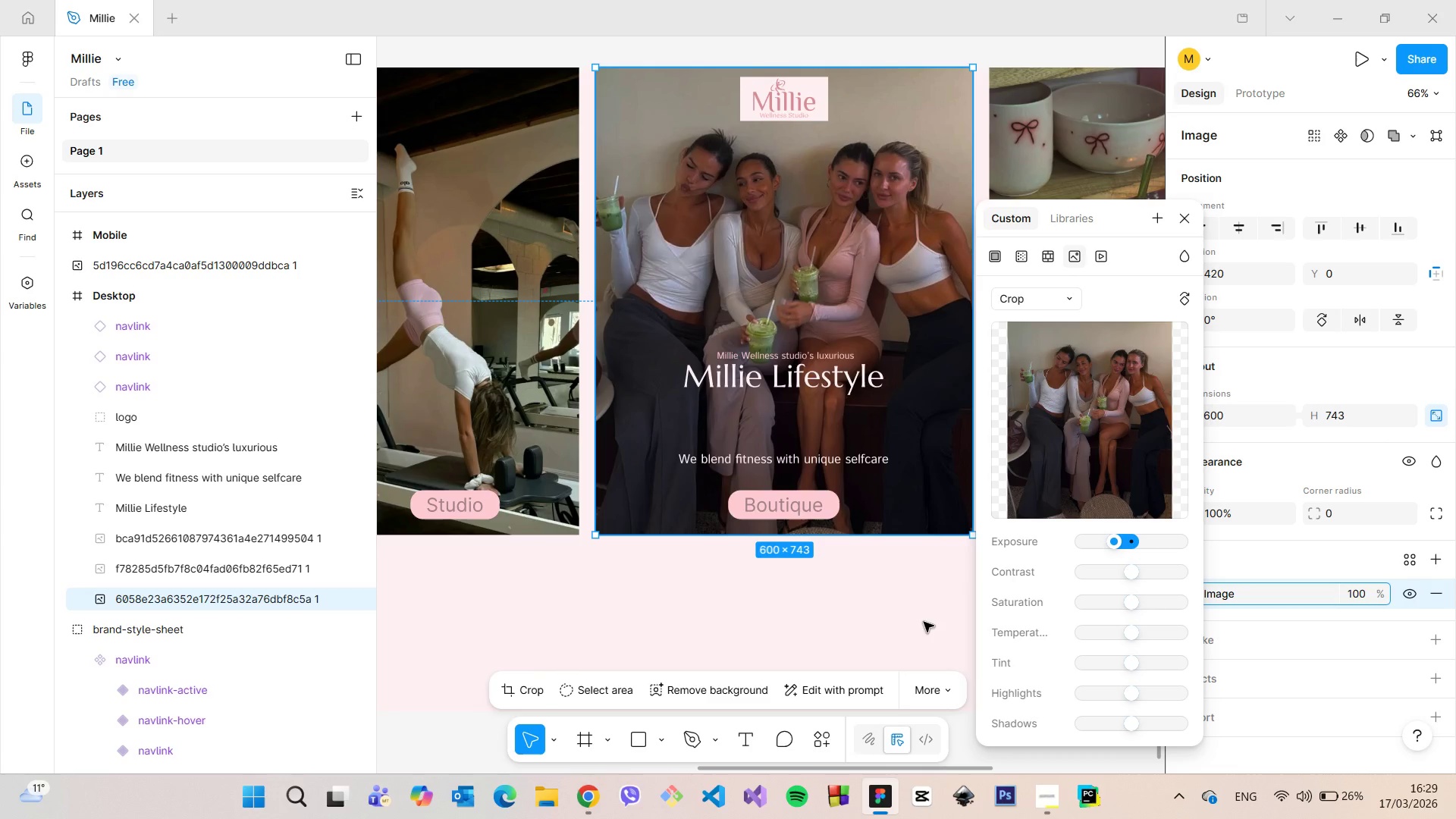 
left_click([924, 619])
 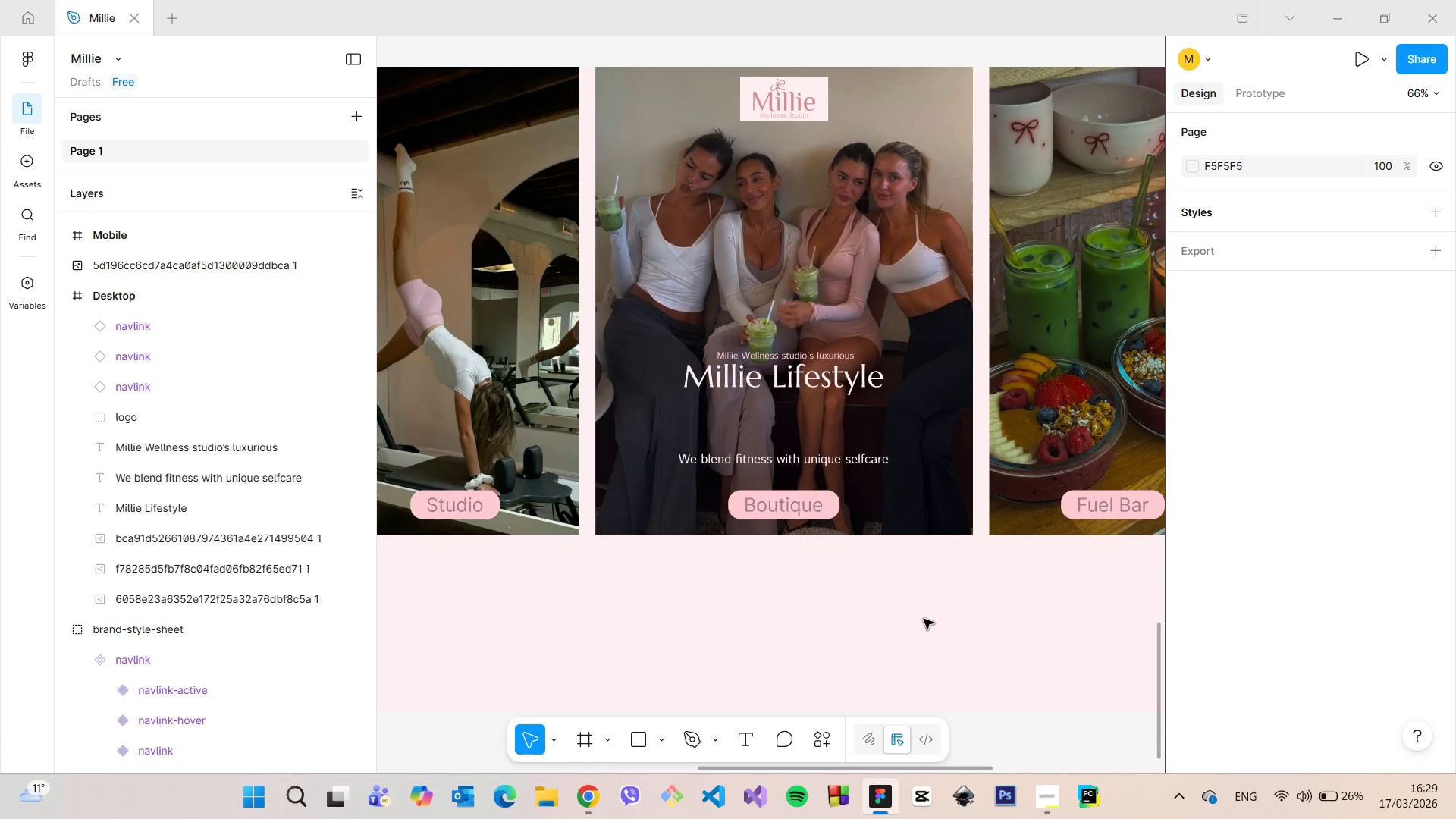 
scroll: coordinate [924, 619], scroll_direction: down, amount: 4.0
 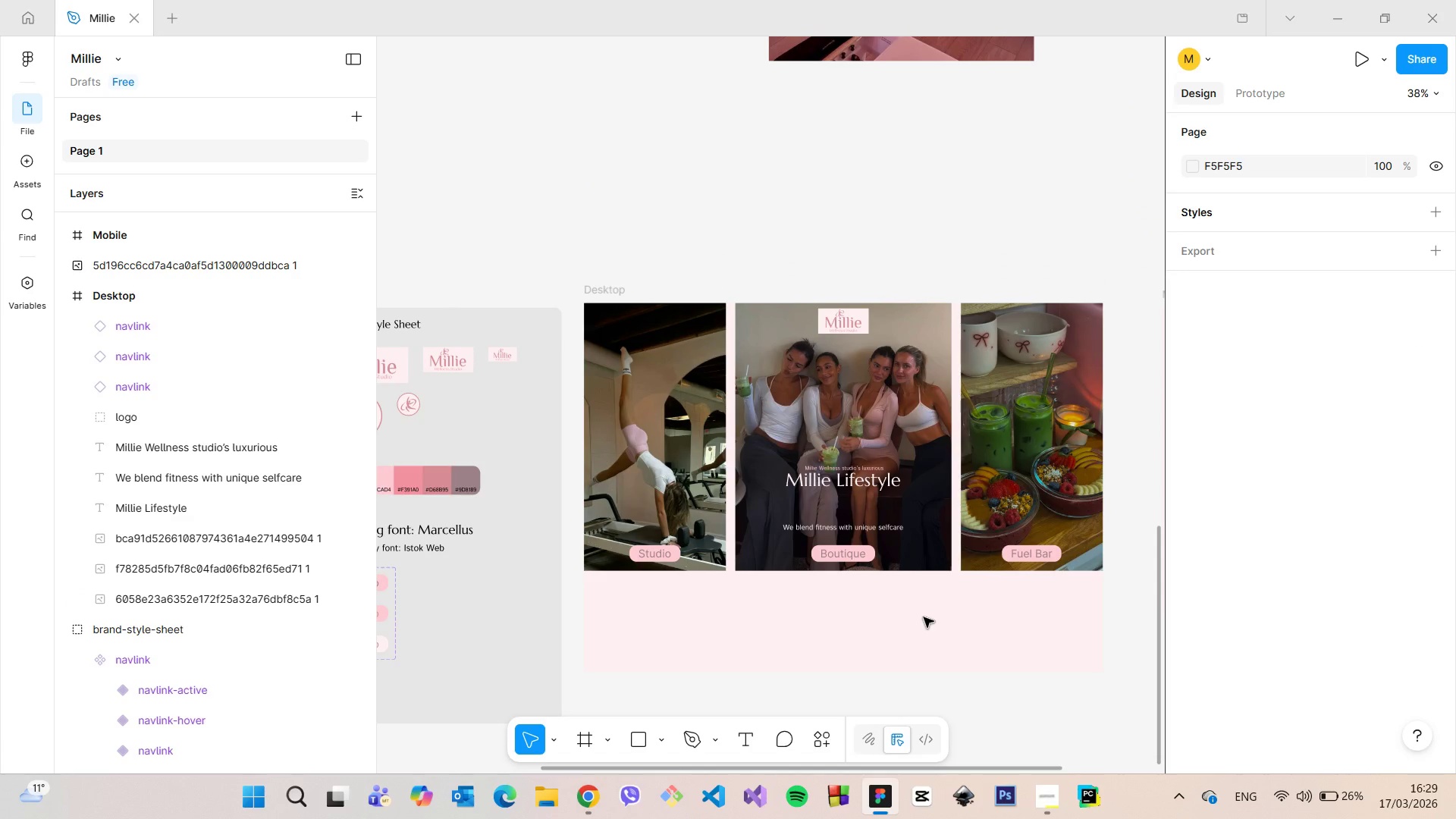 
scroll: coordinate [924, 617], scroll_direction: up, amount: 3.0
 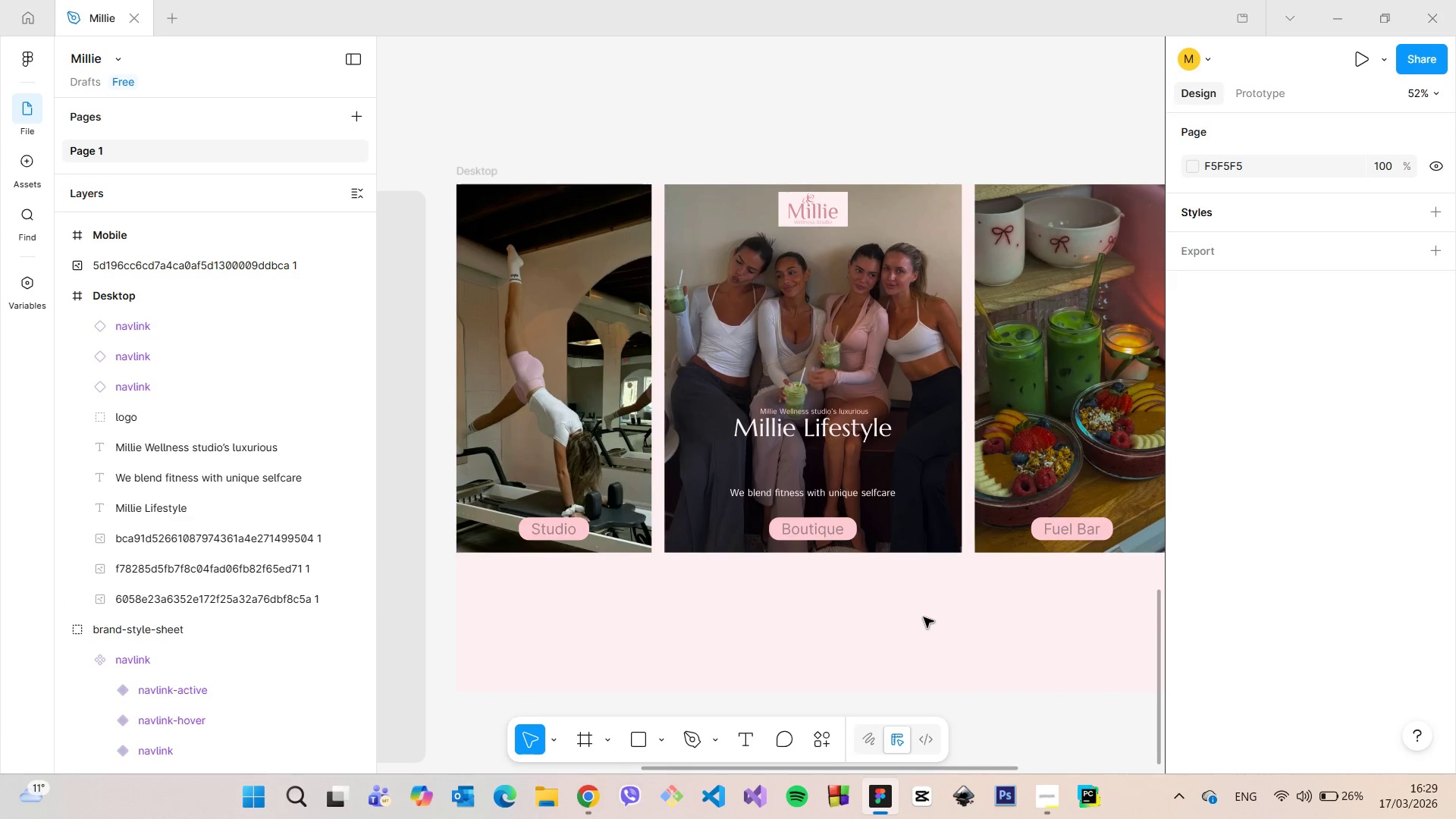 
scroll: coordinate [924, 617], scroll_direction: down, amount: 2.0
 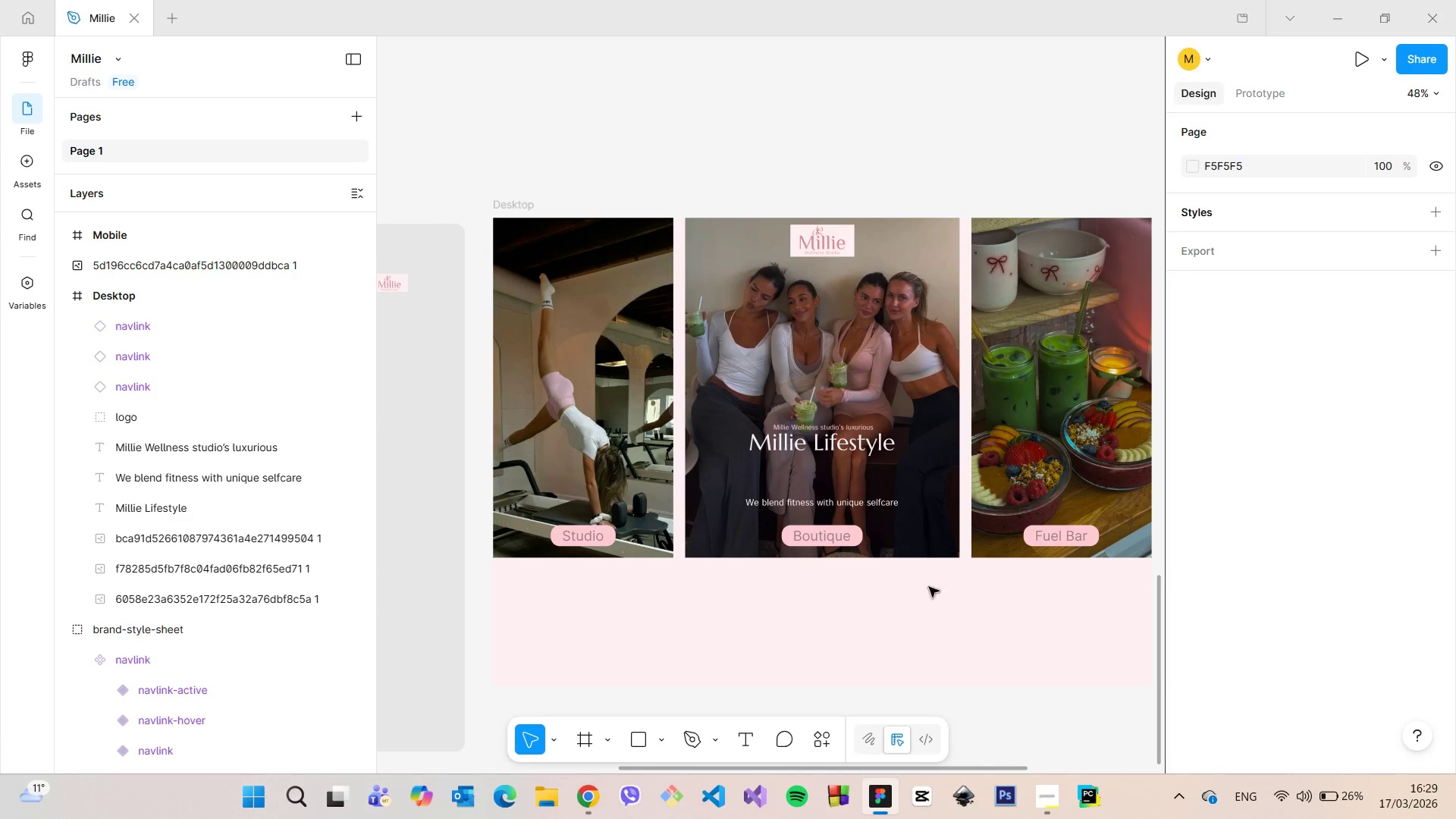 
left_click([1030, 425])
 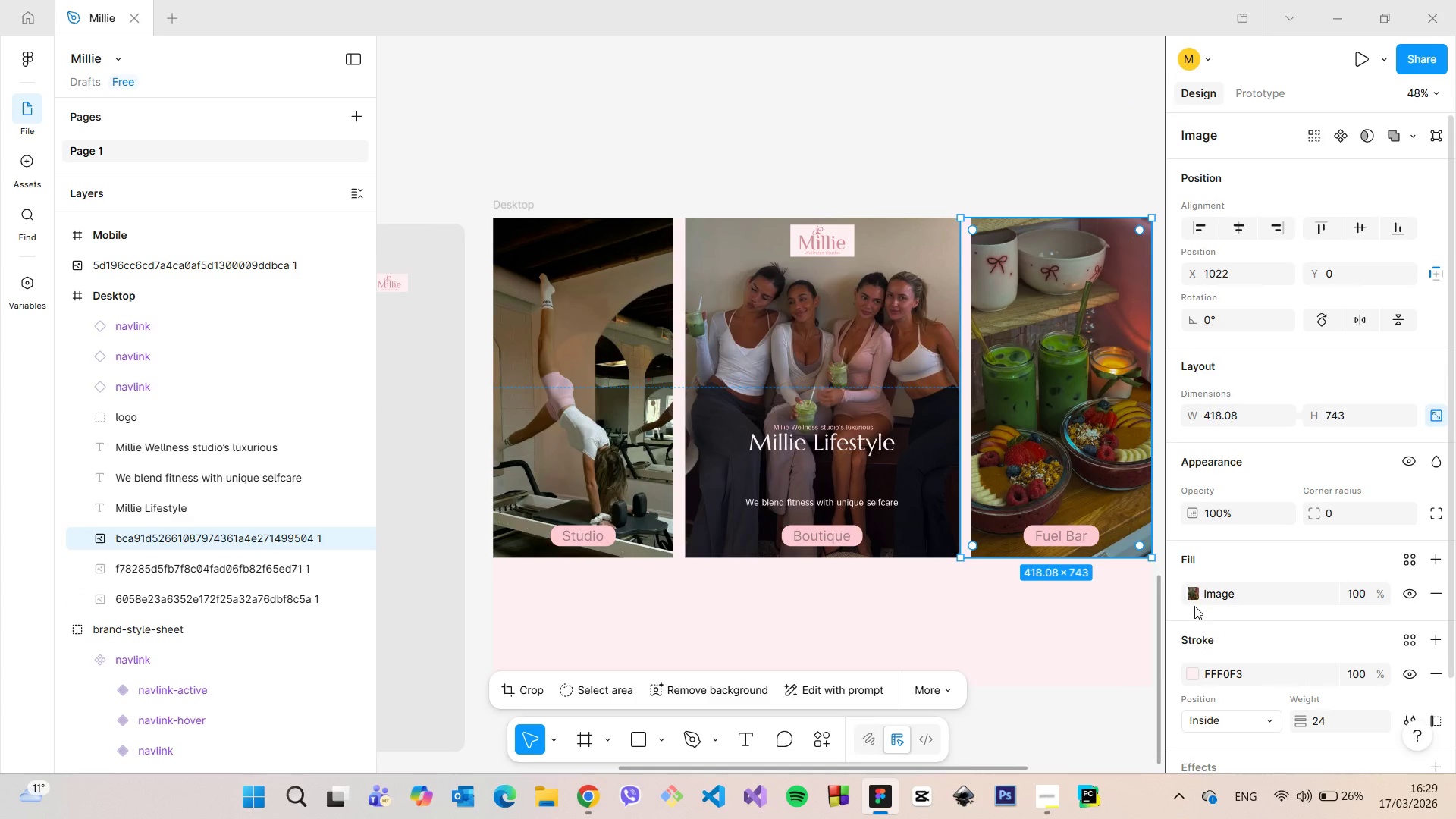 
left_click([1193, 595])
 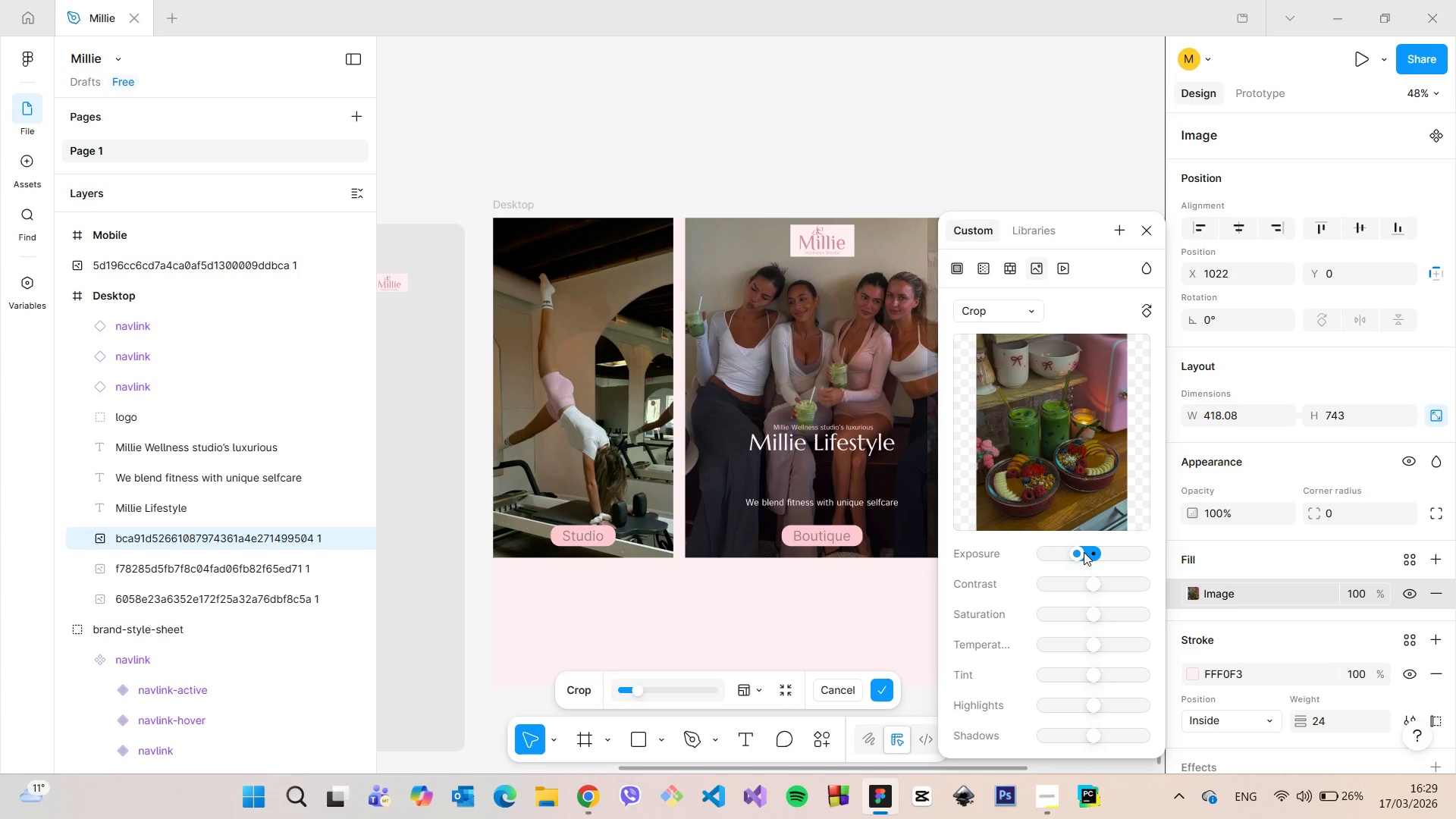 
left_click_drag(start_coordinate=[1078, 551], to_coordinate=[1073, 551])
 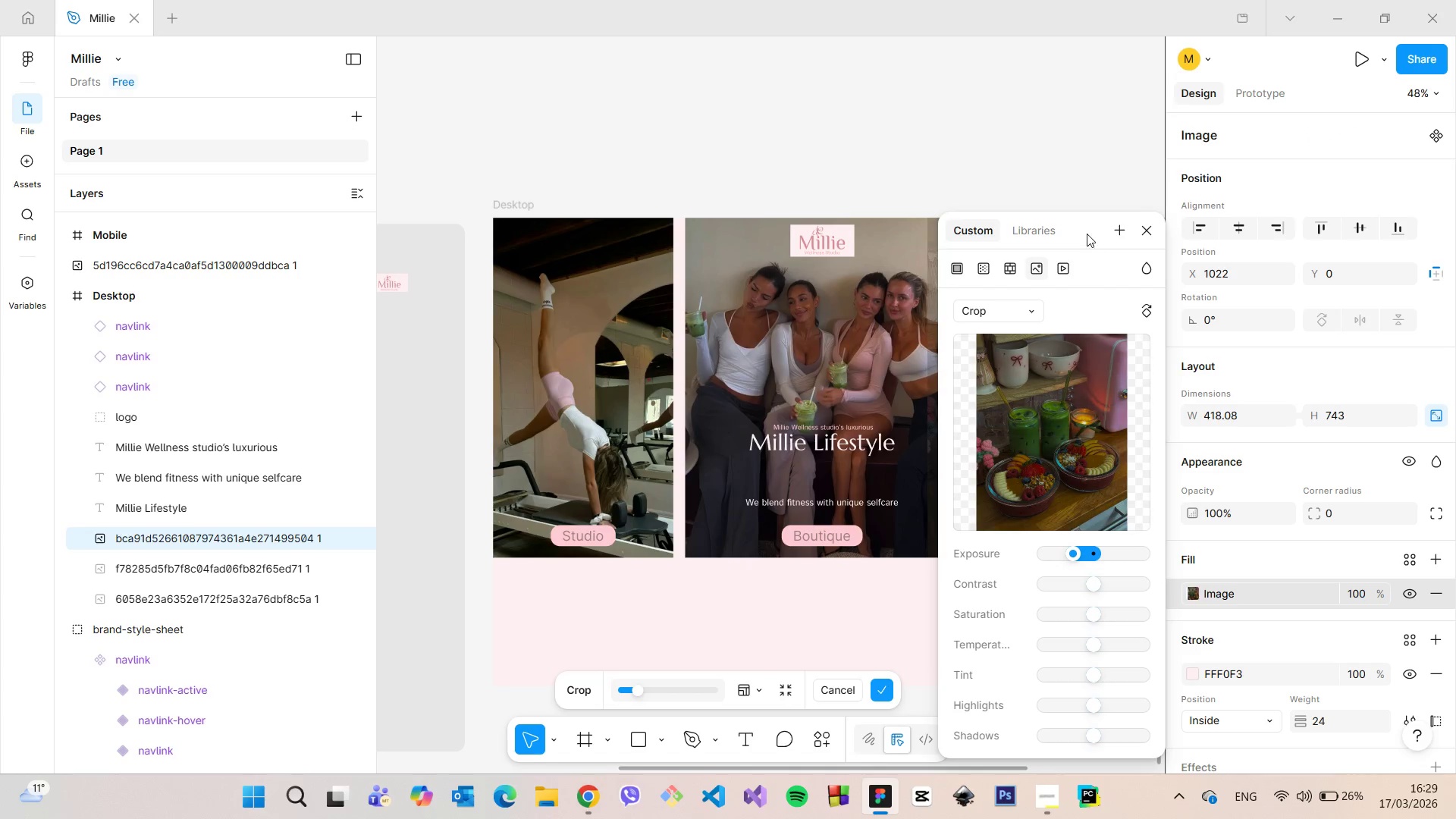 
left_click_drag(start_coordinate=[1087, 234], to_coordinate=[1320, 216])
 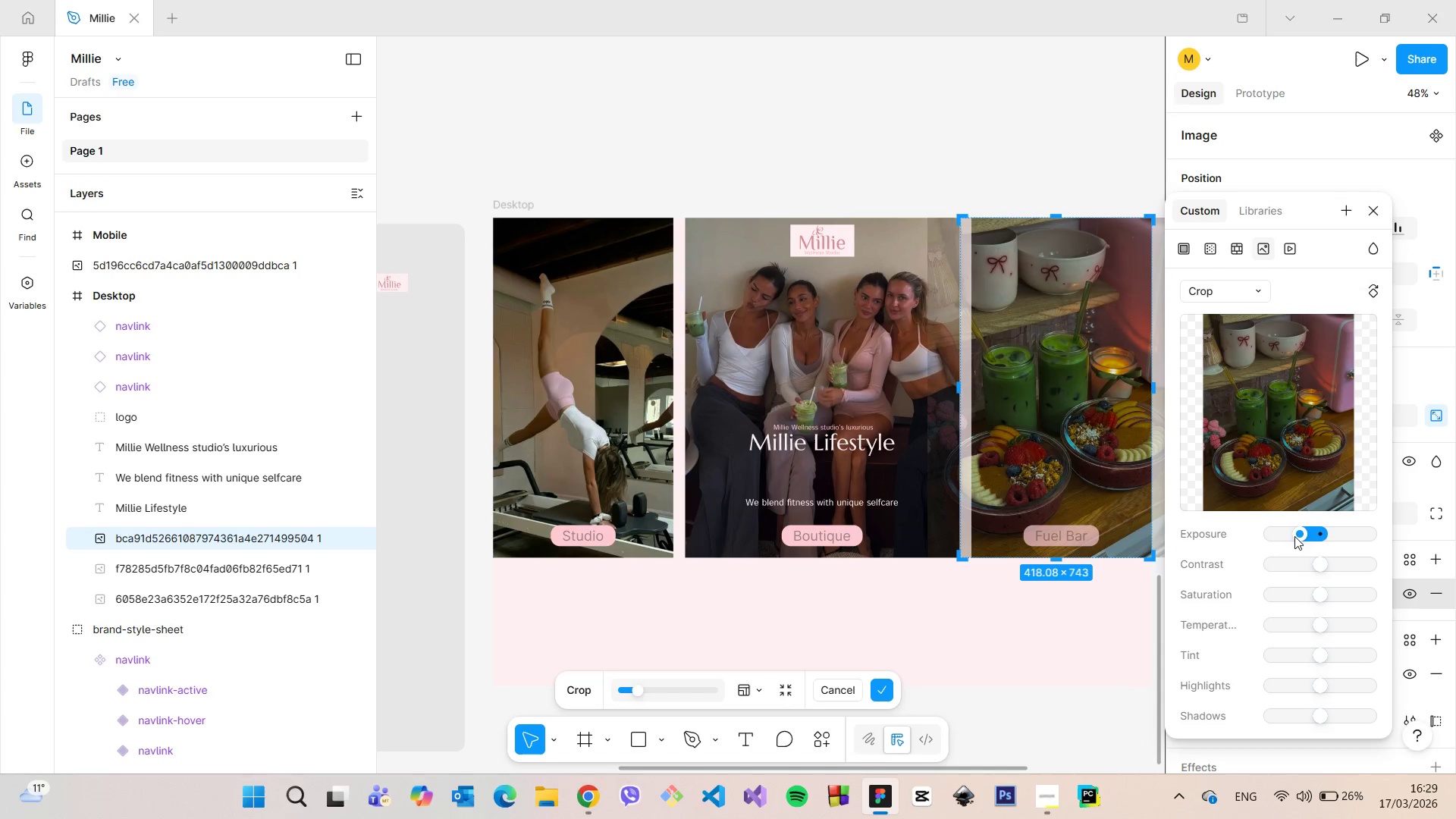 
left_click_drag(start_coordinate=[1297, 535], to_coordinate=[1301, 532])
 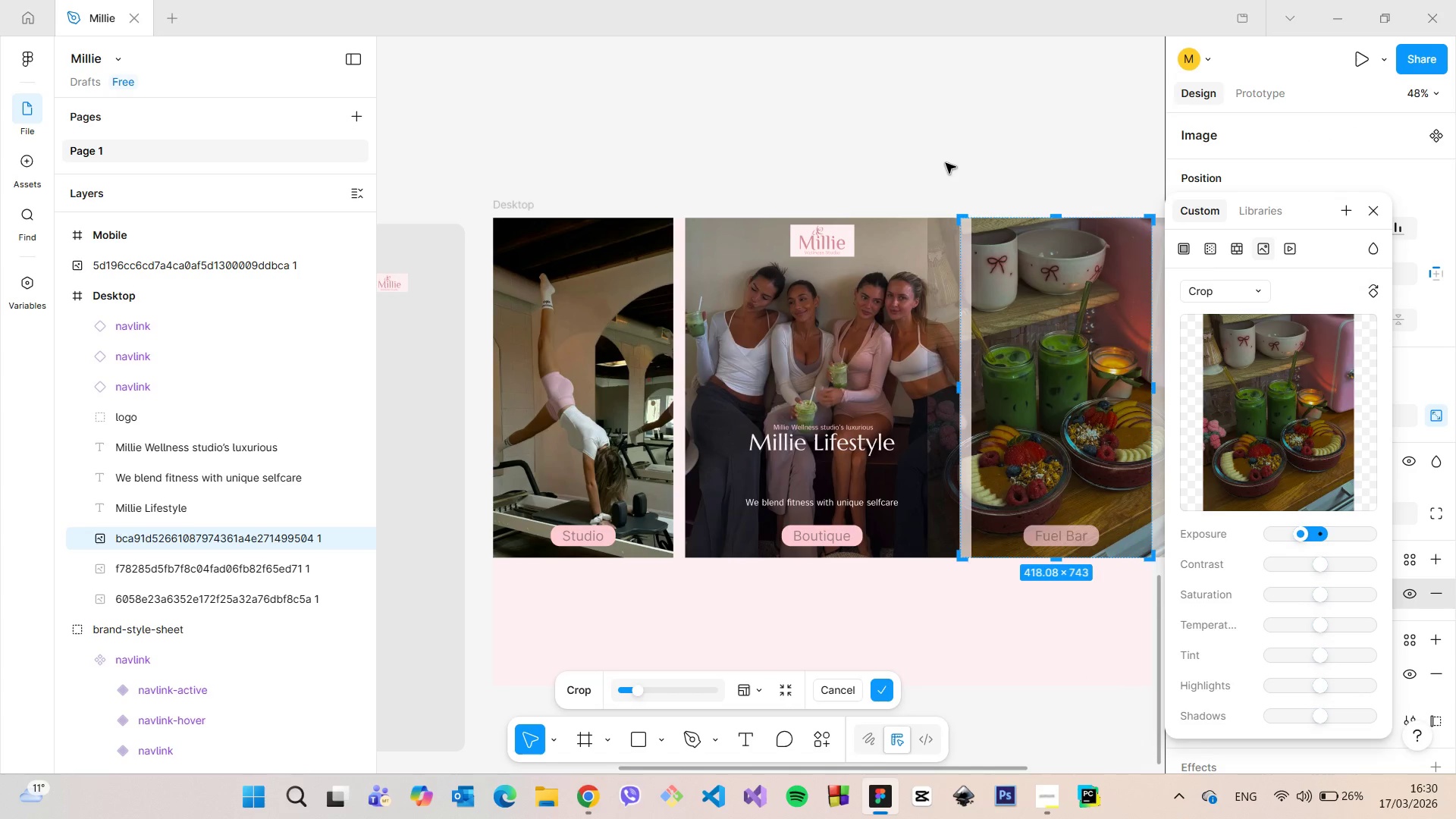 
left_click([946, 162])
 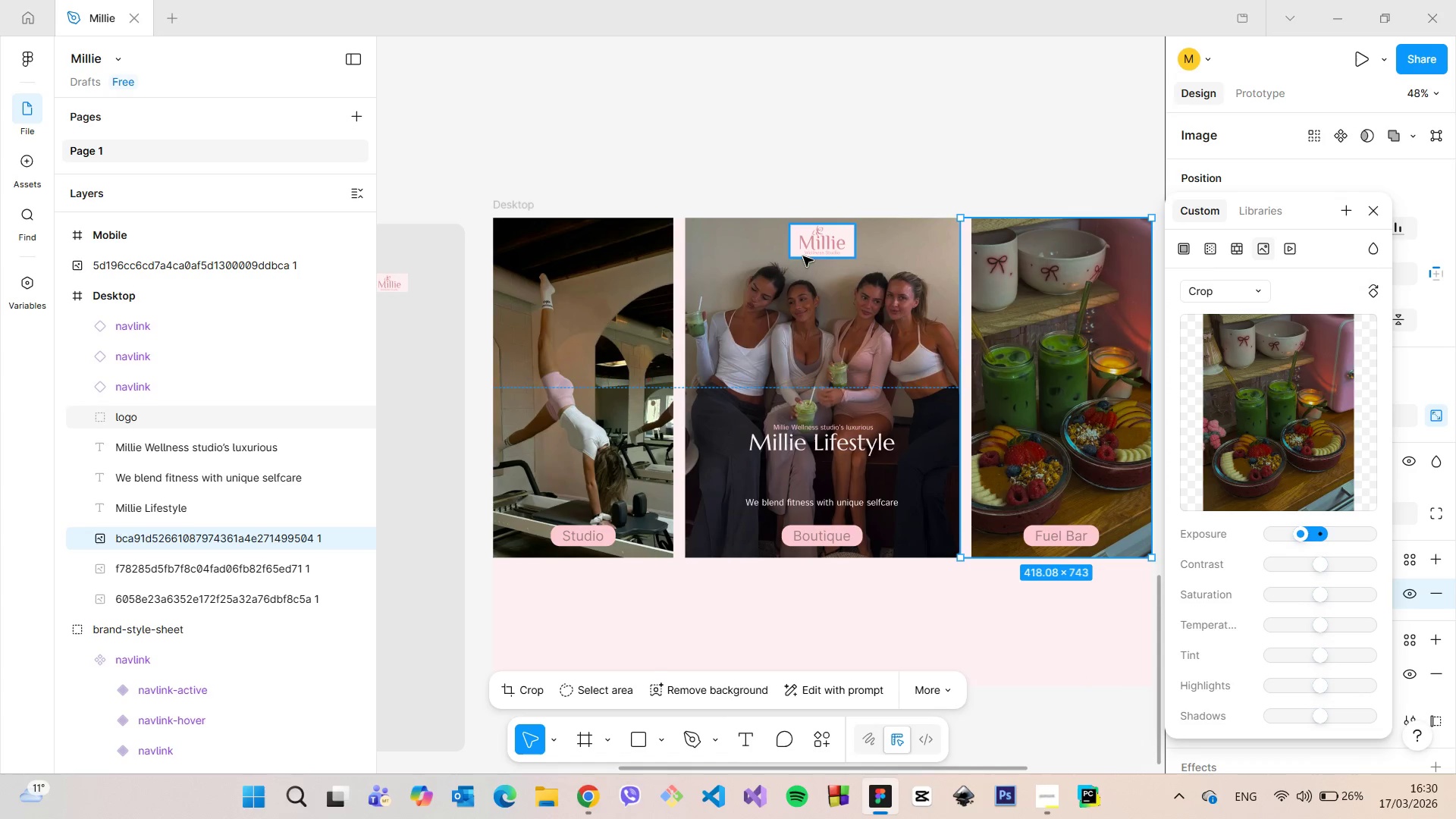 
left_click([613, 301])
 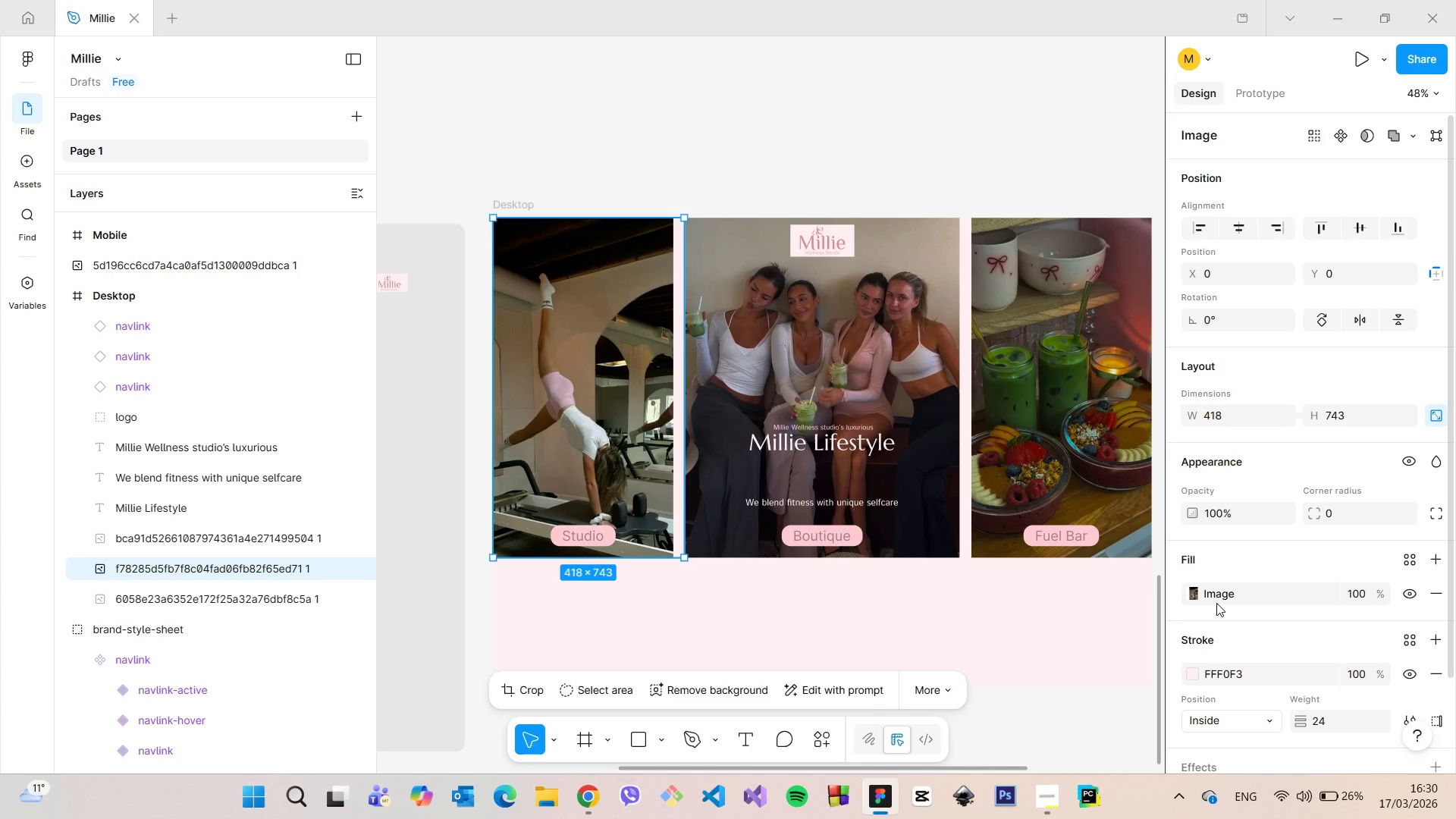 
left_click([1195, 592])
 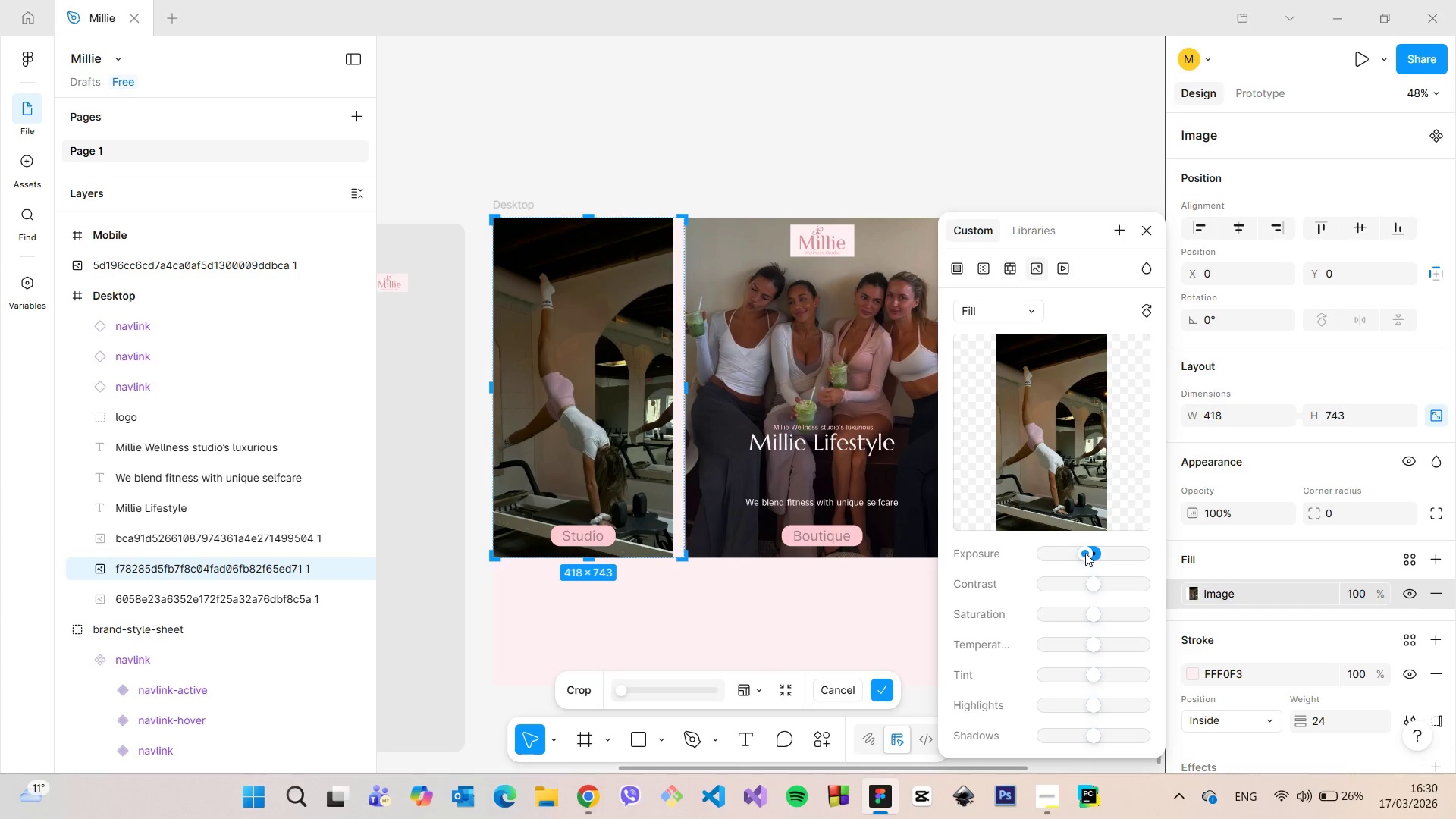 
double_click([785, 155])
 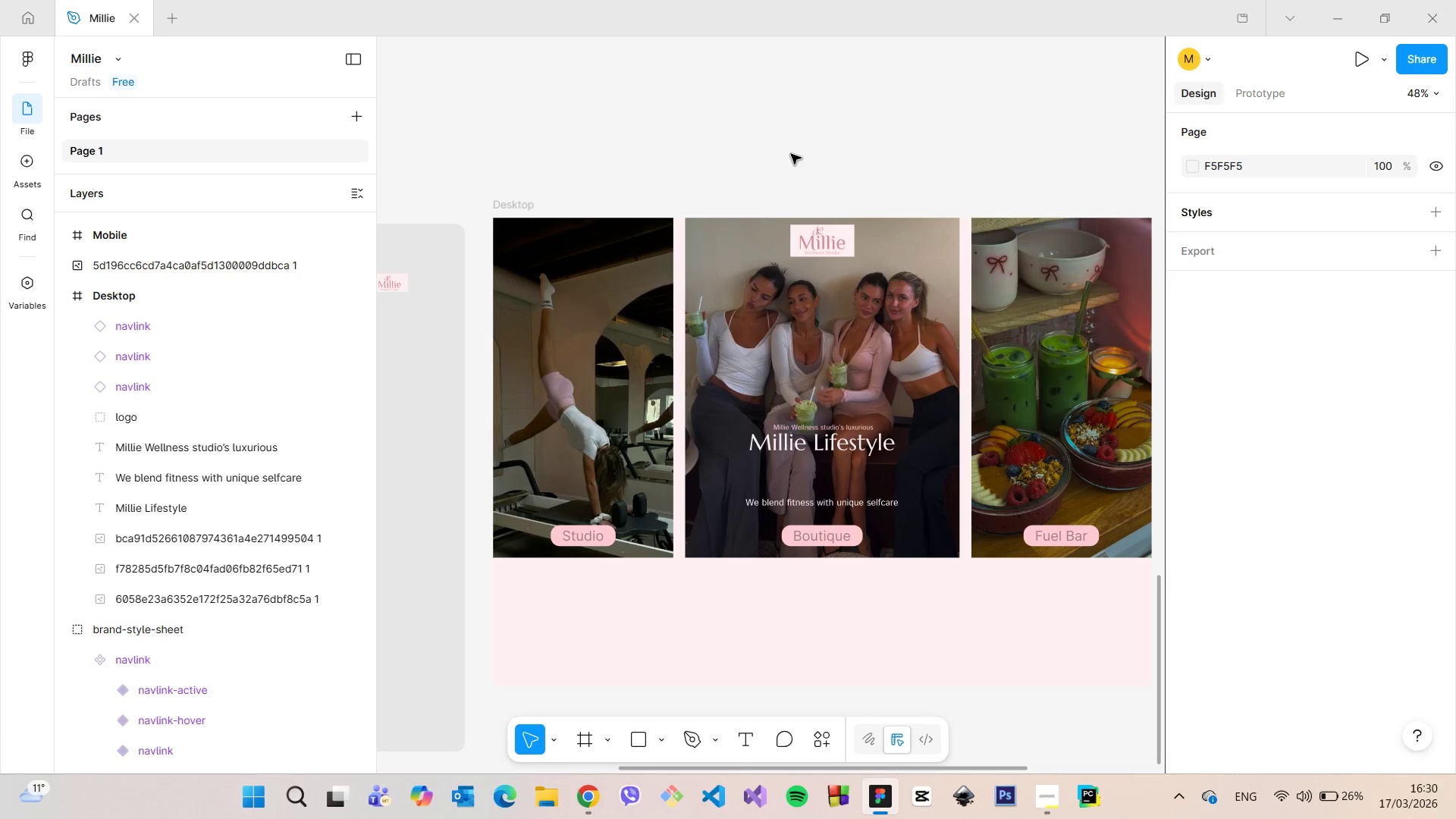 
scroll: coordinate [793, 152], scroll_direction: down, amount: 6.0
 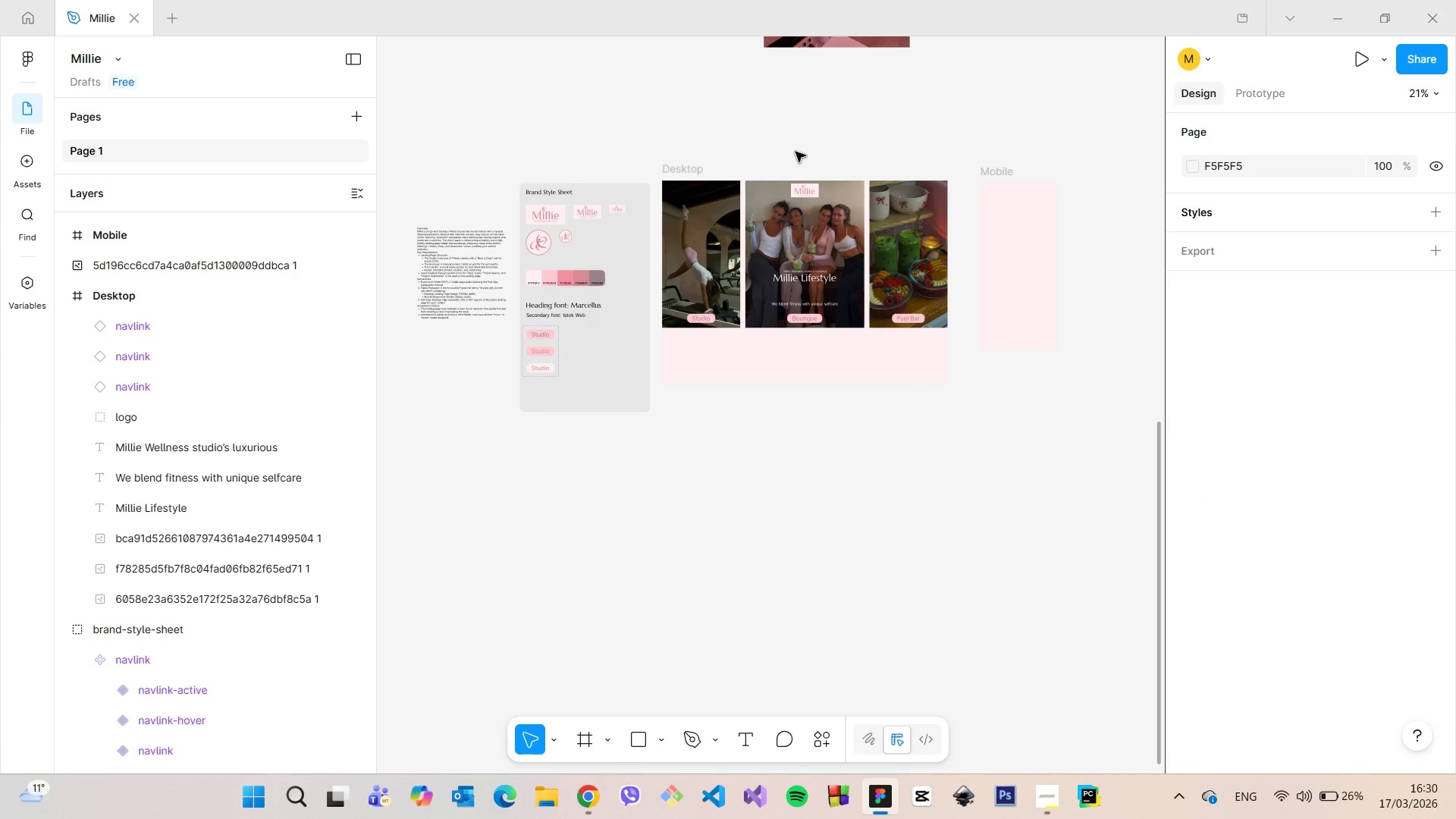 
scroll: coordinate [803, 153], scroll_direction: up, amount: 6.0
 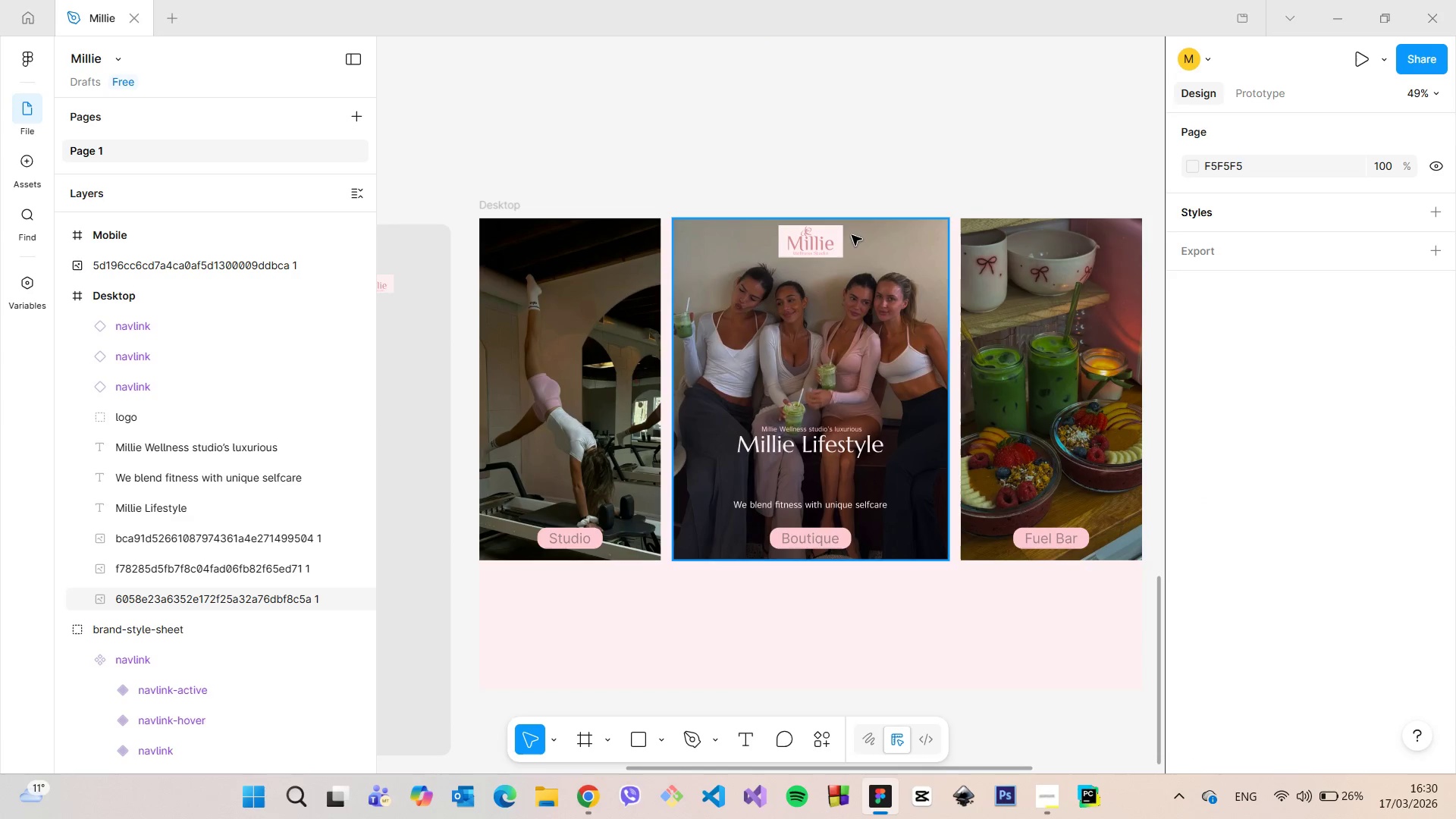 
left_click([833, 239])
 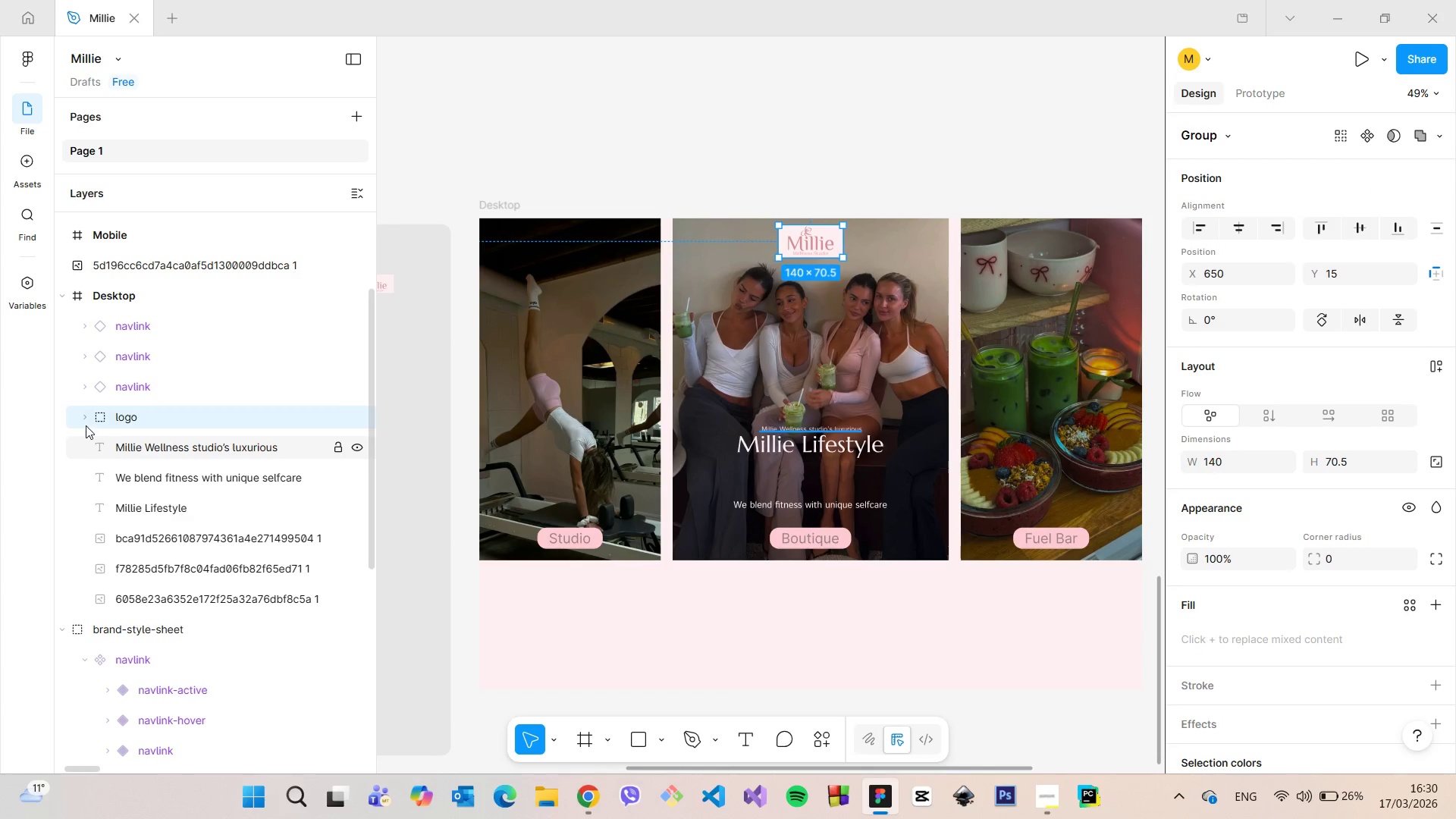 
left_click([86, 417])
 